 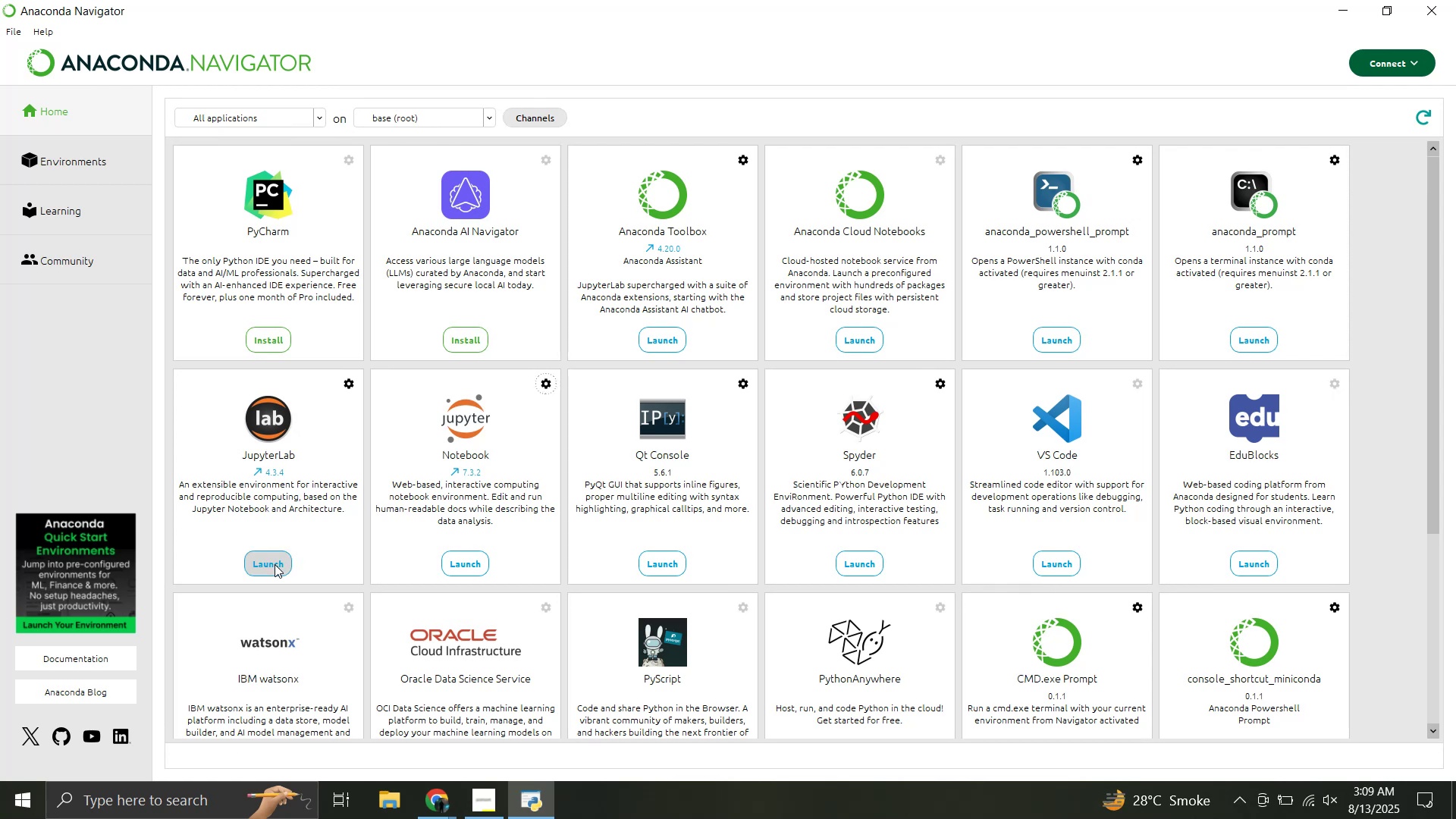 
mouse_move([427, 776])
 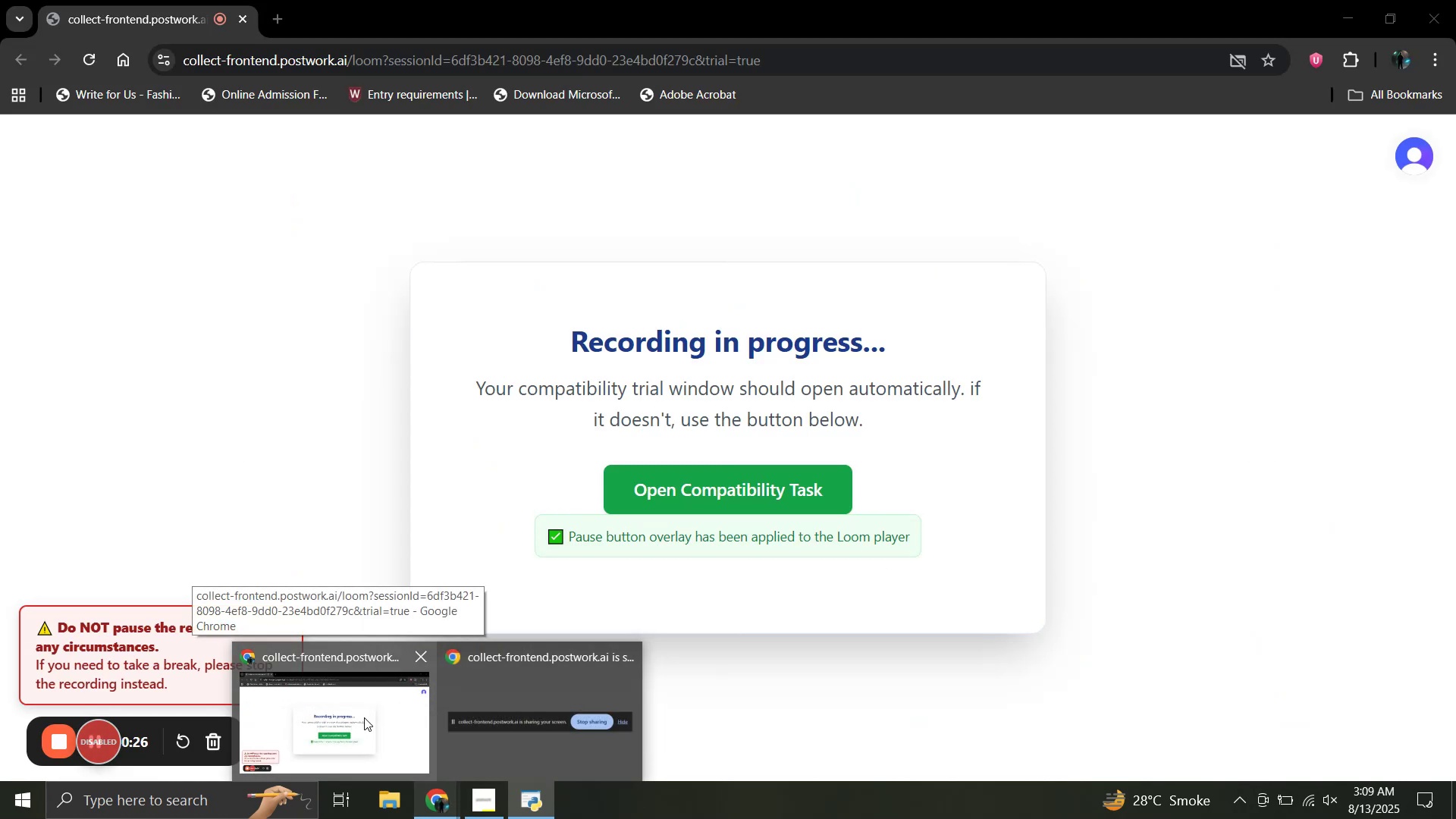 
left_click([364, 717])
 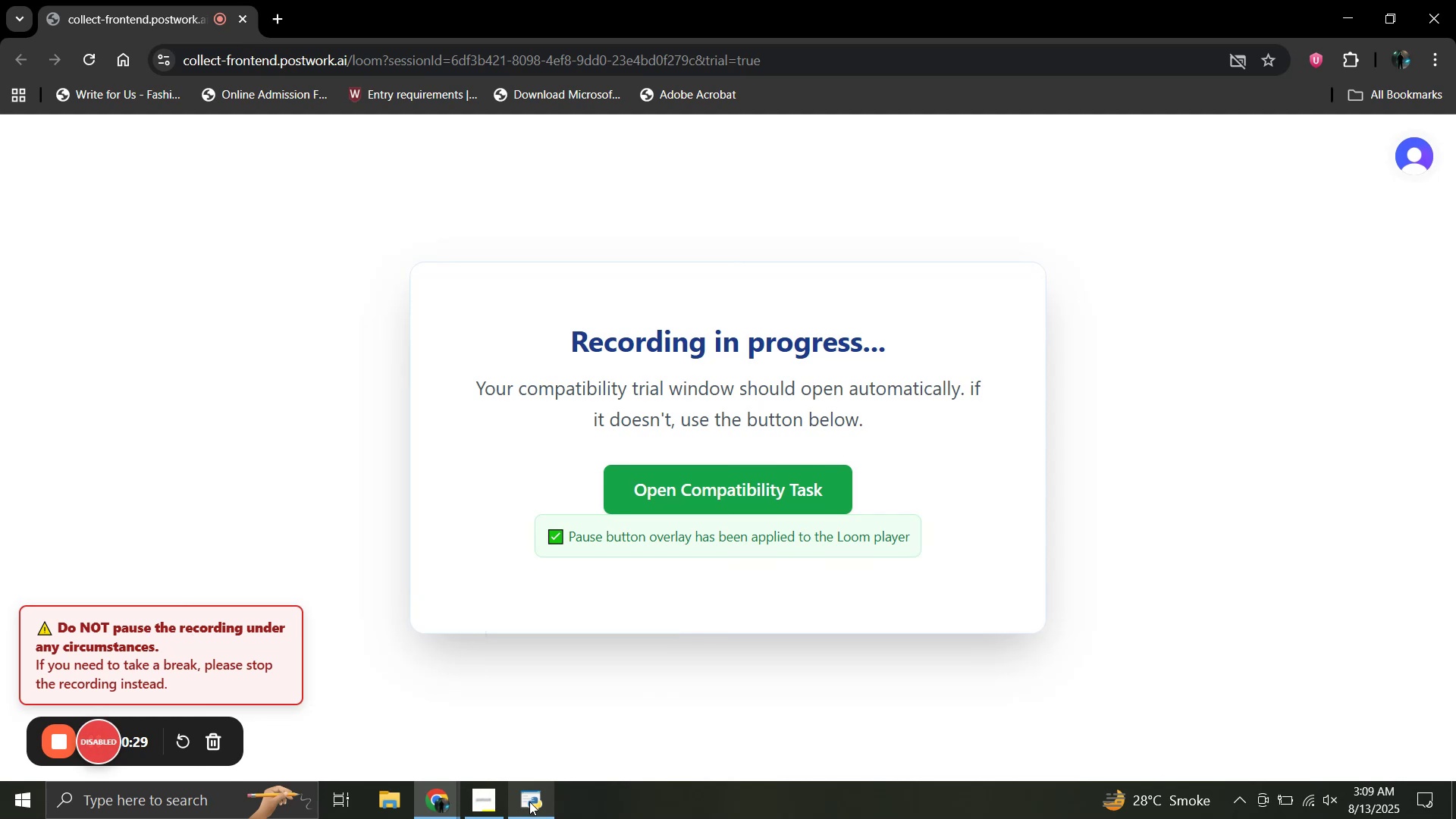 
left_click([529, 802])
 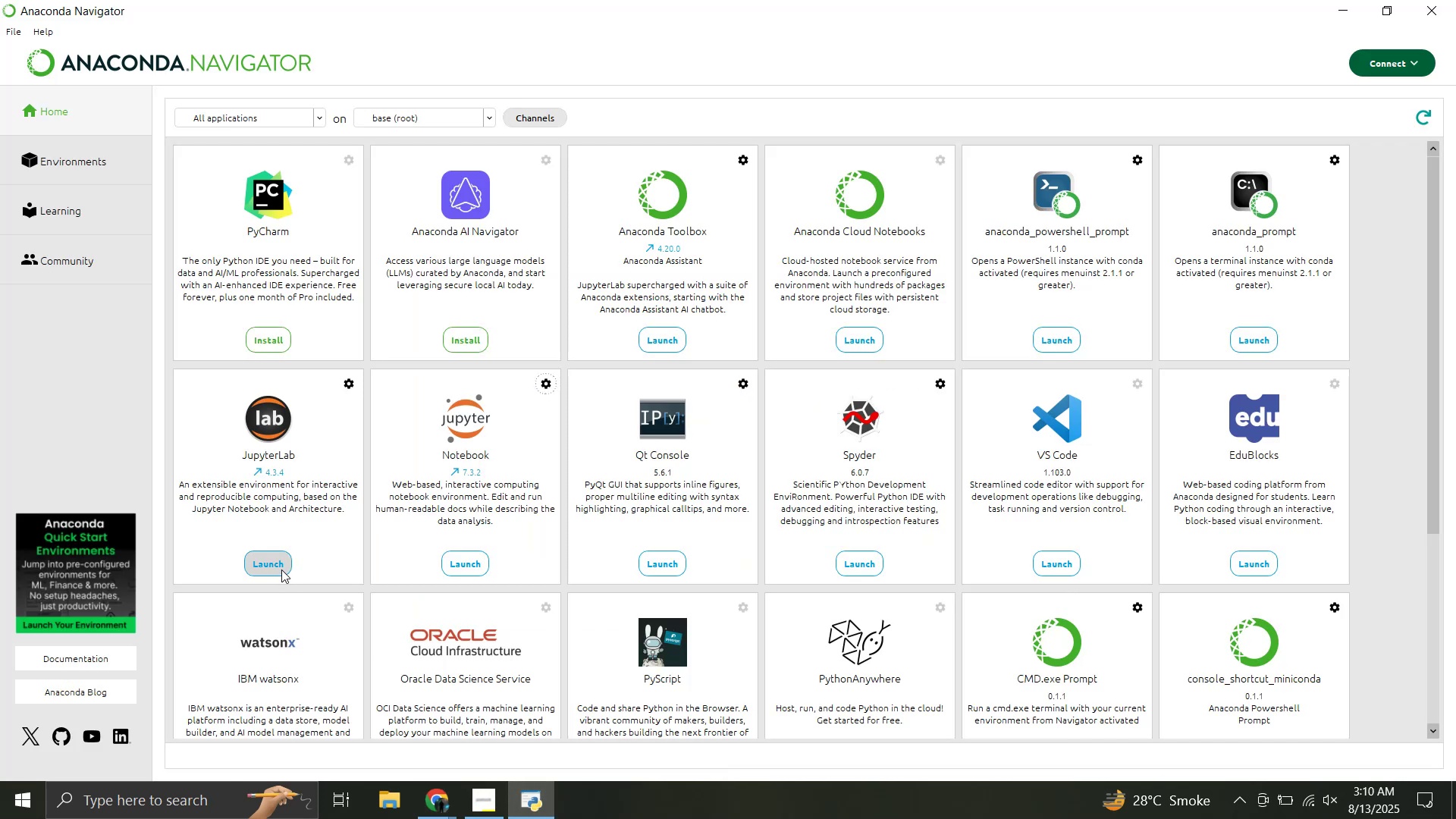 
left_click([281, 570])
 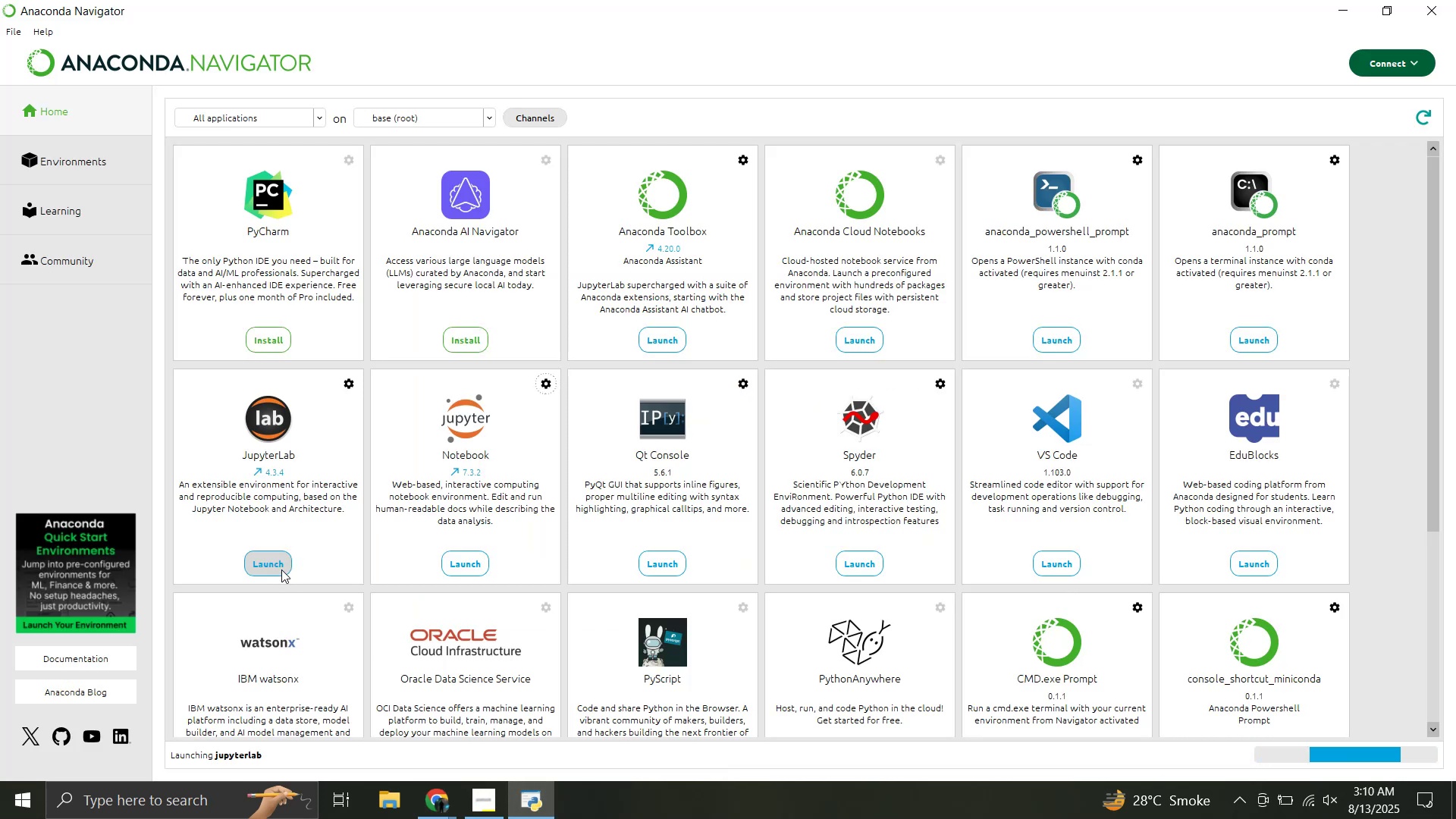 
wait(8.39)
 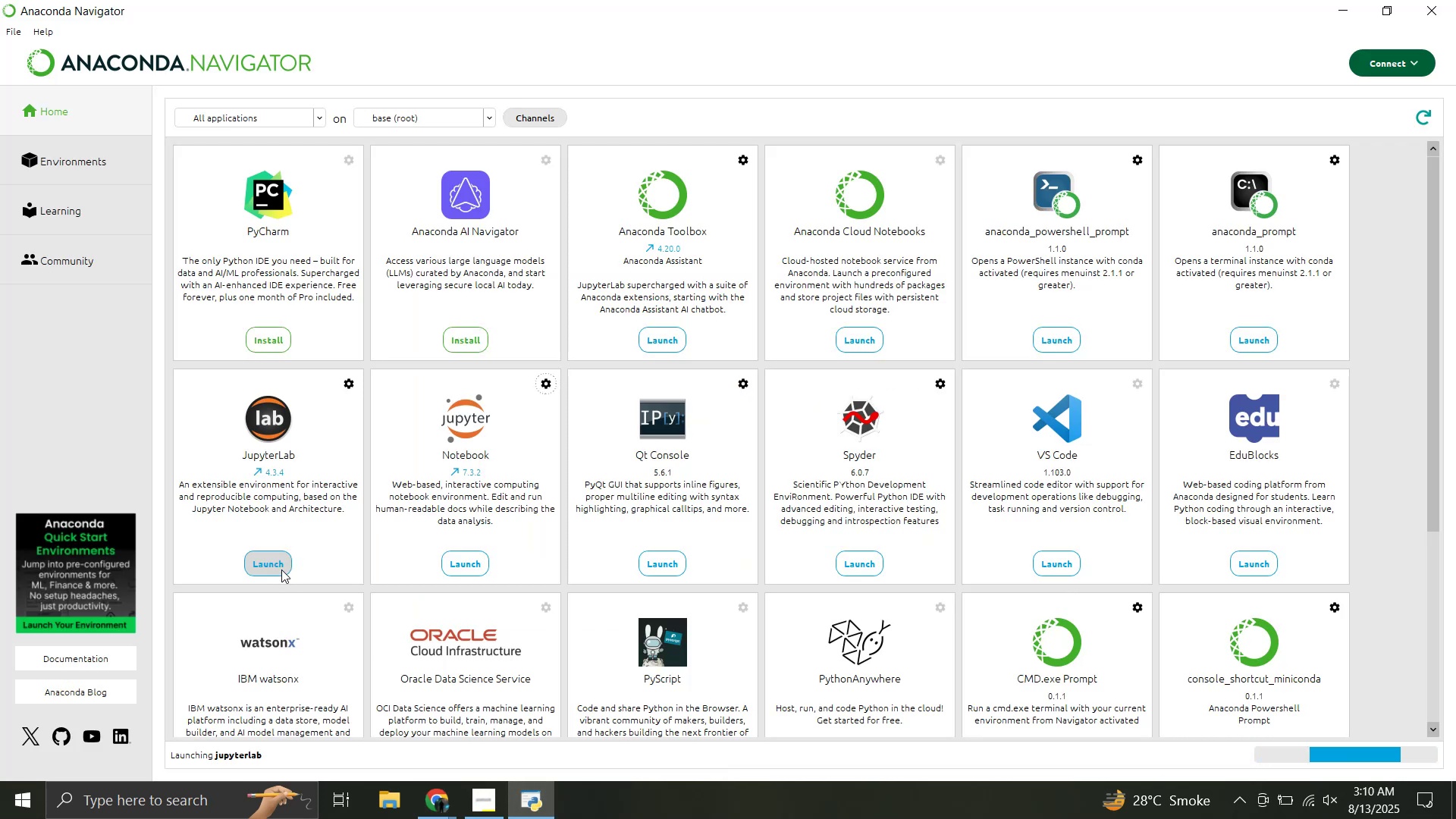 
double_click([353, 707])
 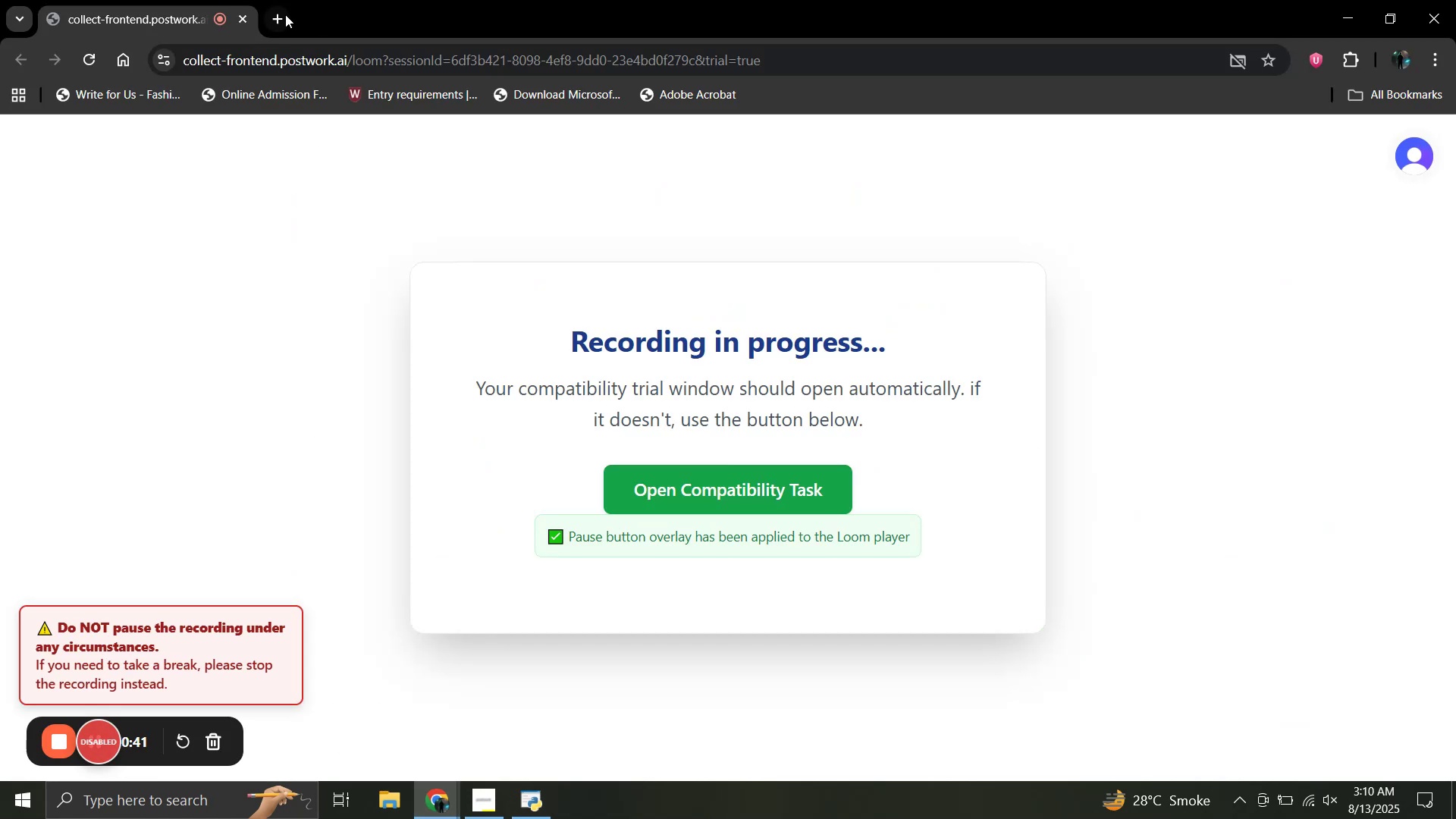 
left_click([270, 21])
 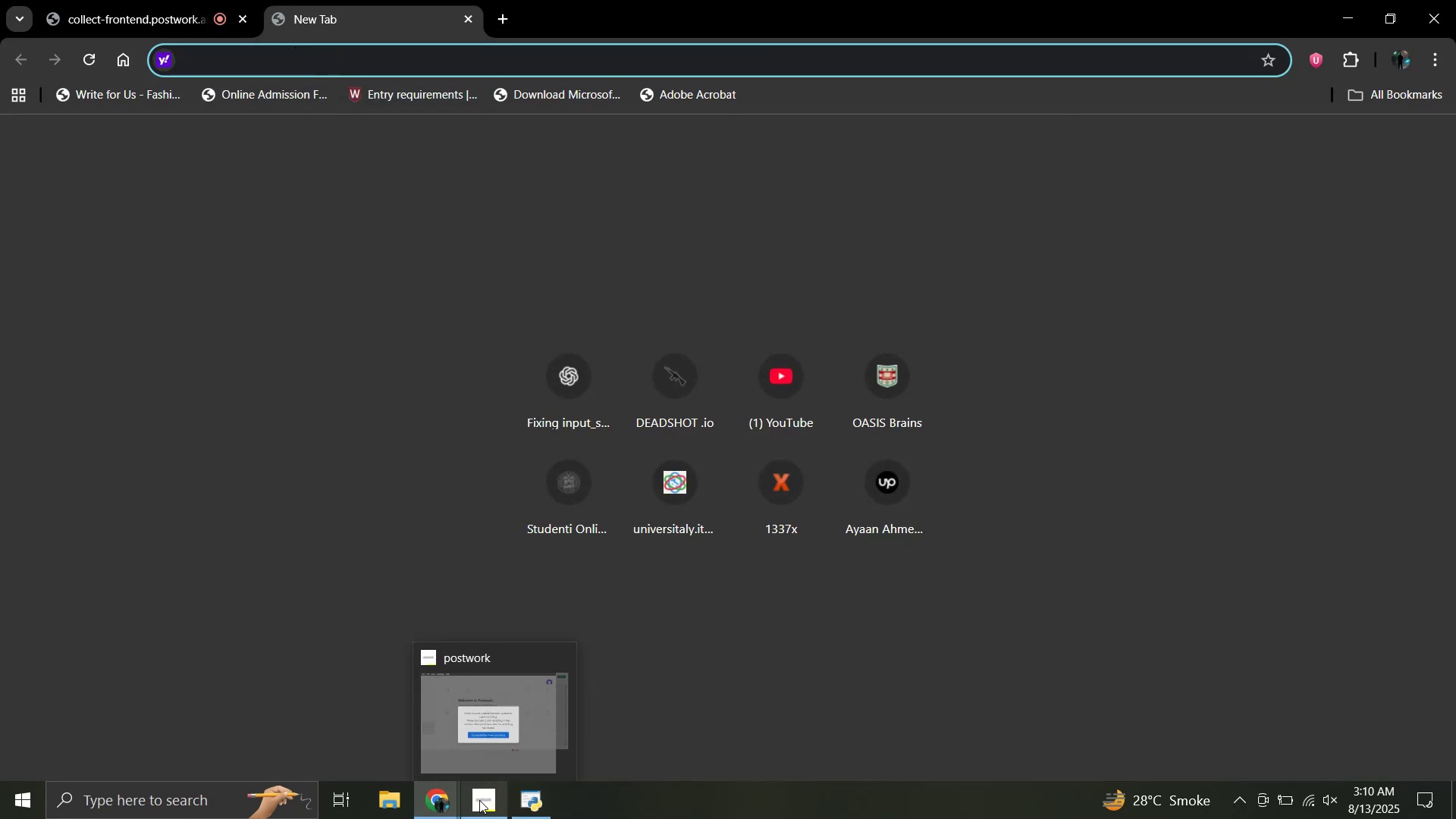 
wait(5.4)
 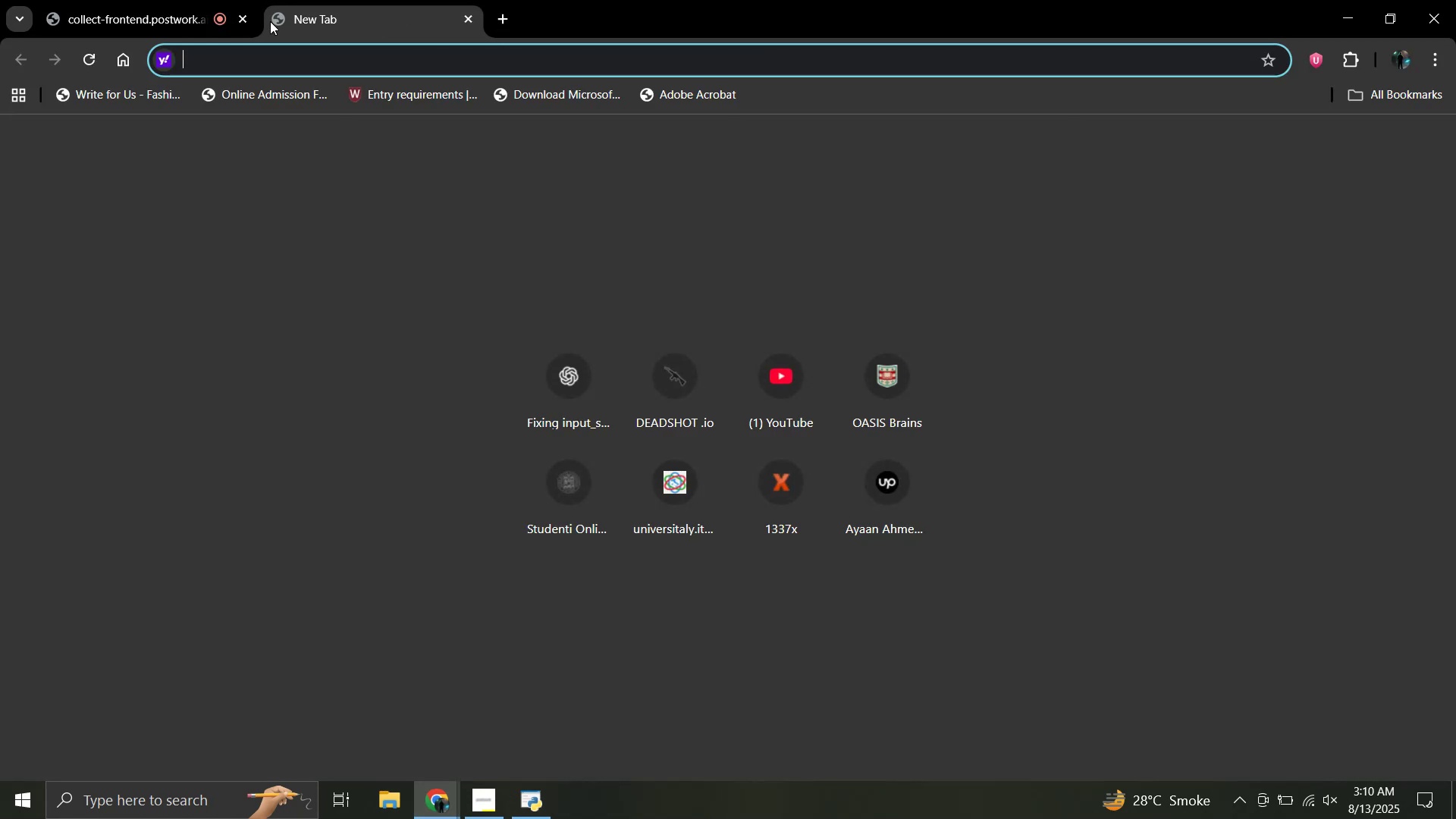 
left_click([521, 795])
 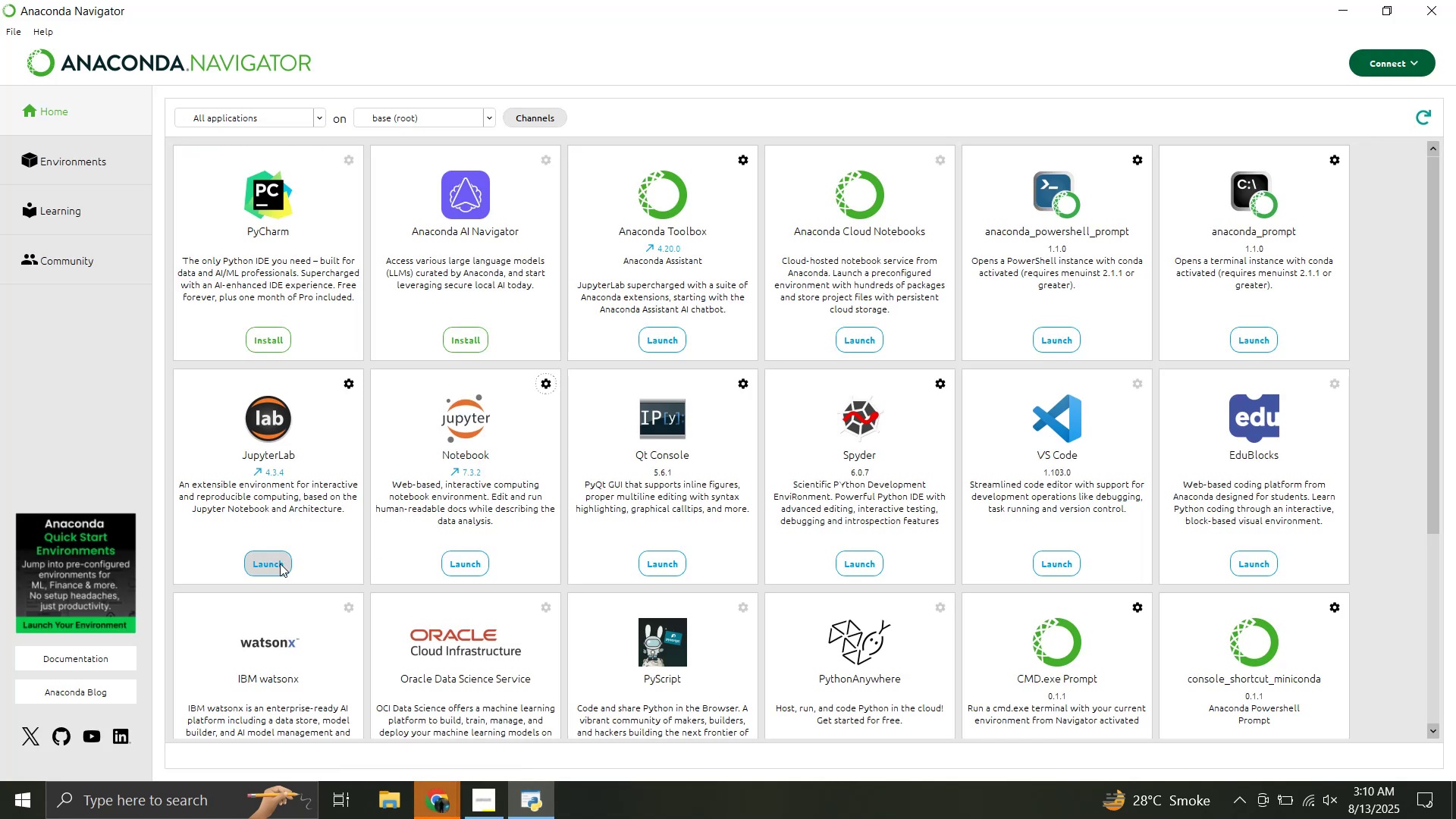 
left_click([280, 563])
 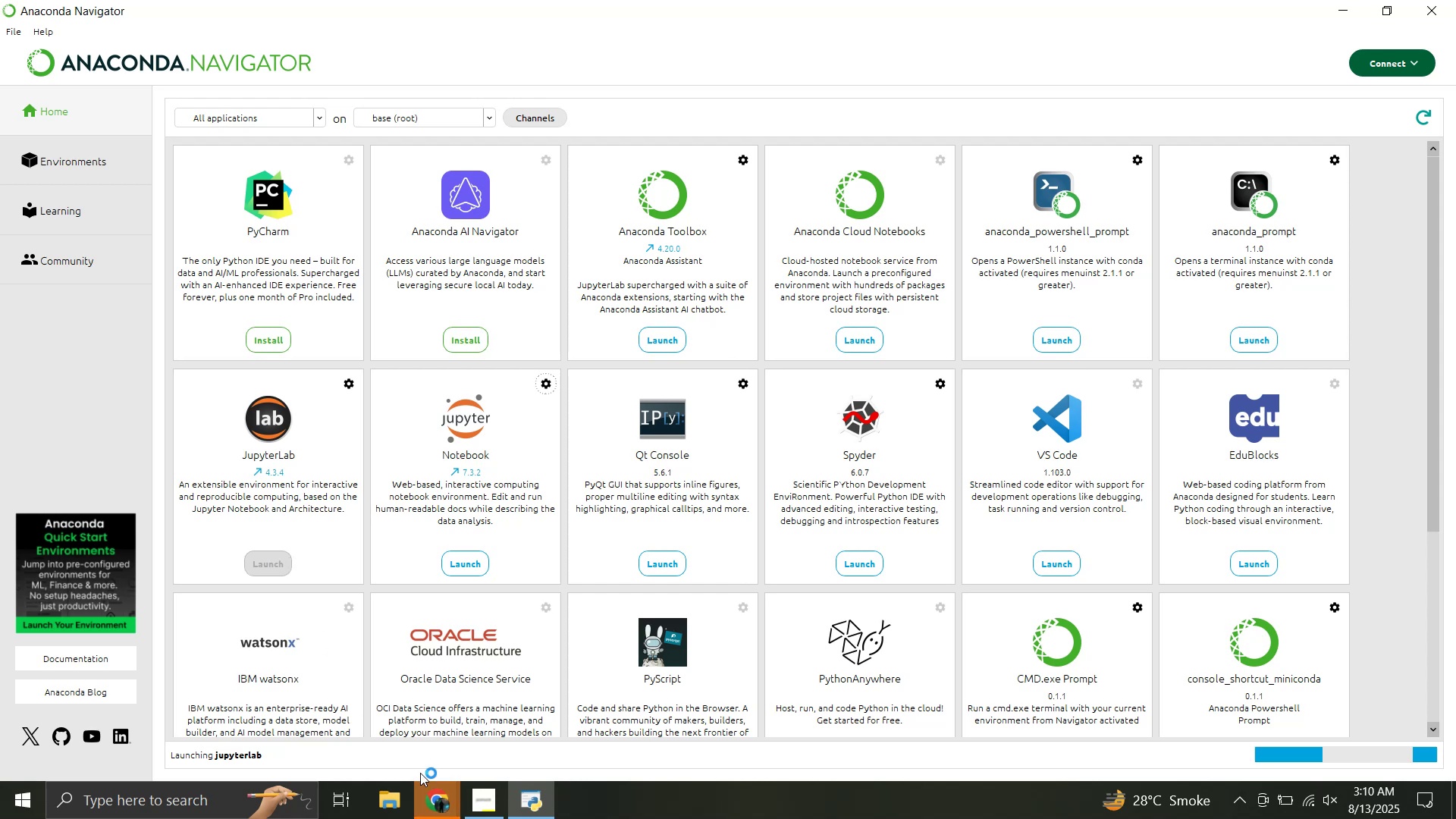 
left_click([440, 803])
 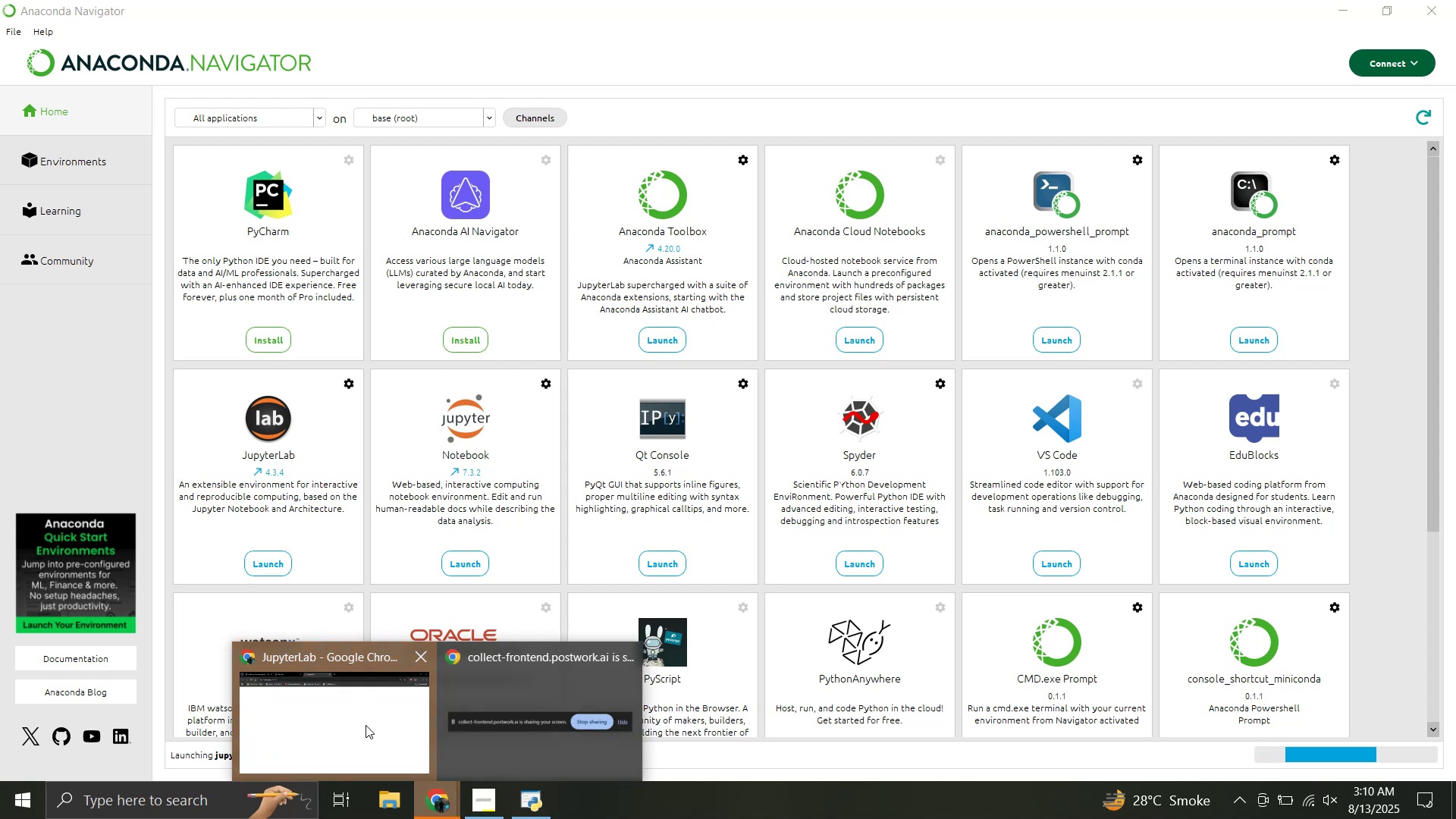 
left_click([366, 725])
 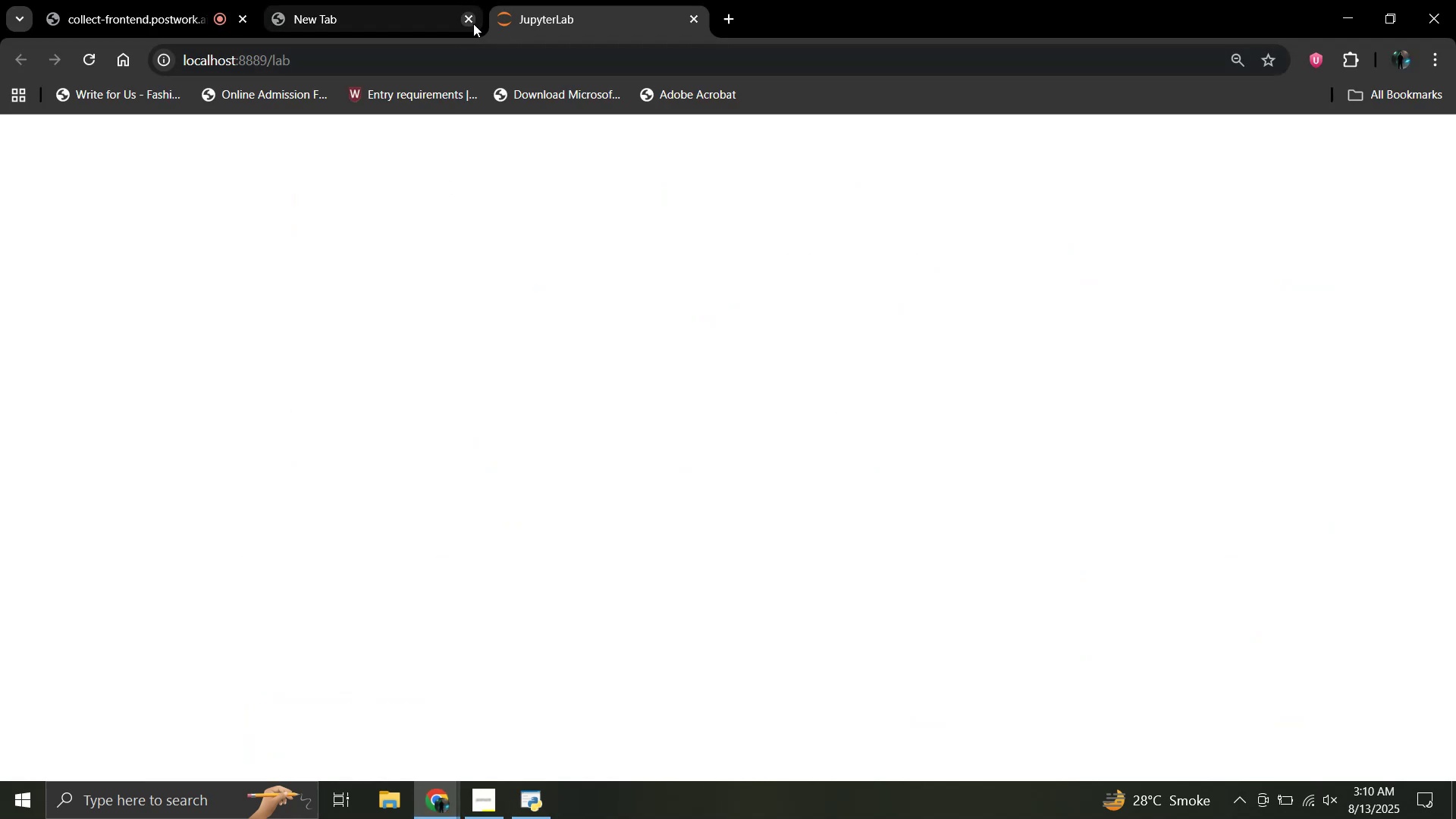 
left_click([470, 18])
 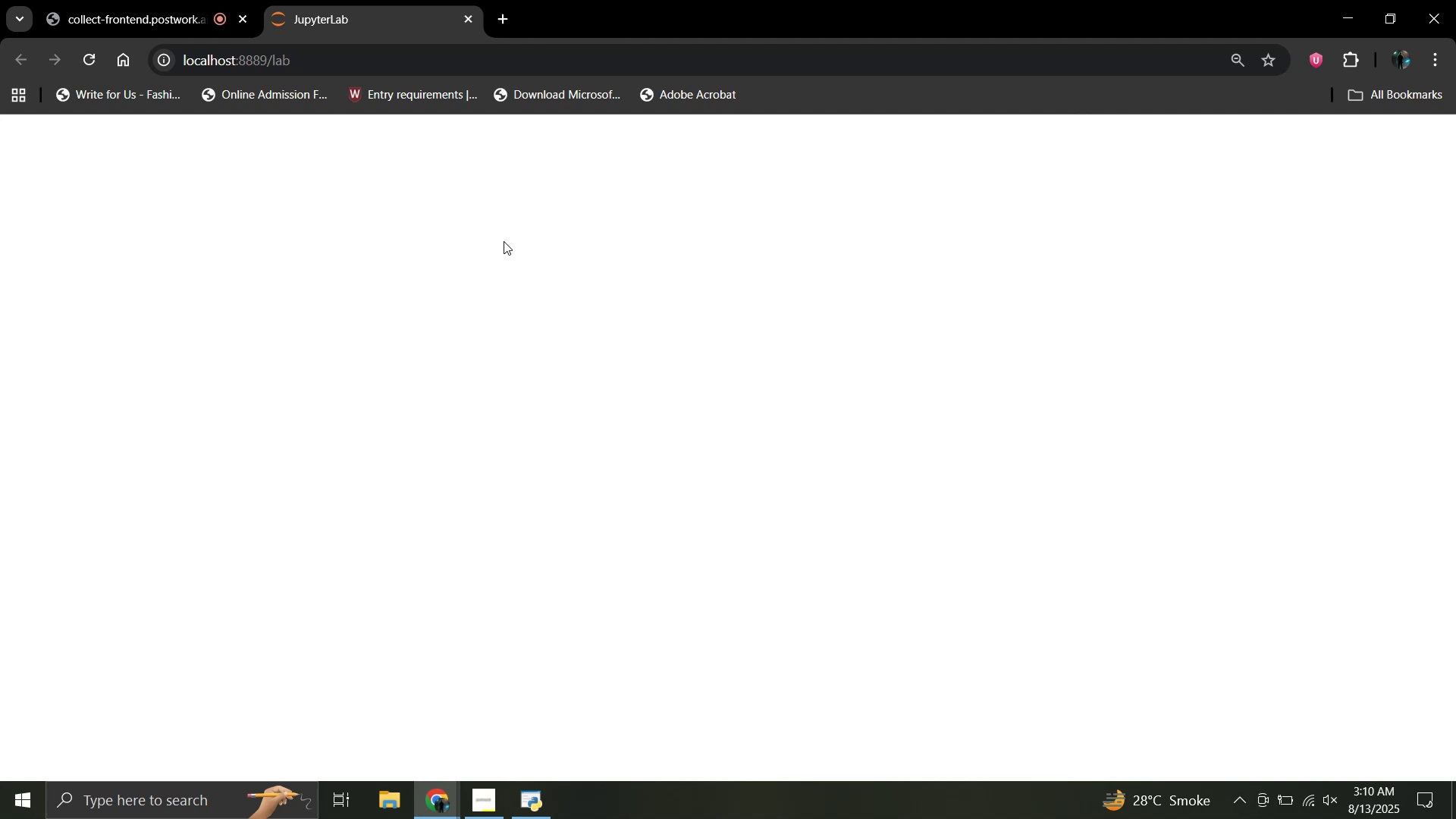 
wait(12.77)
 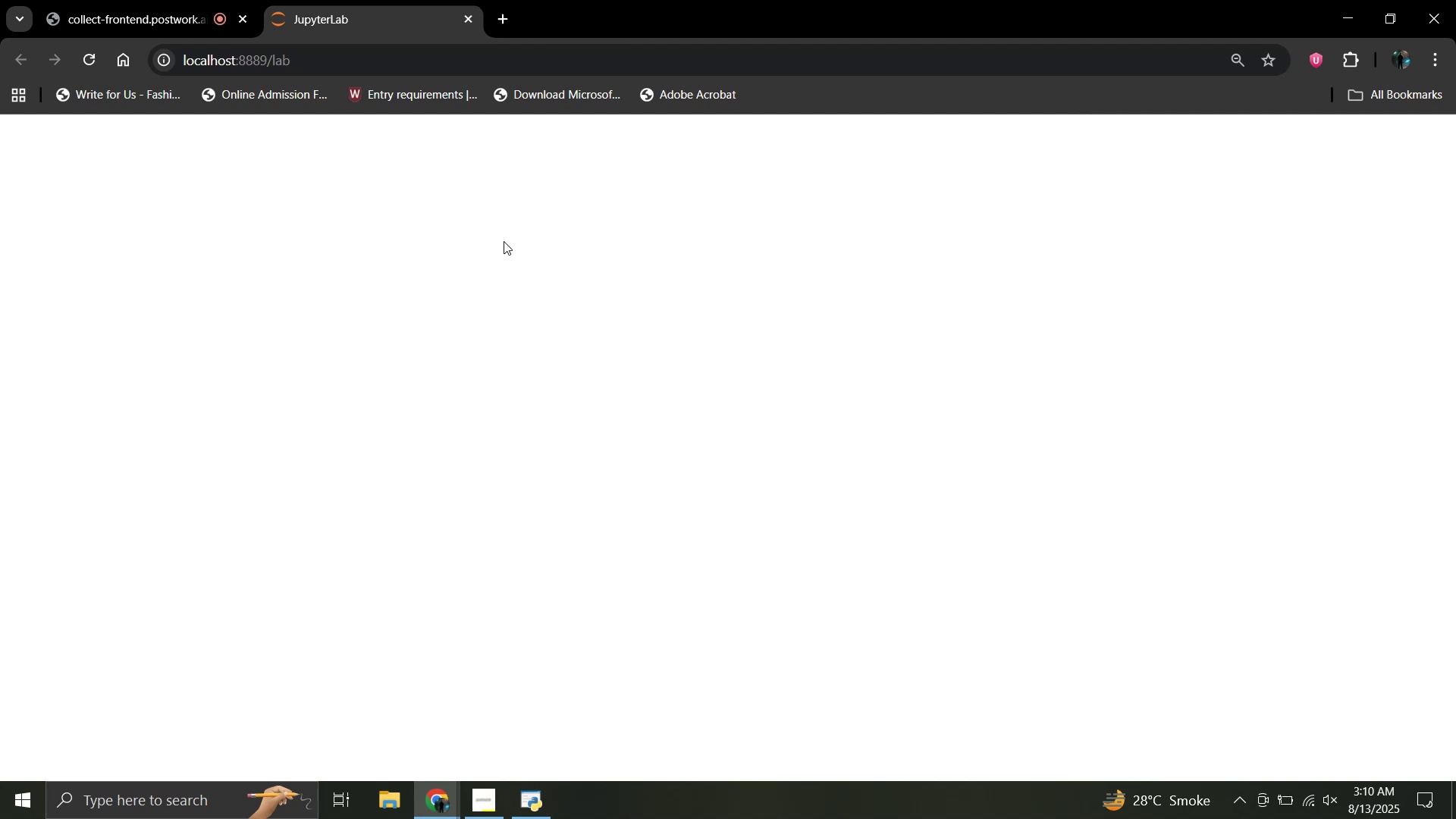 
left_click([690, 18])
 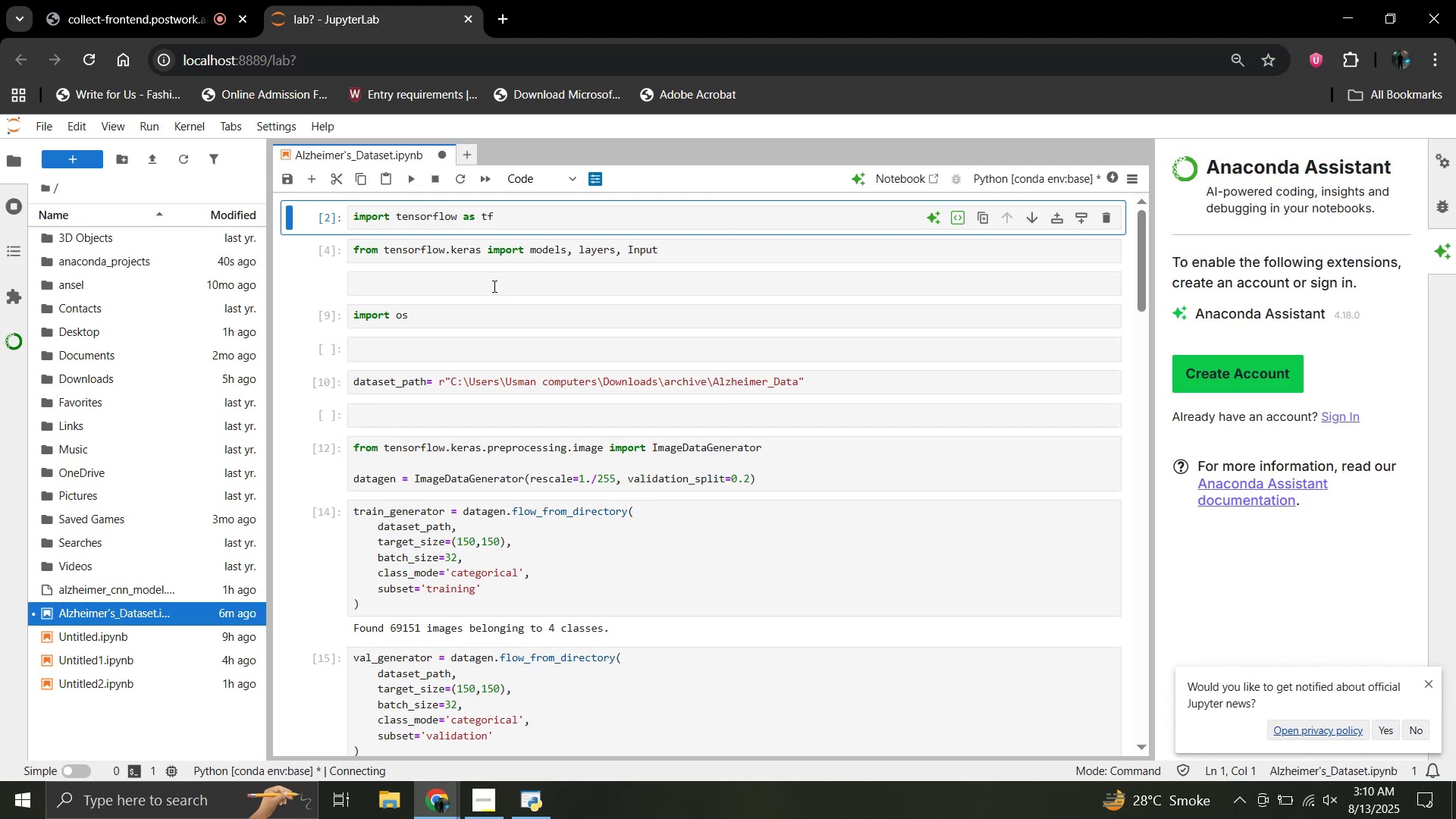 
wait(13.54)
 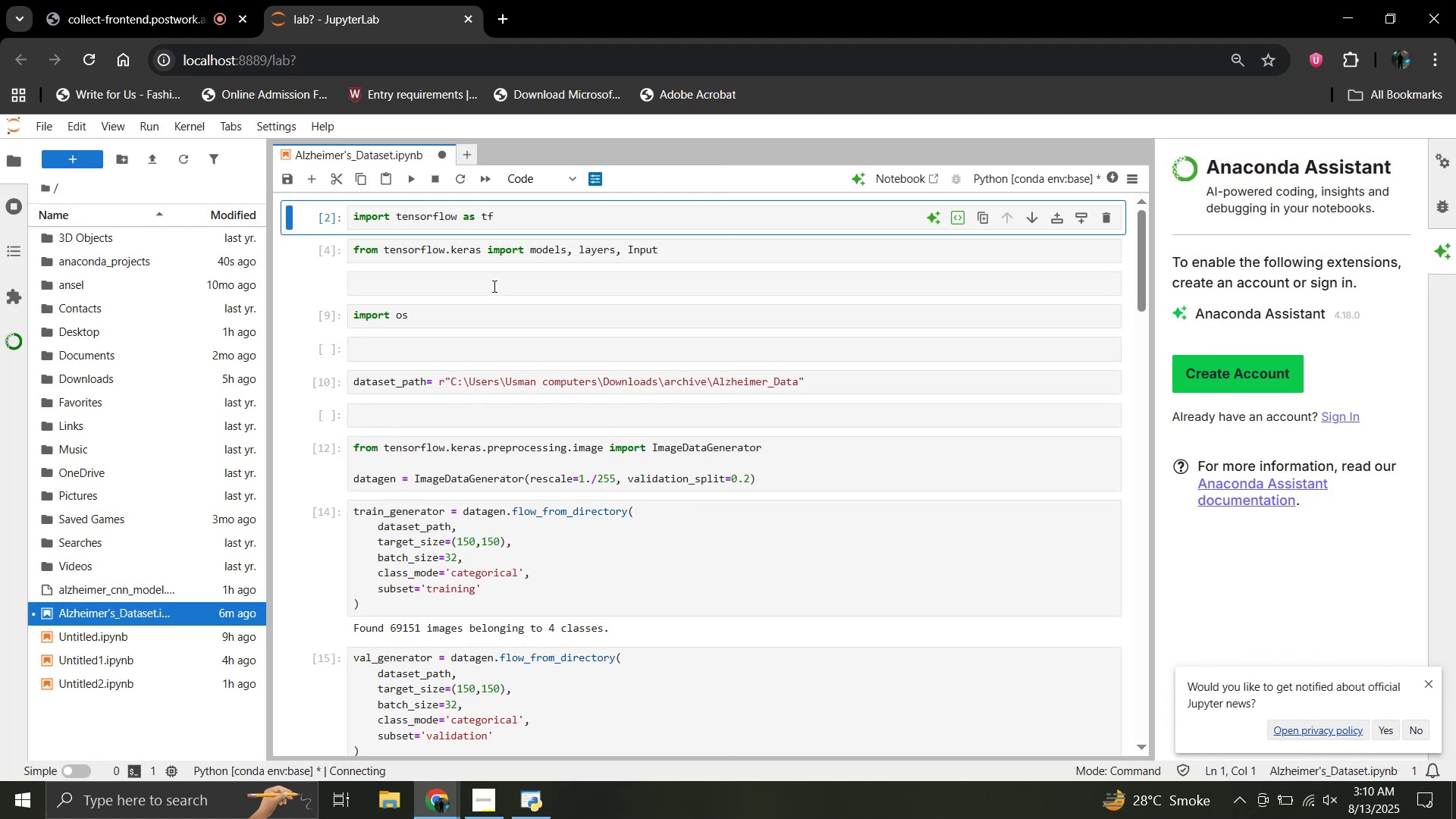 
scroll: coordinate [695, 552], scroll_direction: down, amount: 12.0
 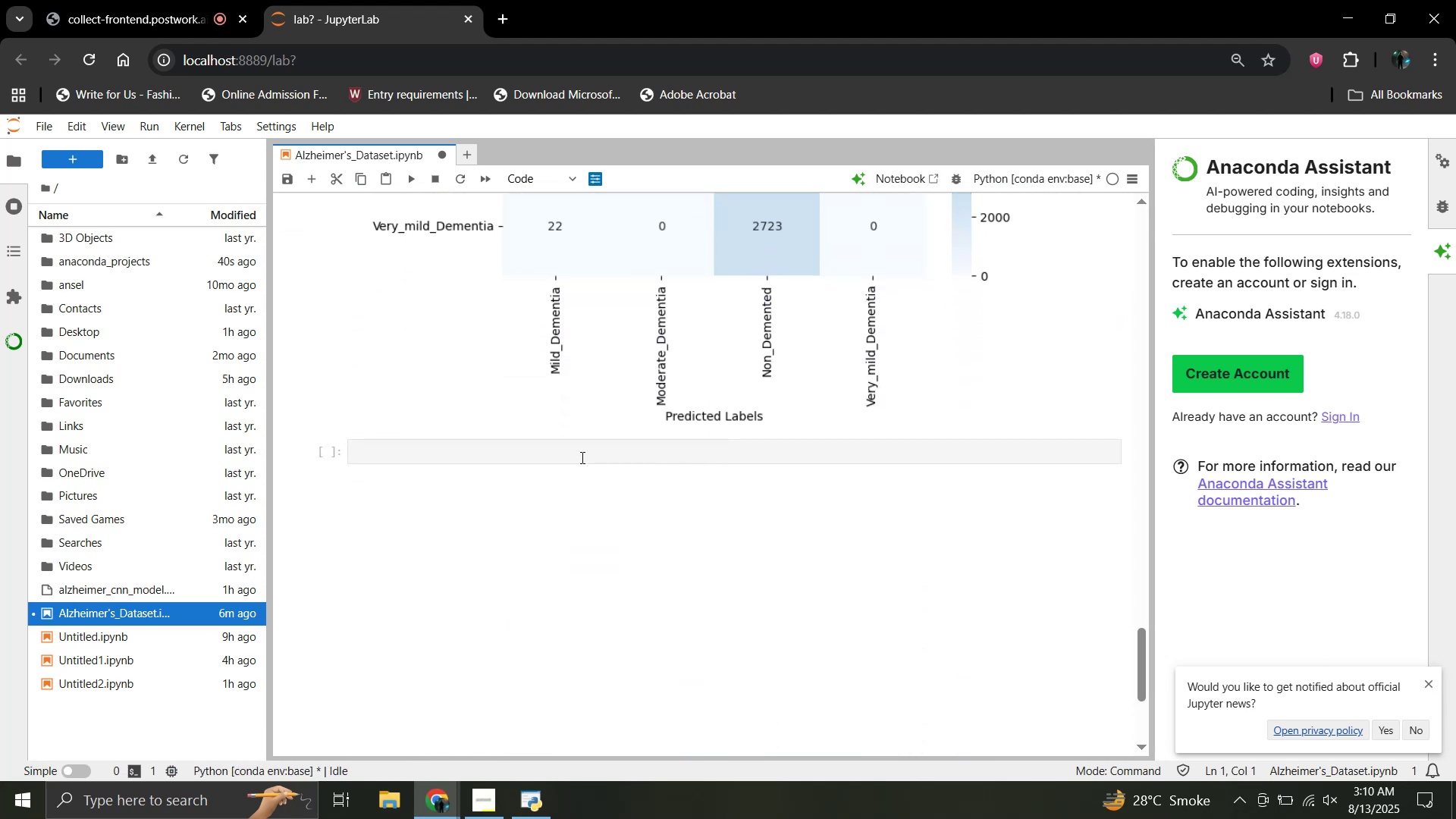 
left_click([581, 457])
 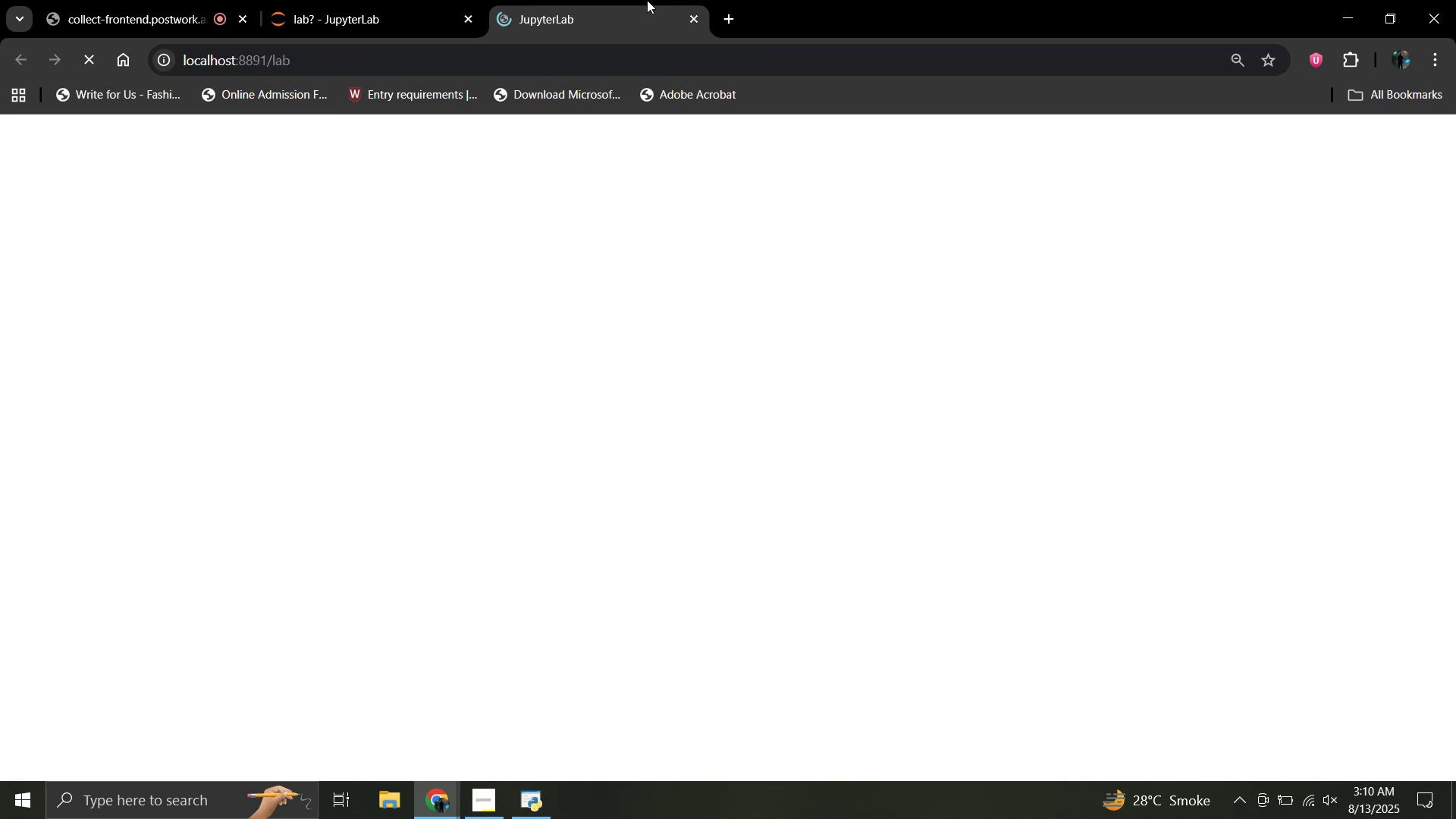 
left_click([693, 13])
 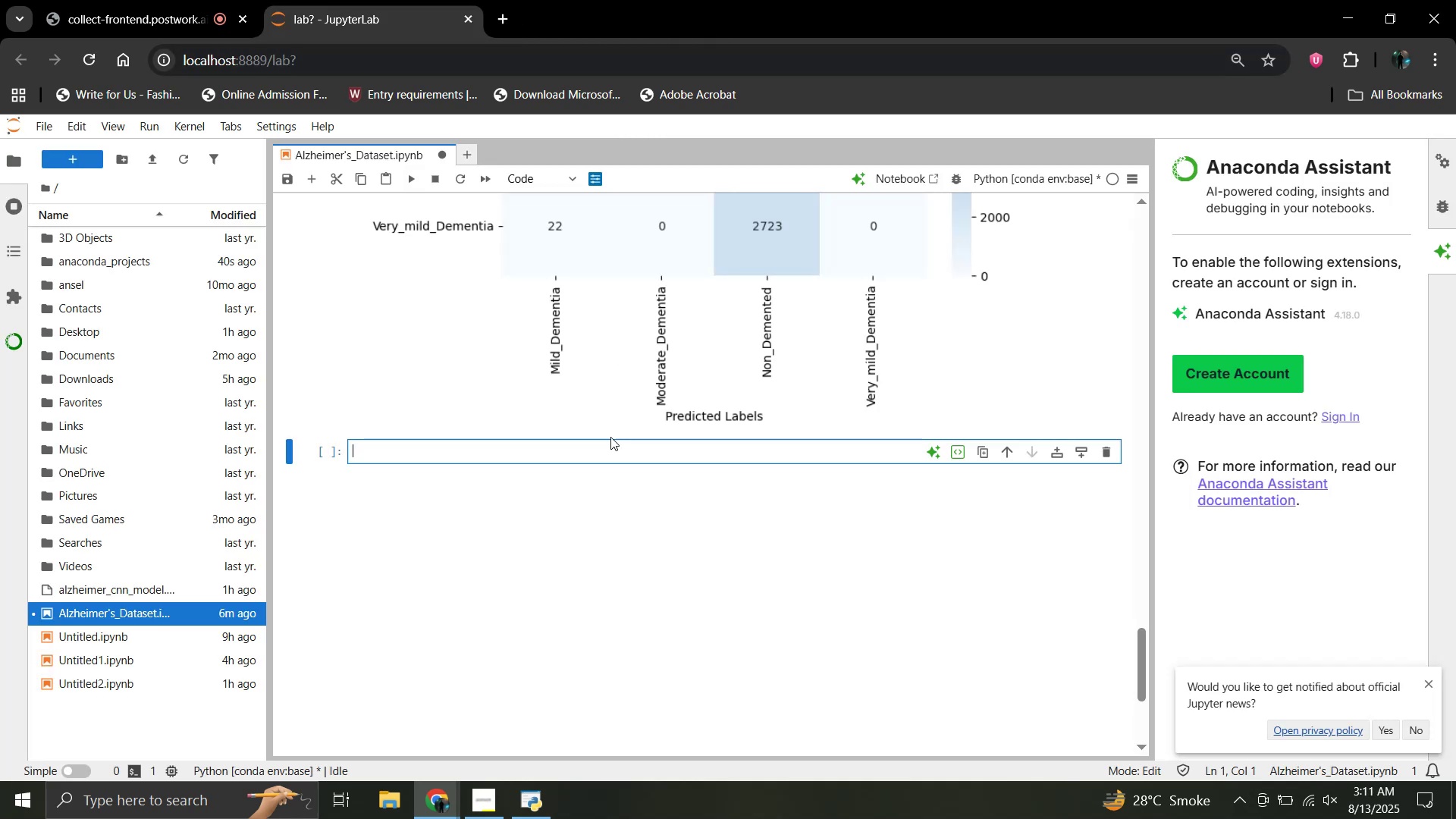 
scroll: coordinate [610, 482], scroll_direction: up, amount: 5.0
 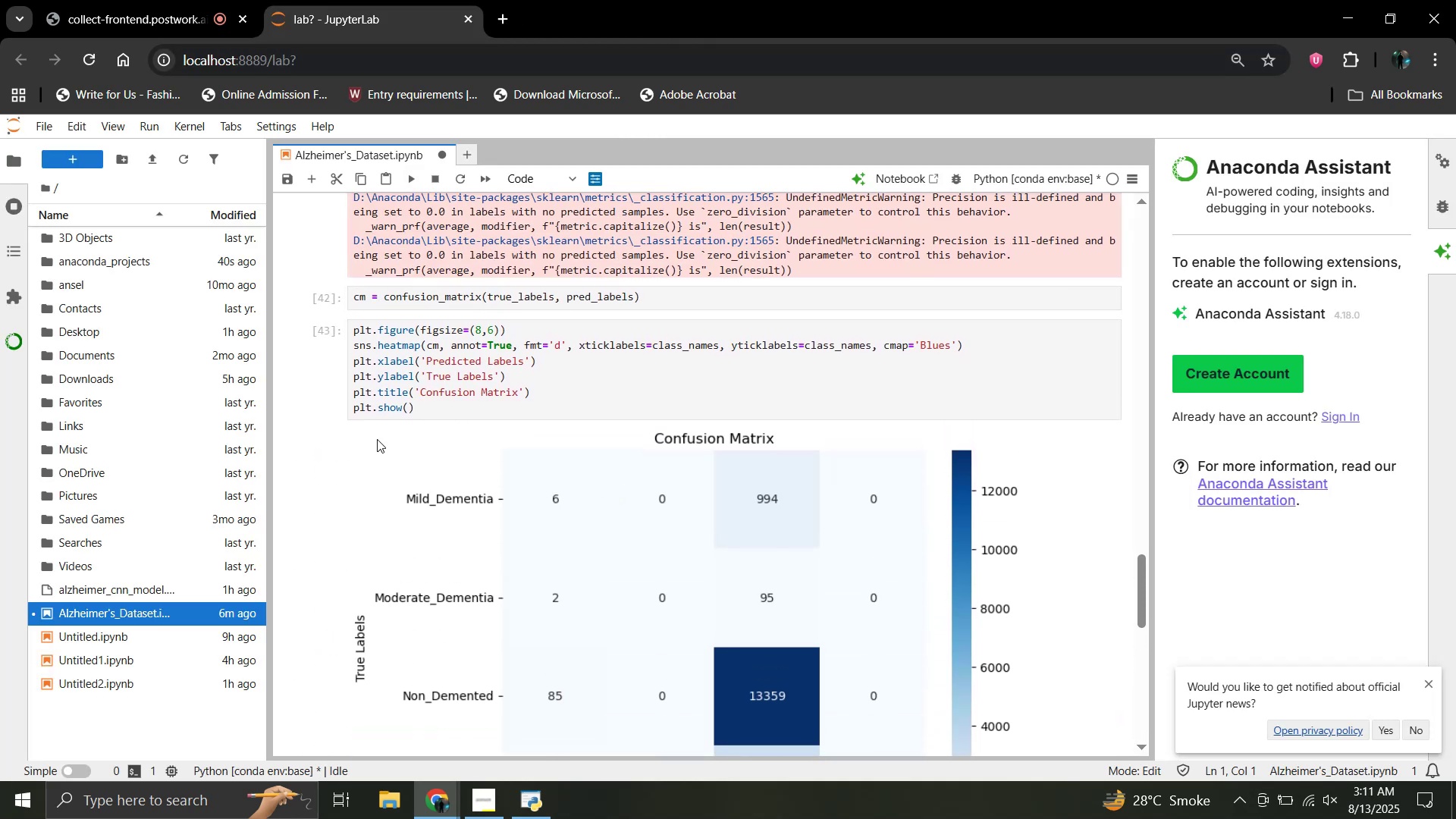 
scroll: coordinate [457, 485], scroll_direction: down, amount: 2.0
 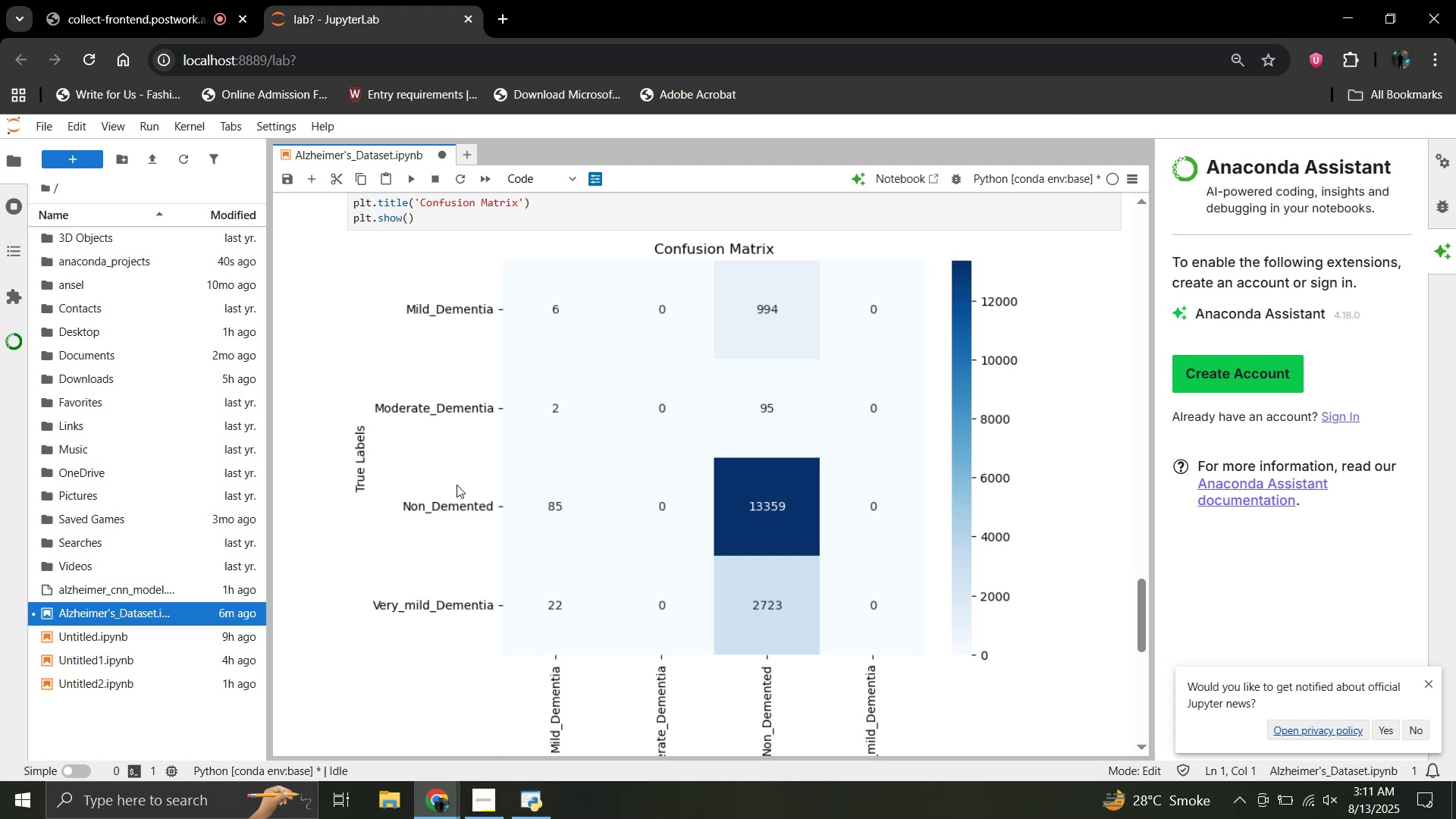 
wait(14.16)
 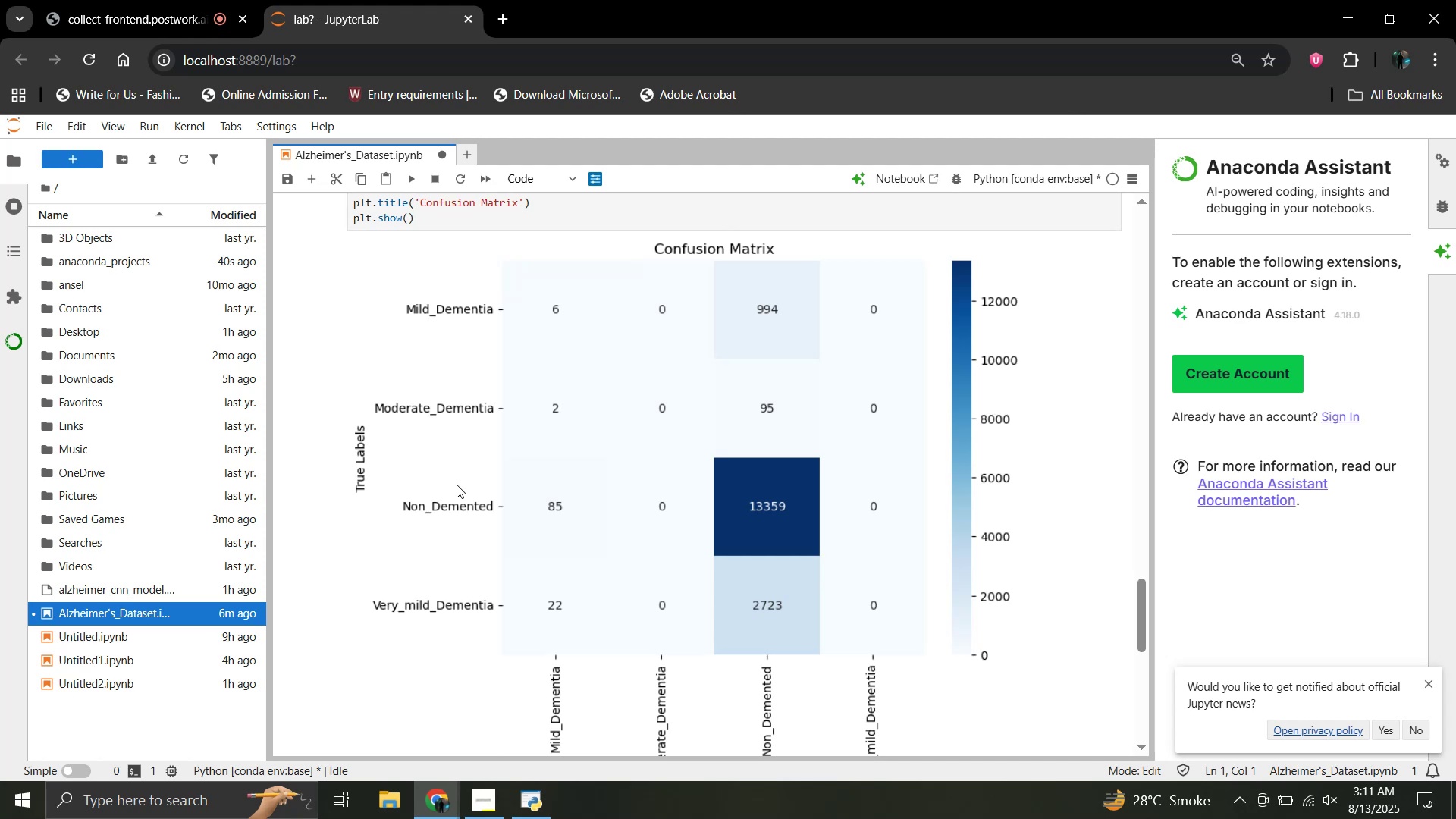 
scroll: coordinate [485, 494], scroll_direction: down, amount: 2.0
 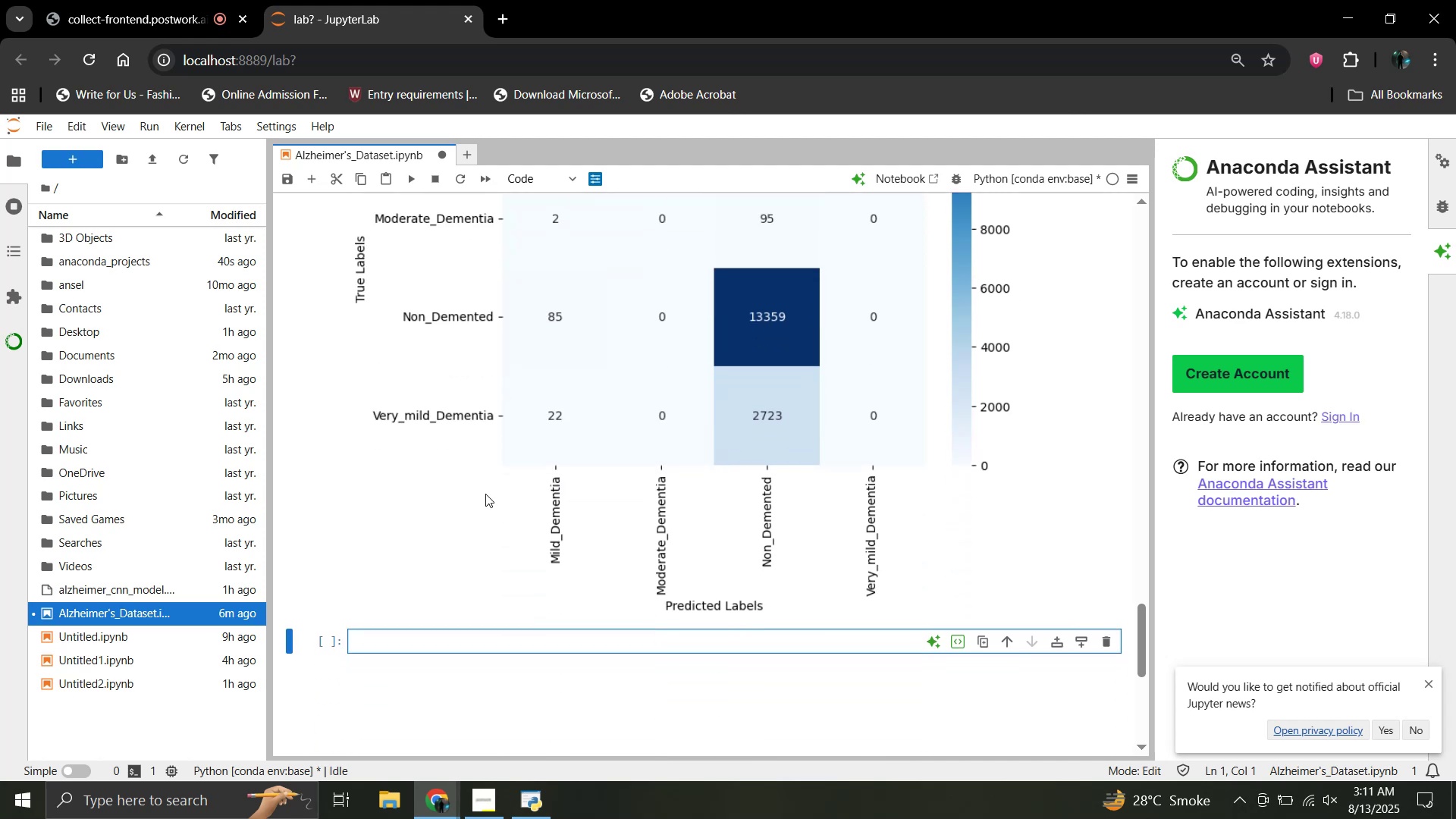 
scroll: coordinate [485, 494], scroll_direction: up, amount: 2.0
 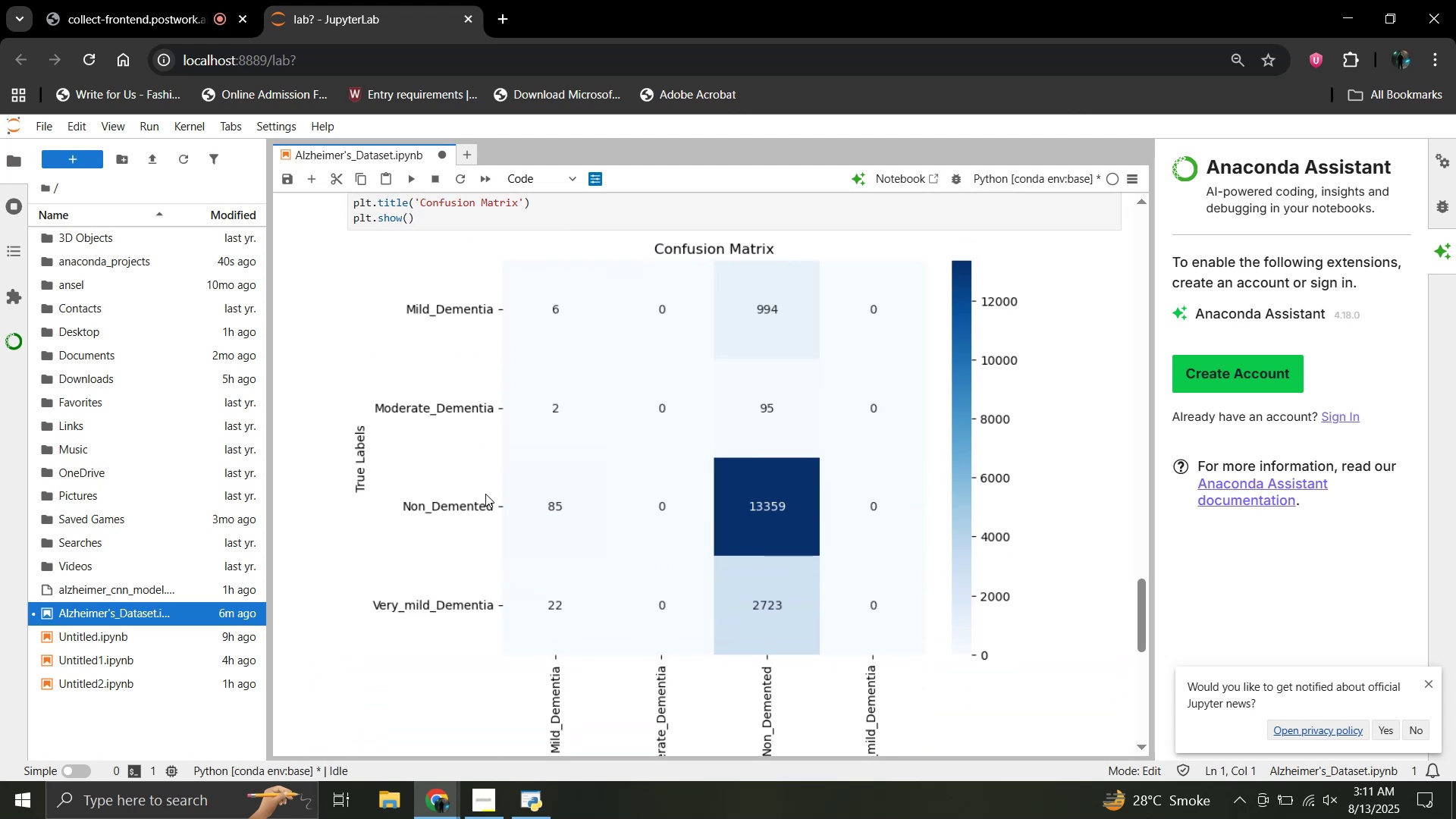 
scroll: coordinate [485, 494], scroll_direction: down, amount: 1.0
 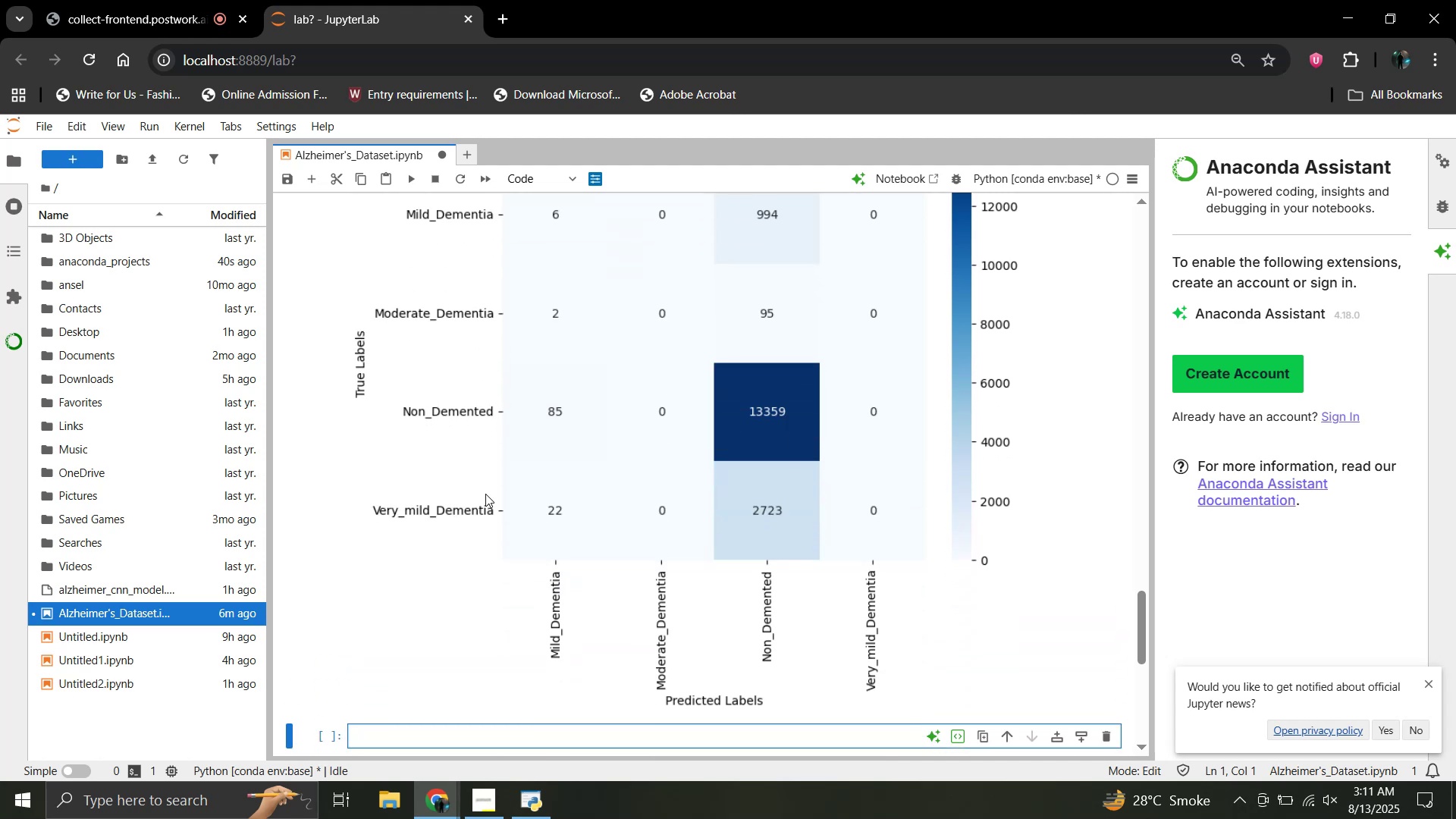 
scroll: coordinate [485, 494], scroll_direction: up, amount: 1.0
 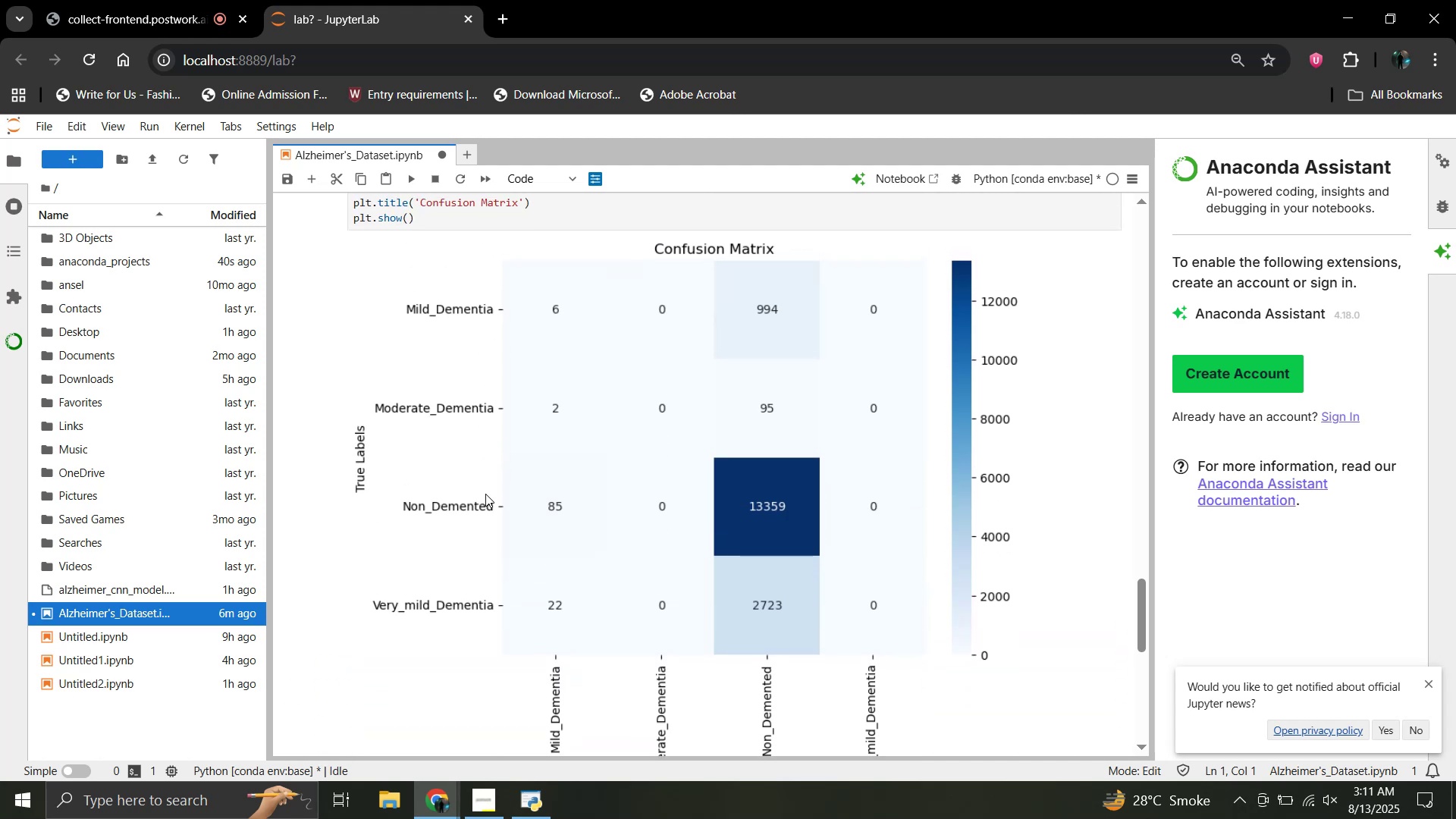 
scroll: coordinate [471, 518], scroll_direction: down, amount: 5.0
 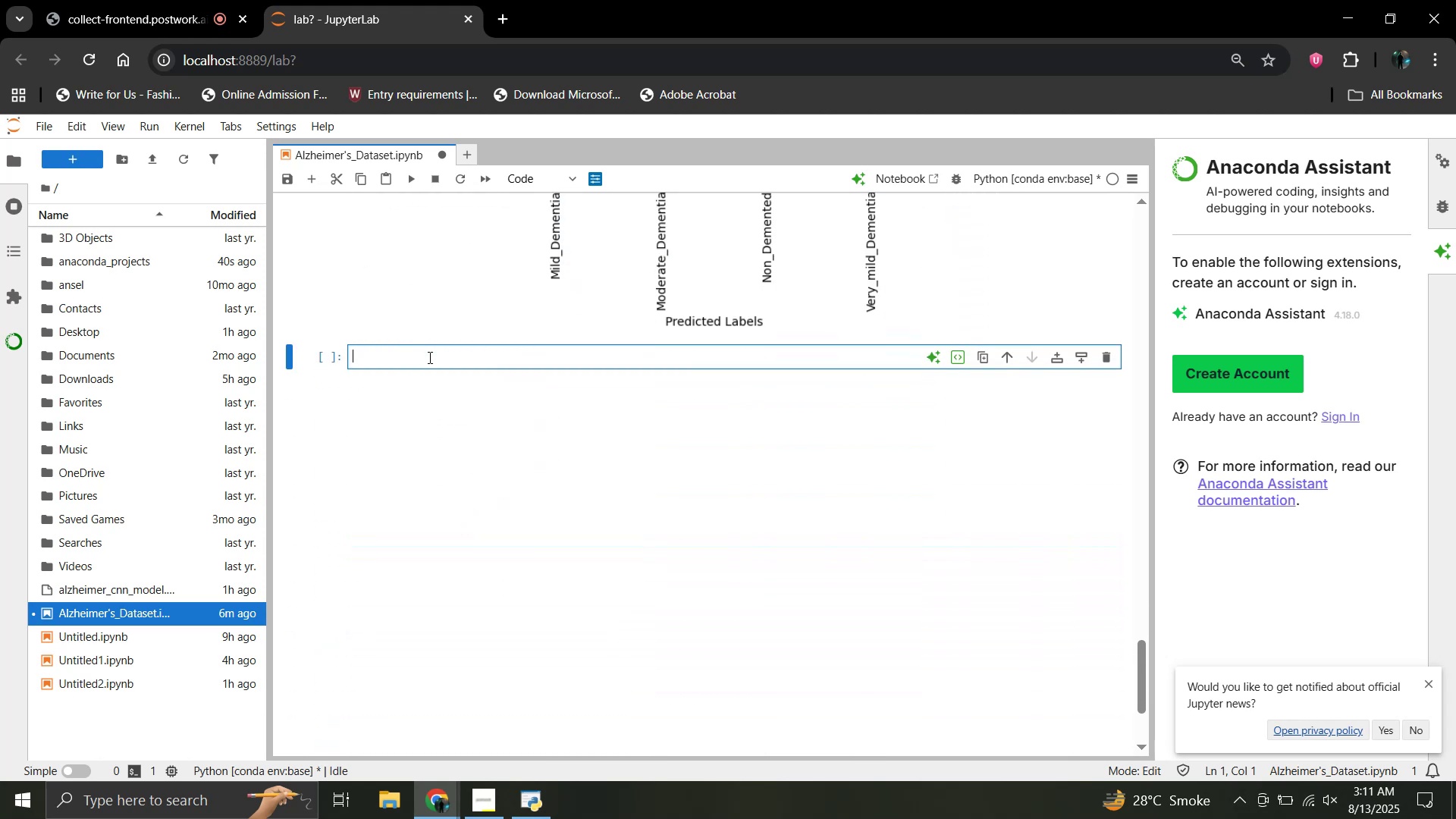 
type(import tensor )
key(Backspace)
type(flow as tf)
 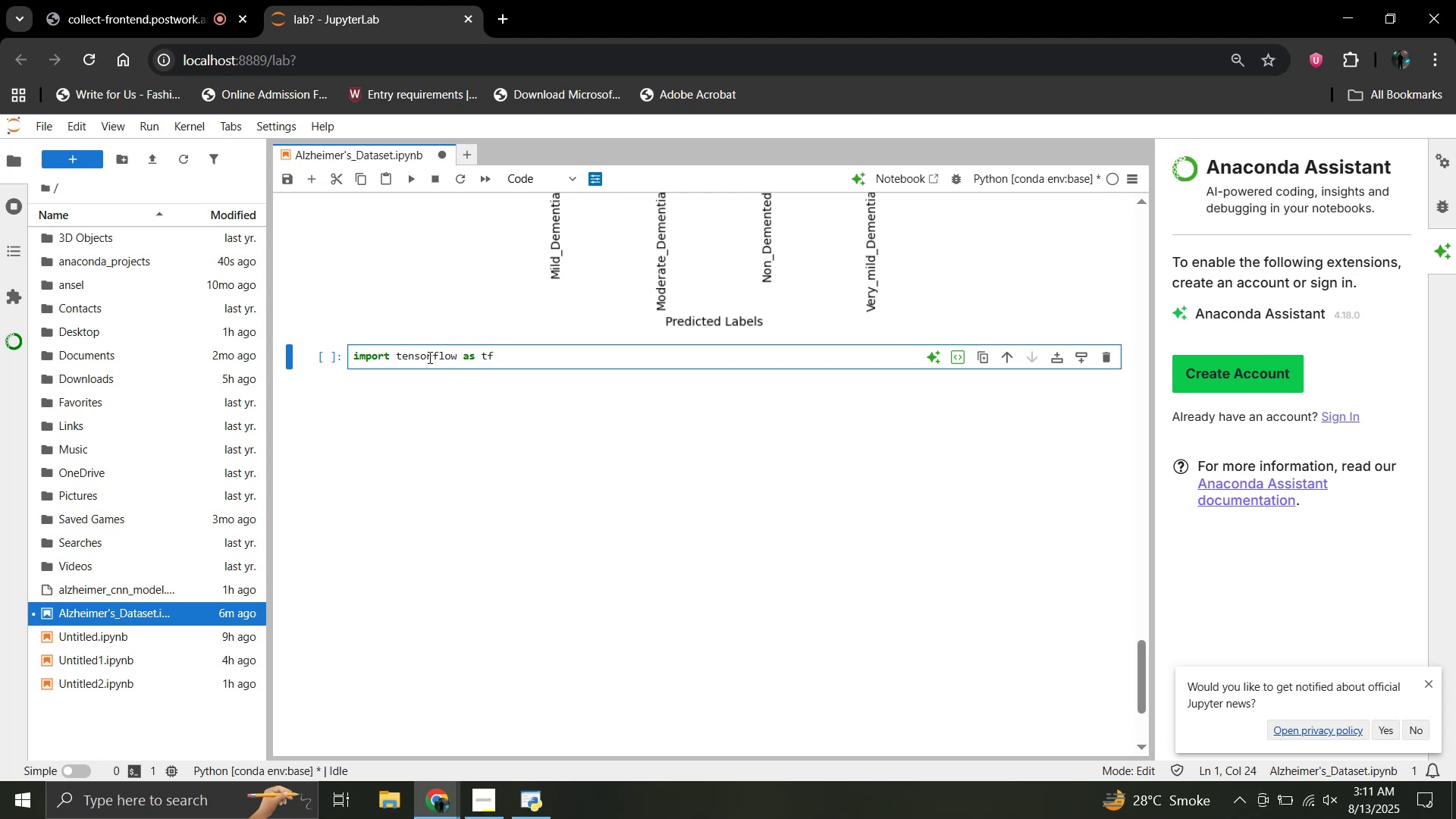 
key(Enter)
 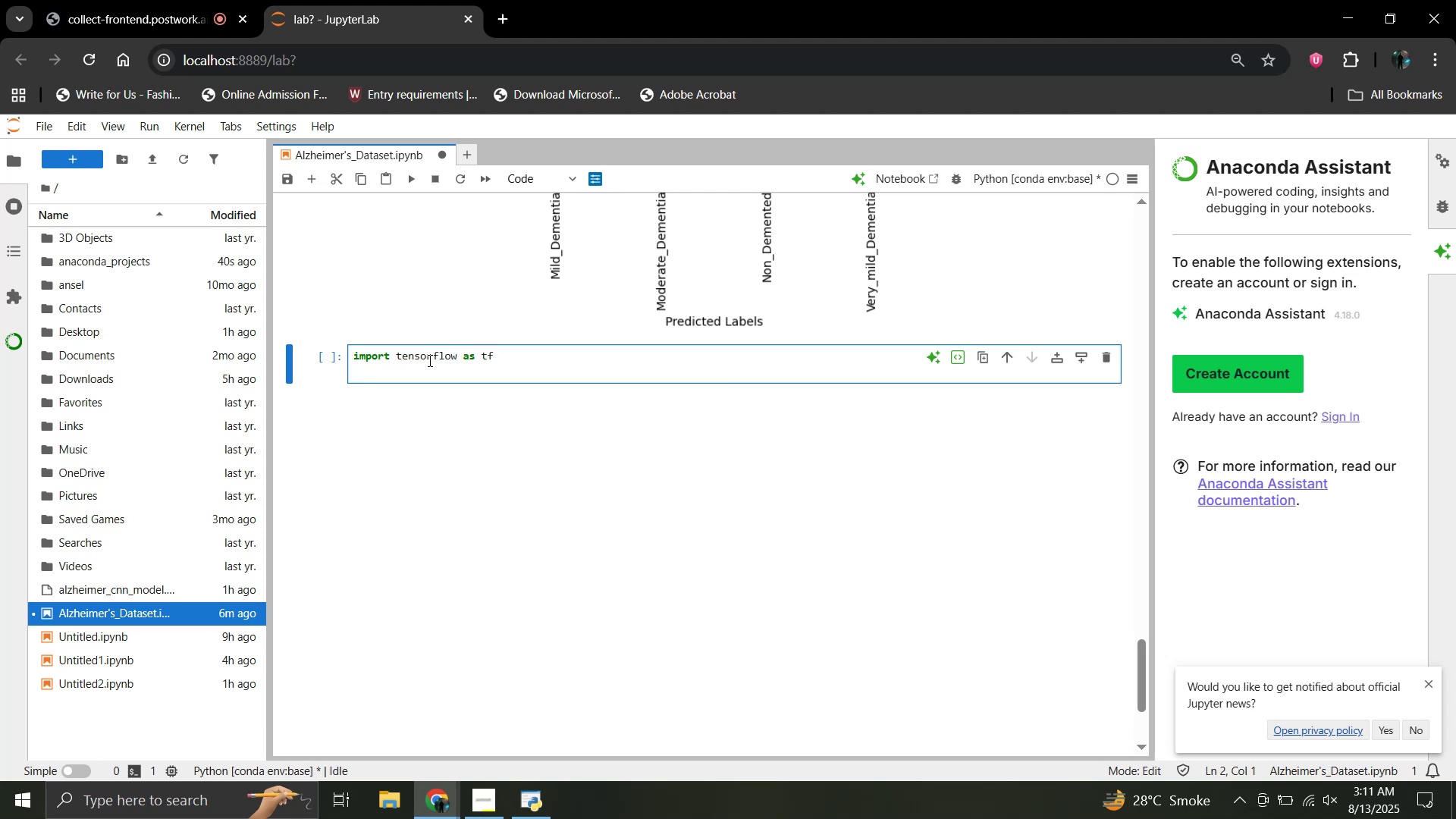 
type(import numpy as np)
 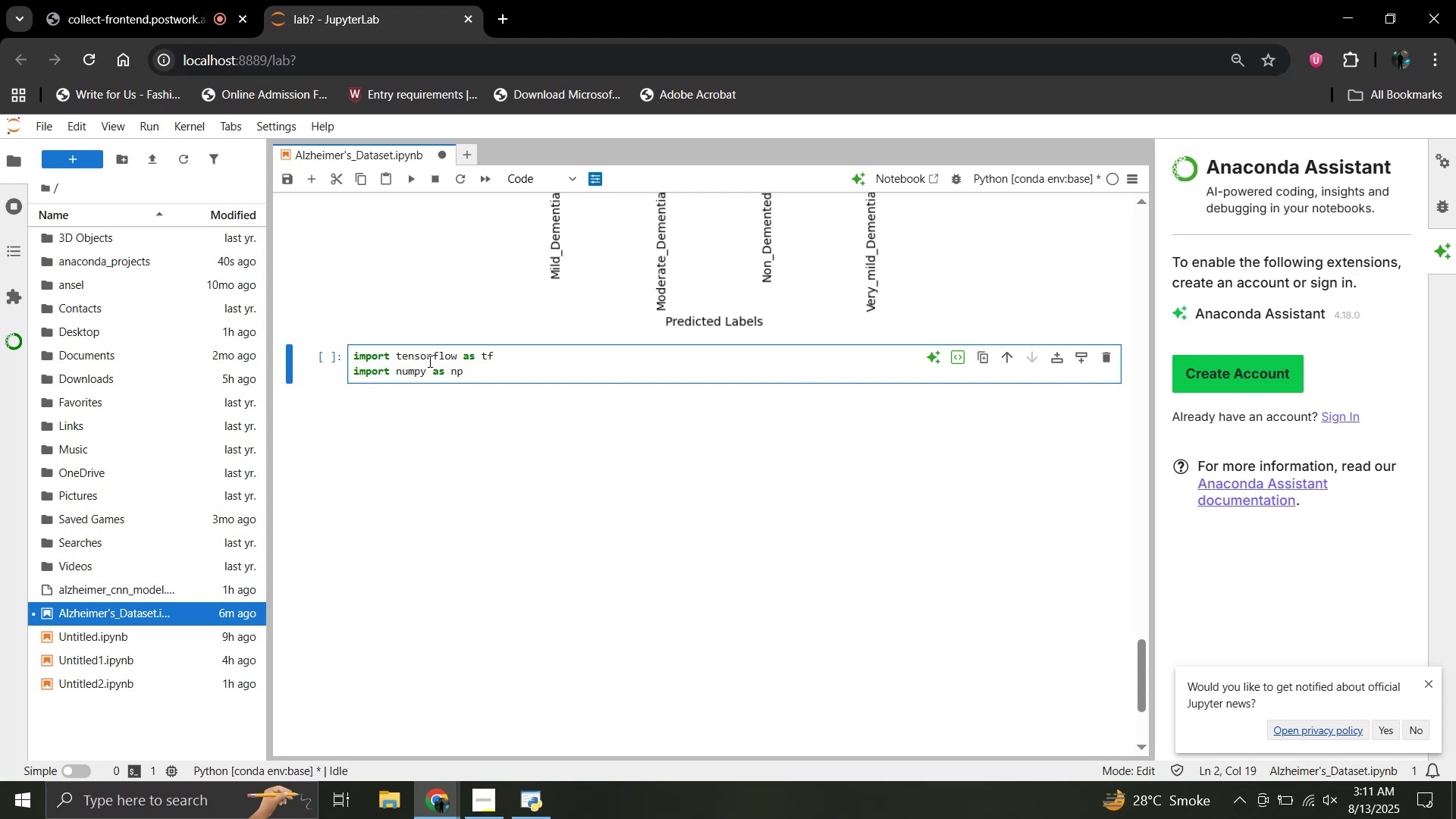 
key(Enter)
 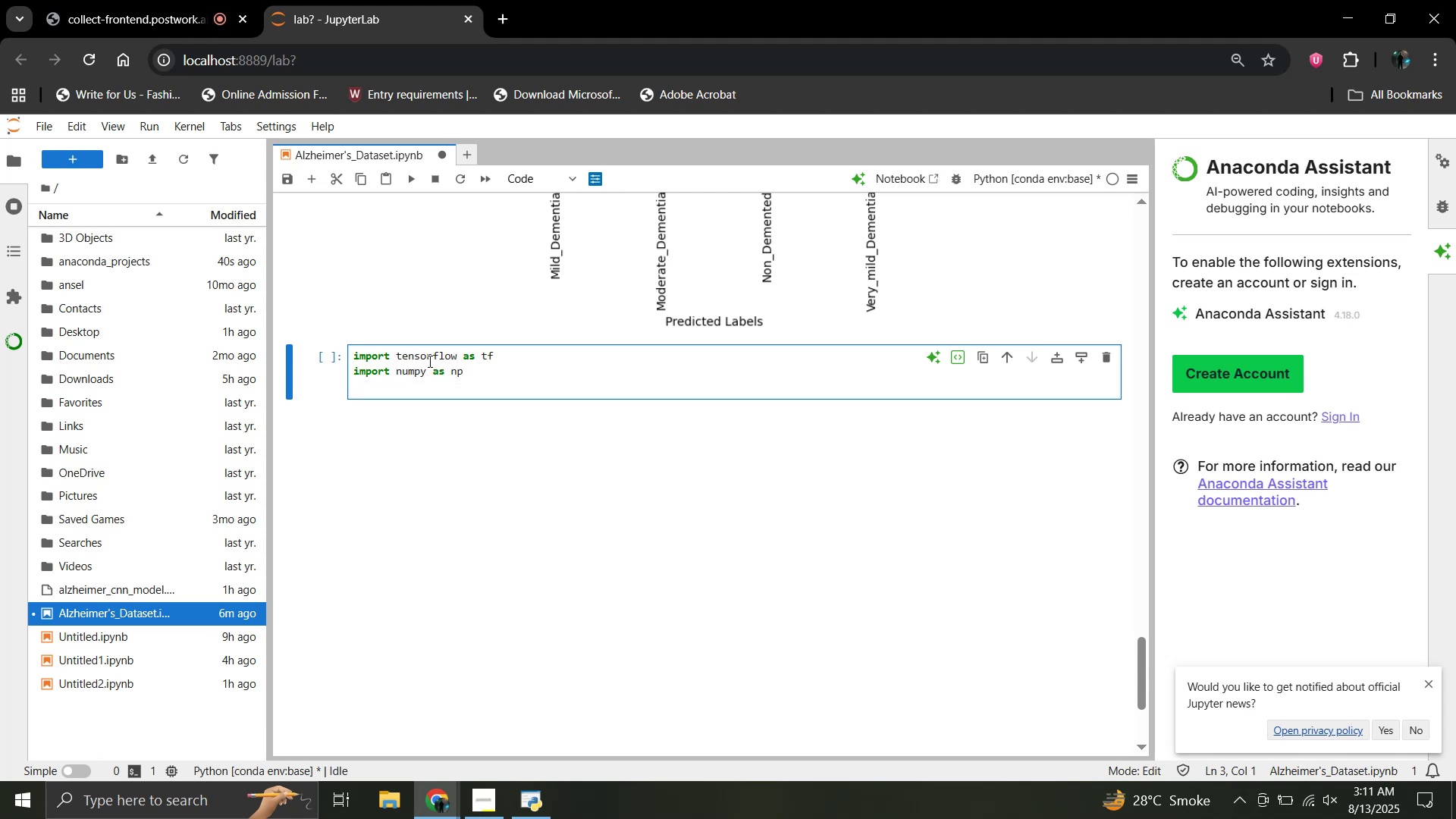 
type(import matplotlib.pyplot as plt)
 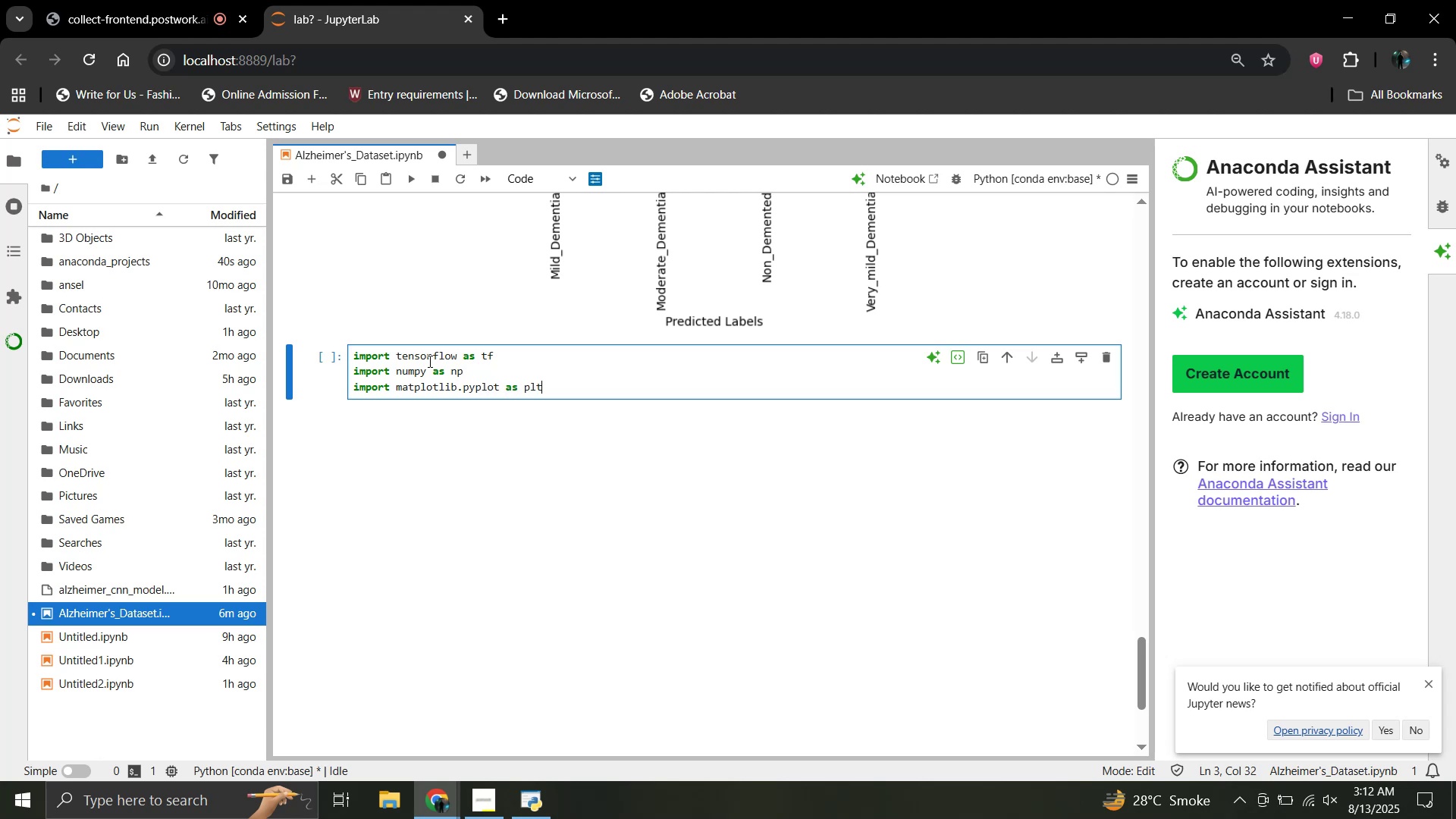 
key(Enter)
 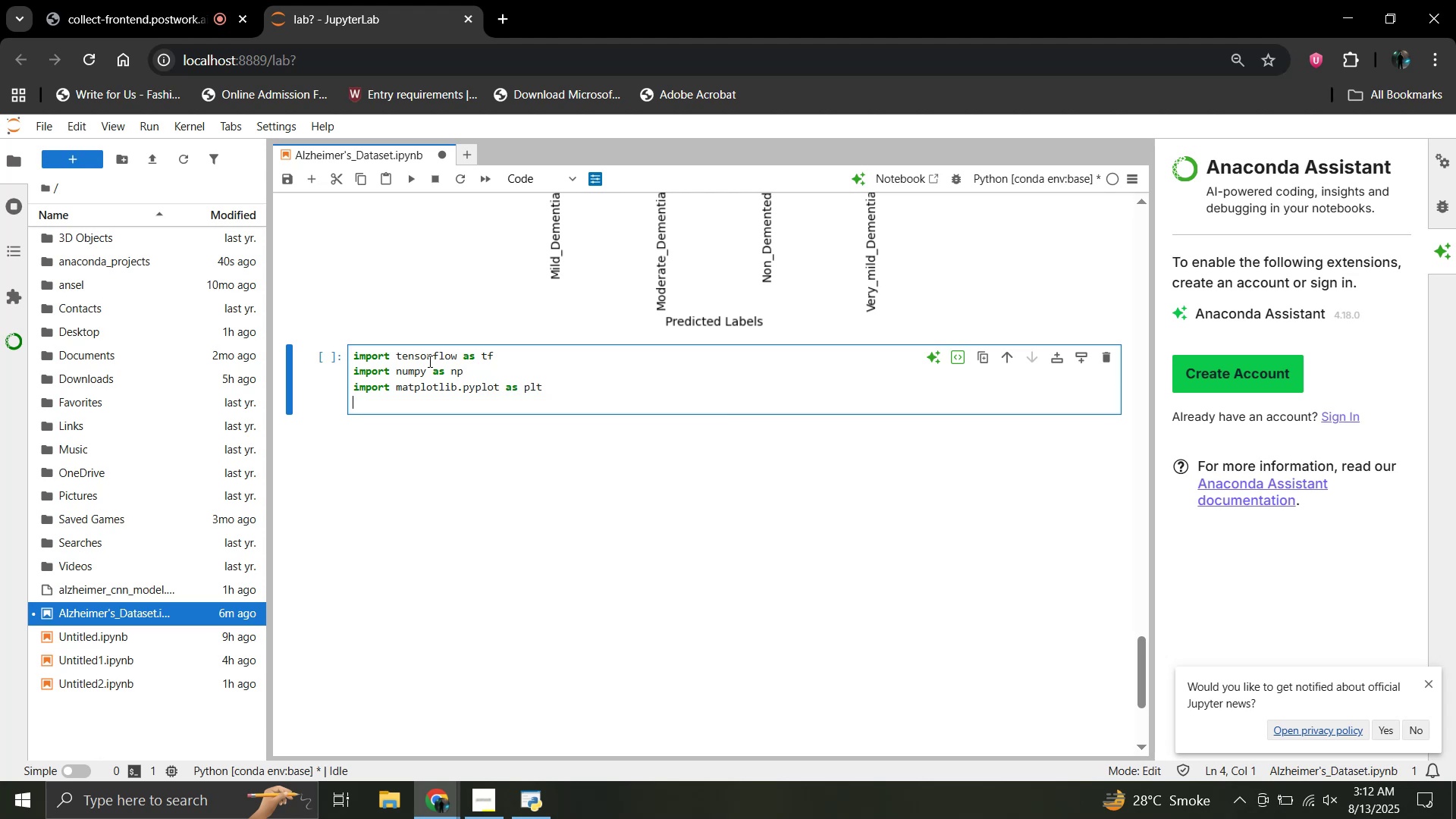 
type(import cv2)
 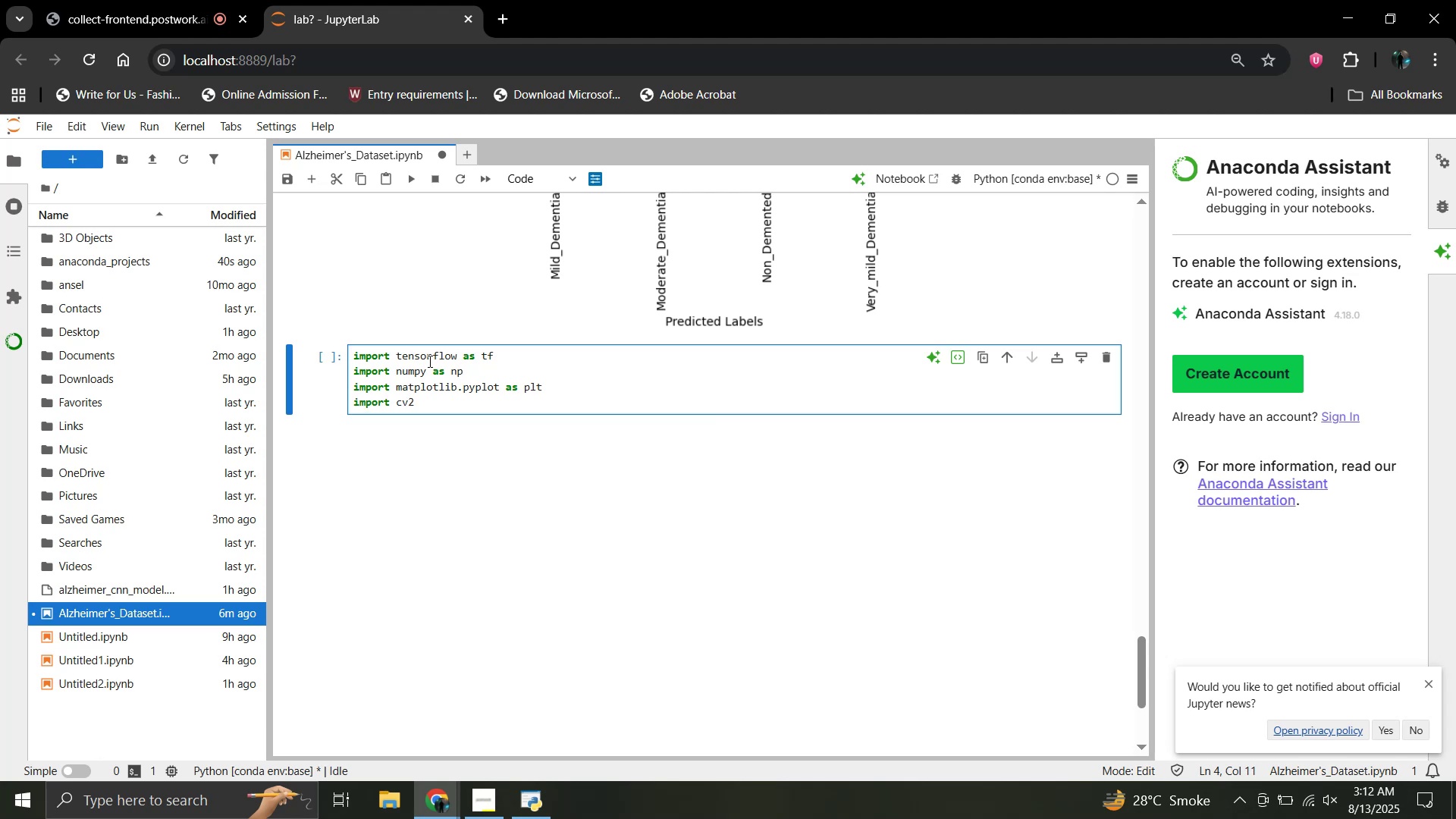 
key(Shift+Enter)
 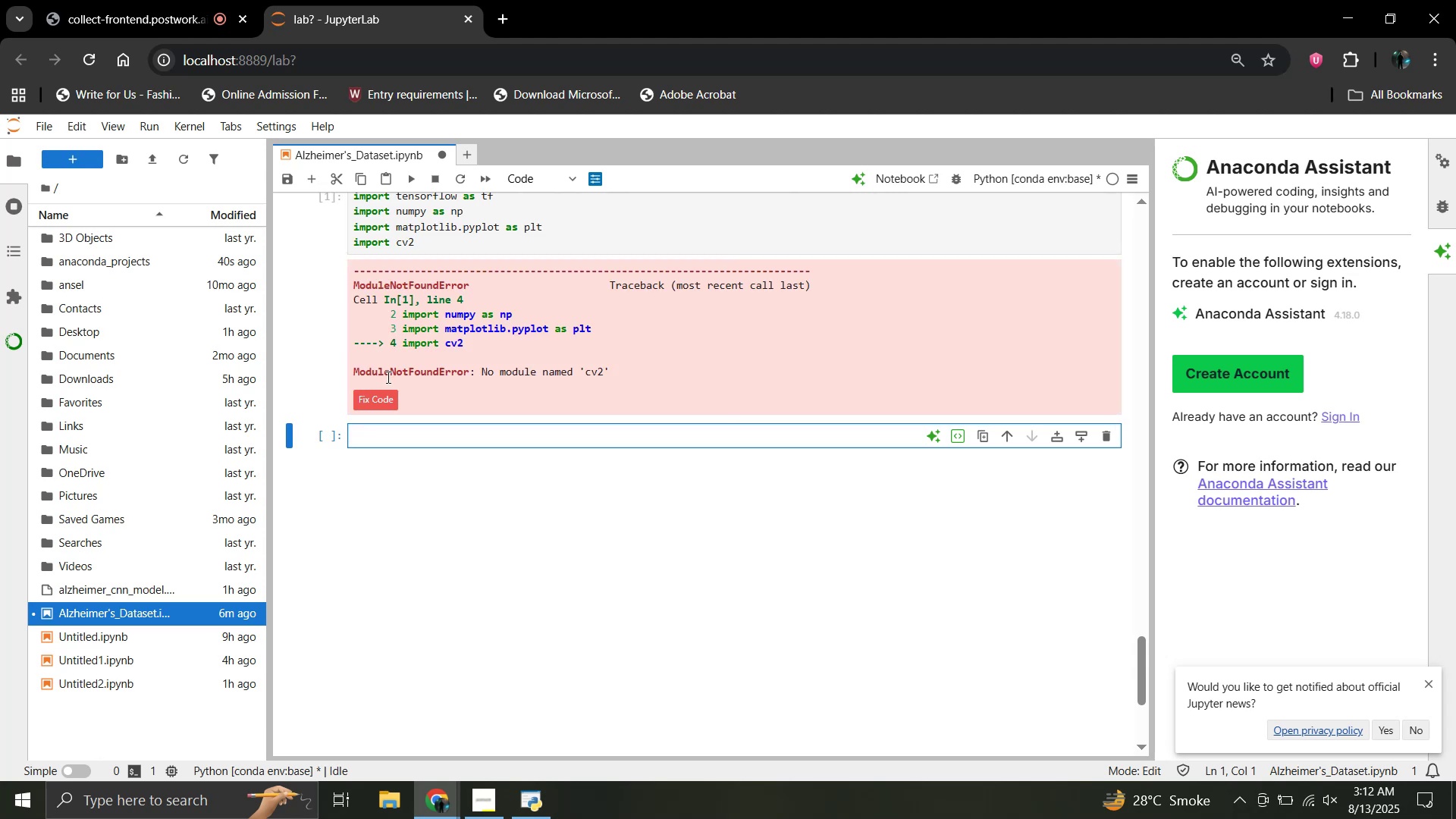 
wait(20.44)
 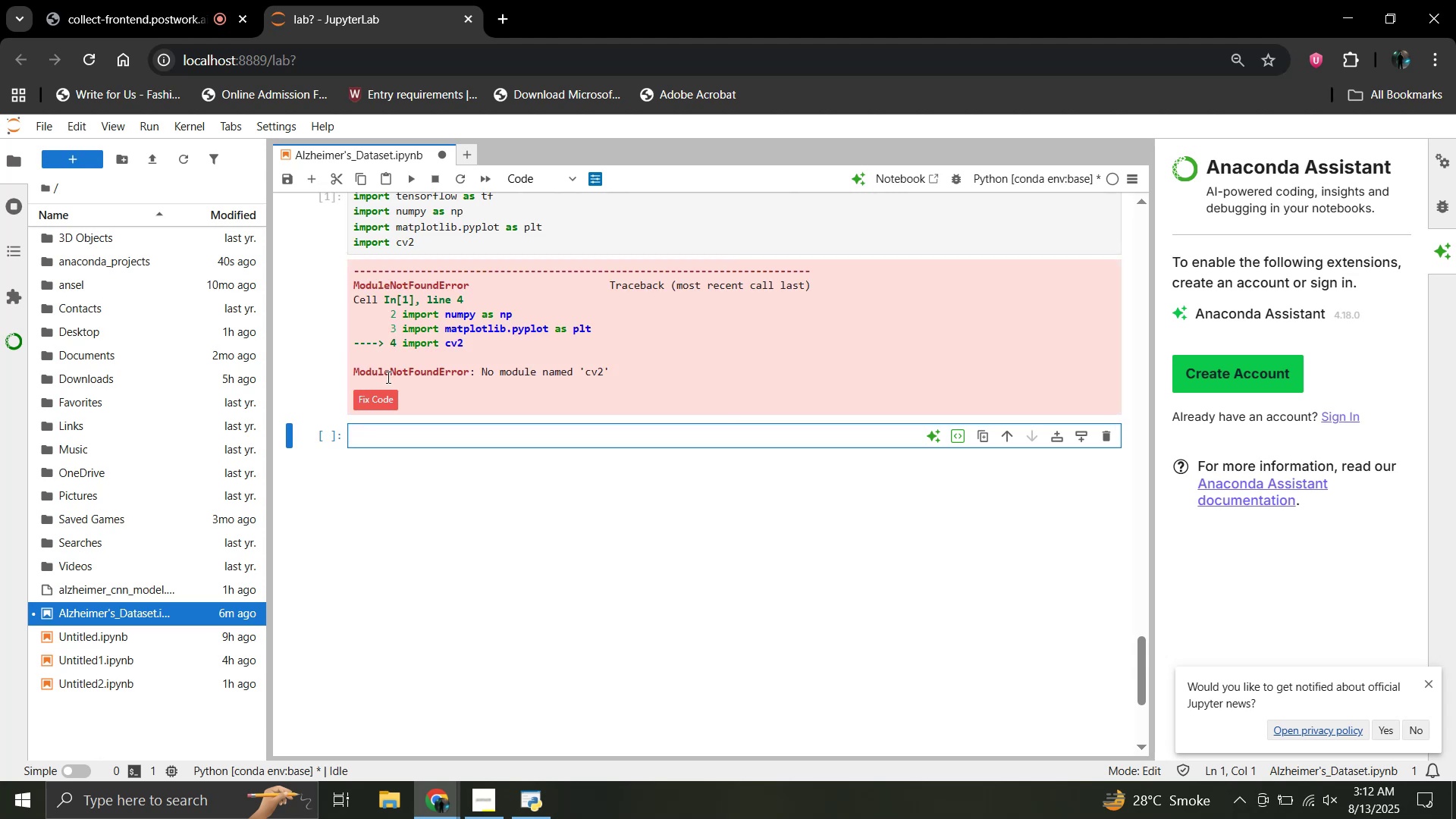 
left_click([380, 400])
 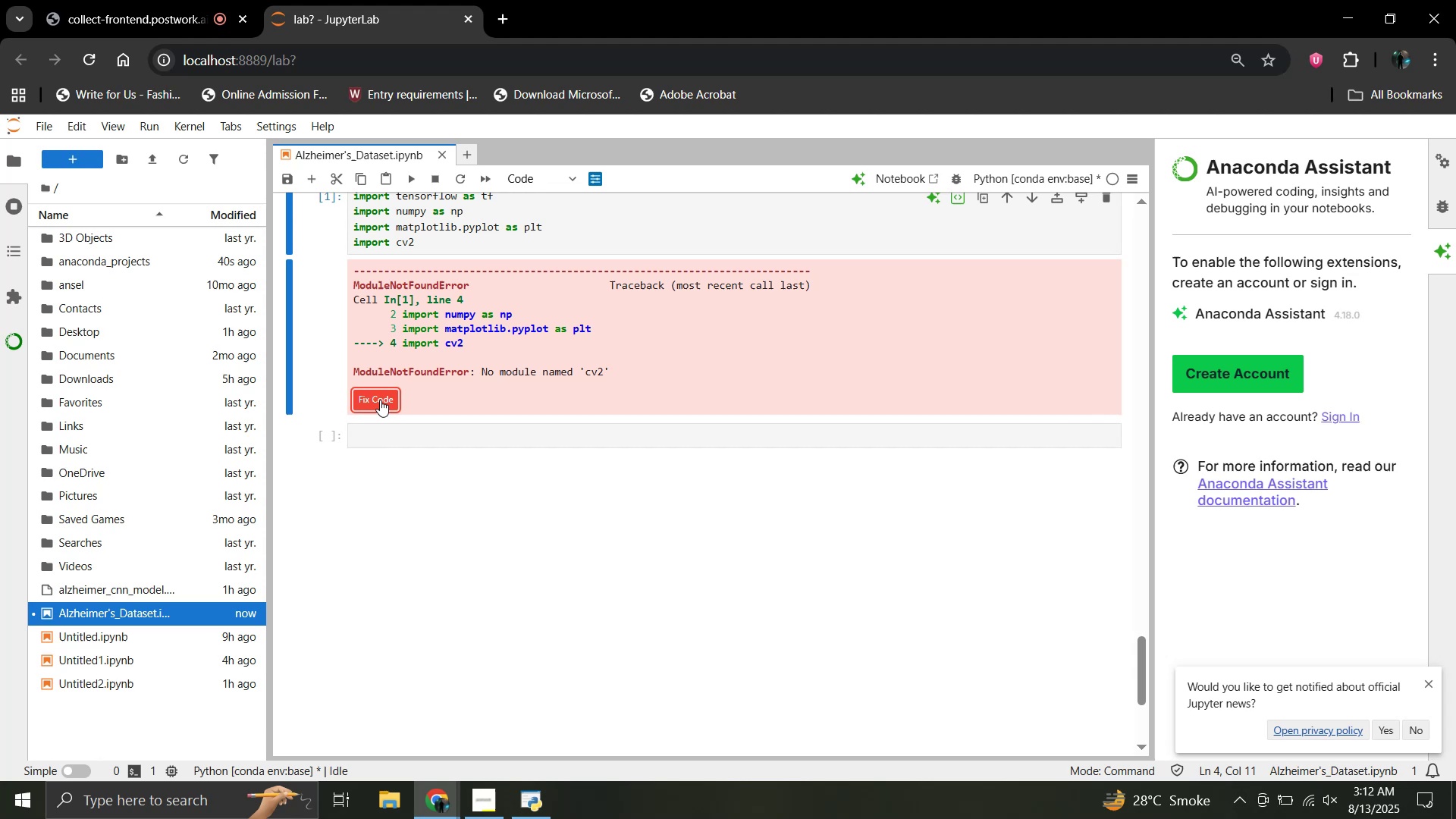 
double_click([380, 400])
 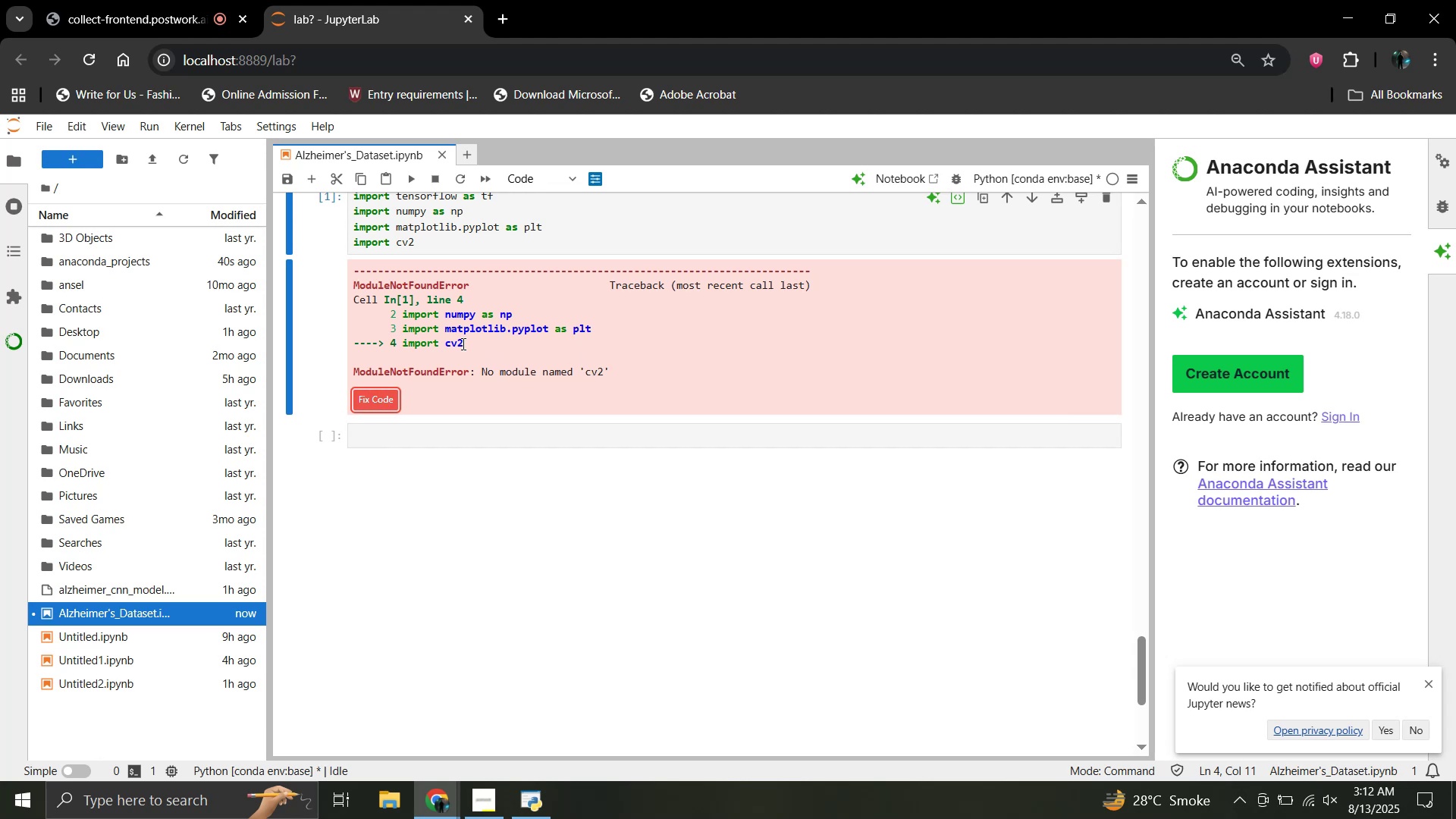 
left_click_drag(start_coordinate=[462, 344], to_coordinate=[352, 279])
 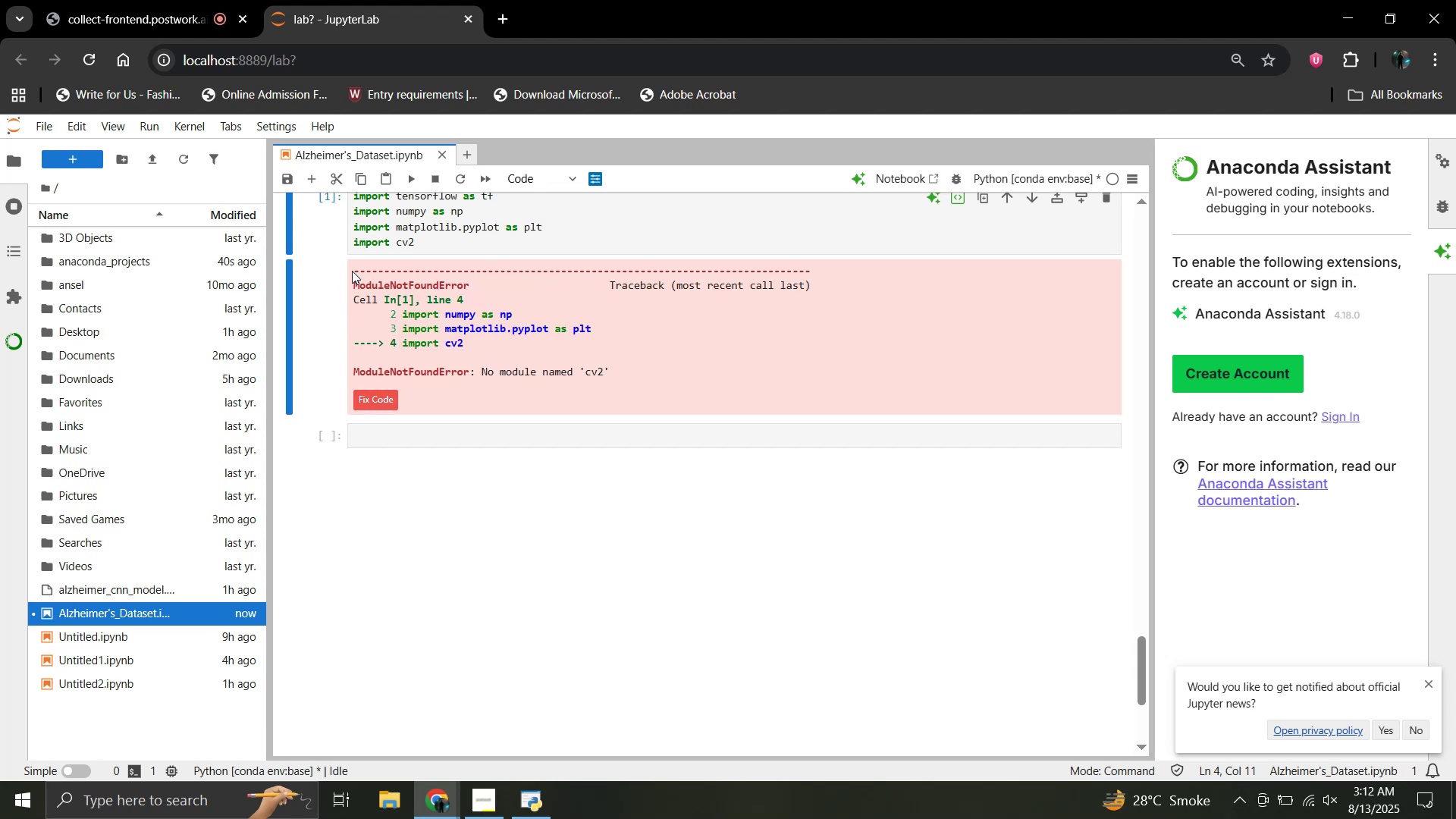 
left_click([352, 271])
 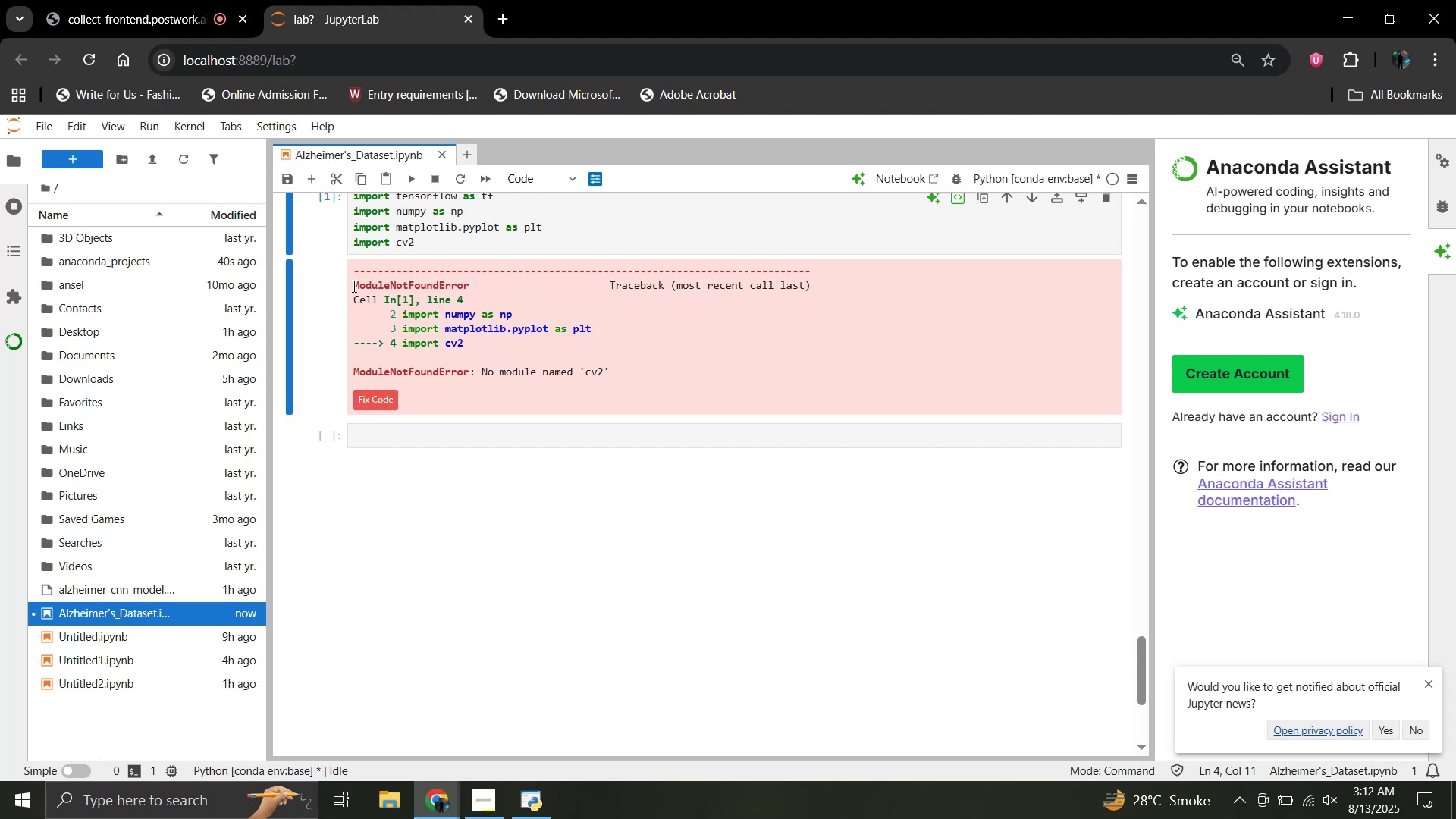 
left_click_drag(start_coordinate=[353, 286], to_coordinate=[626, 380])
 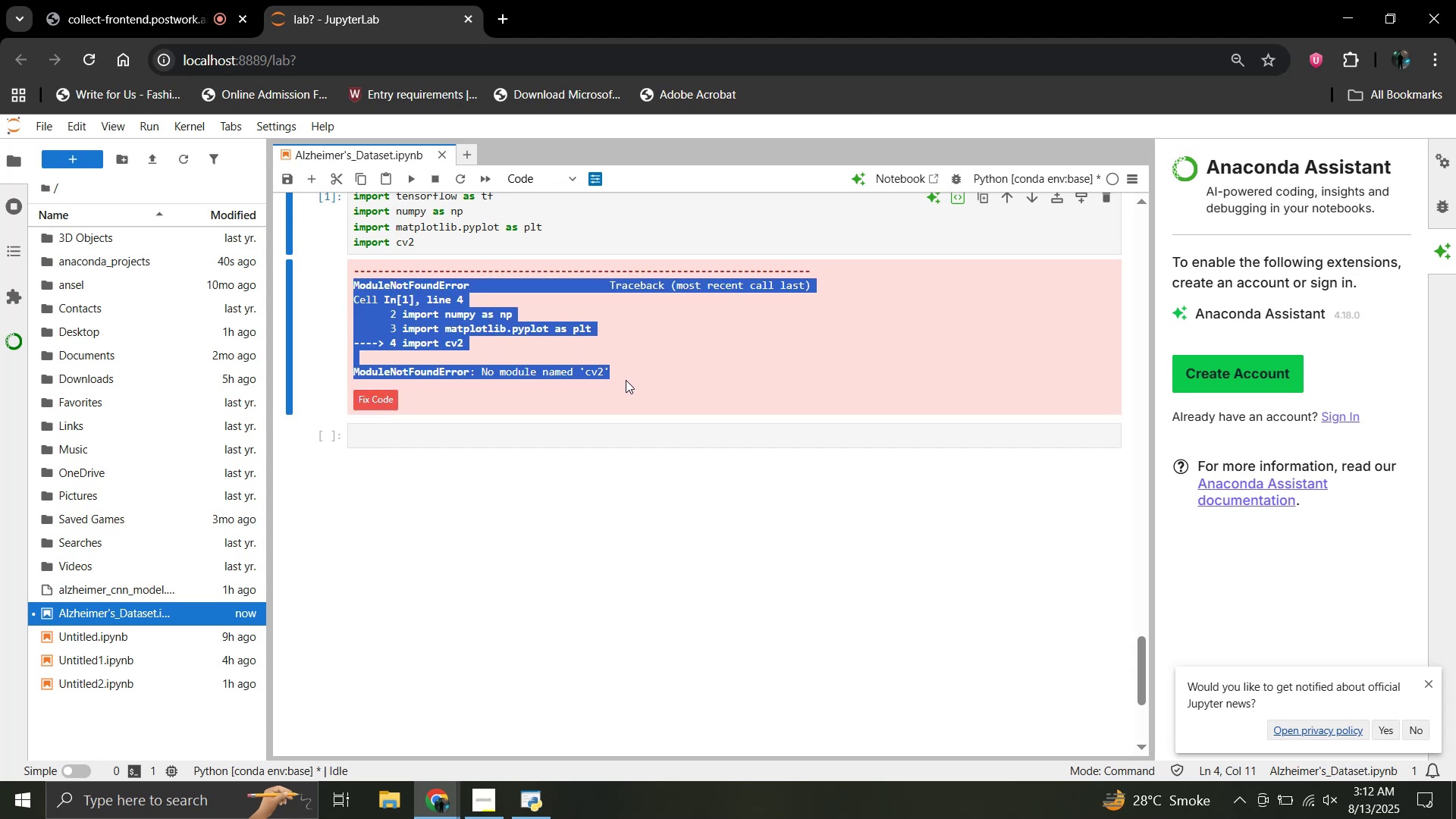 
key(Control+C)
 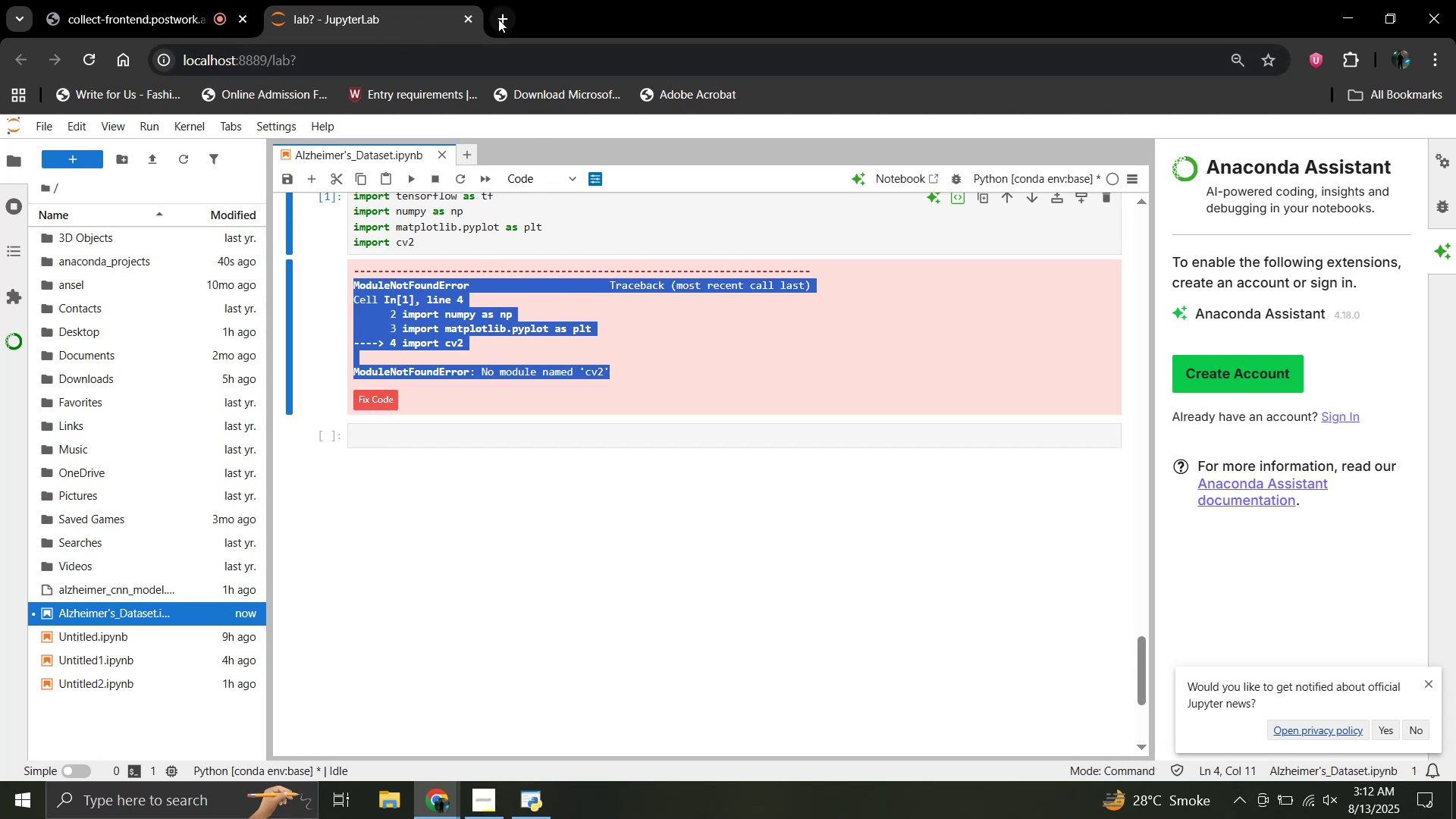 
left_click([511, 19])
 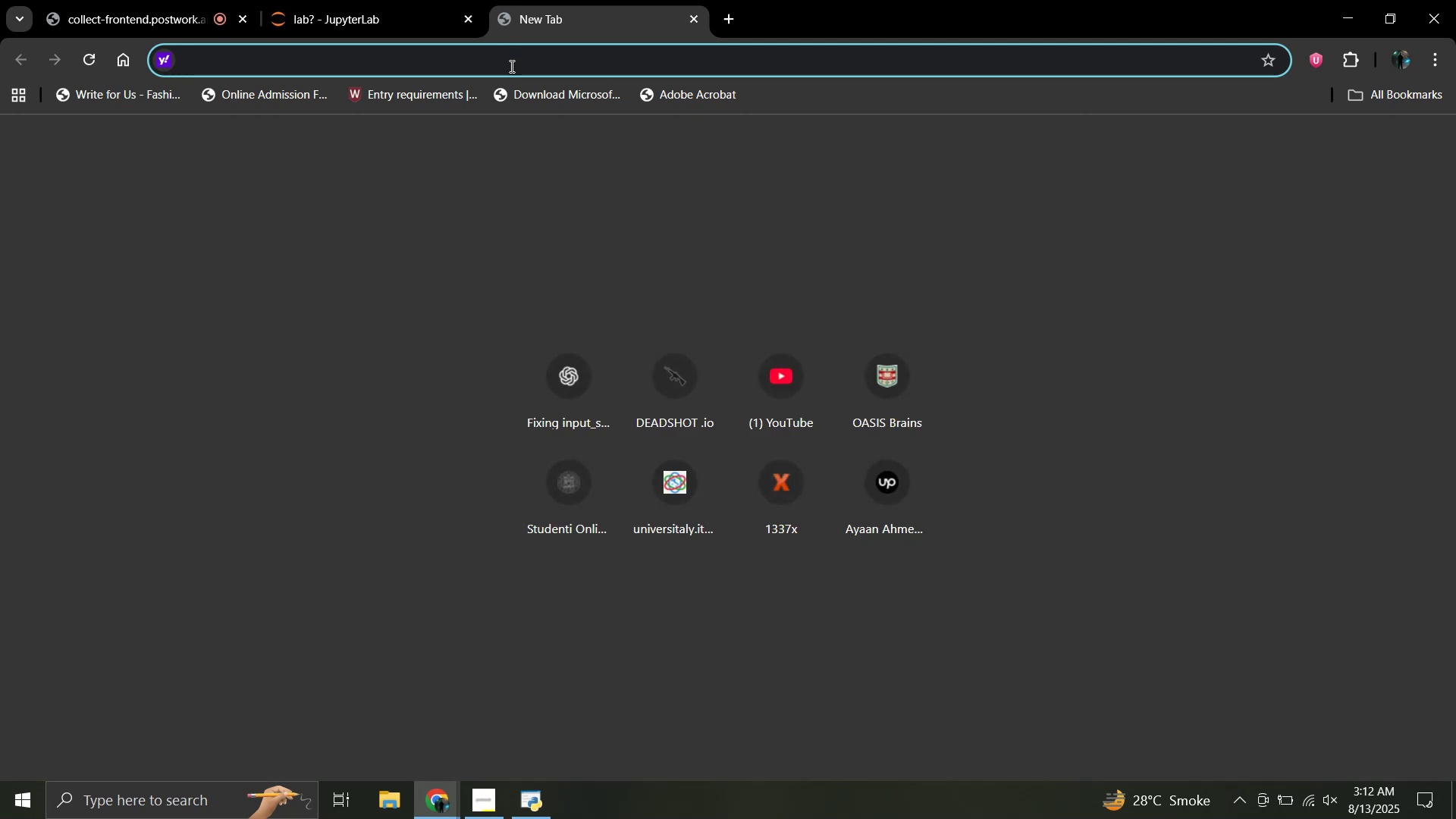 
type(chat)
 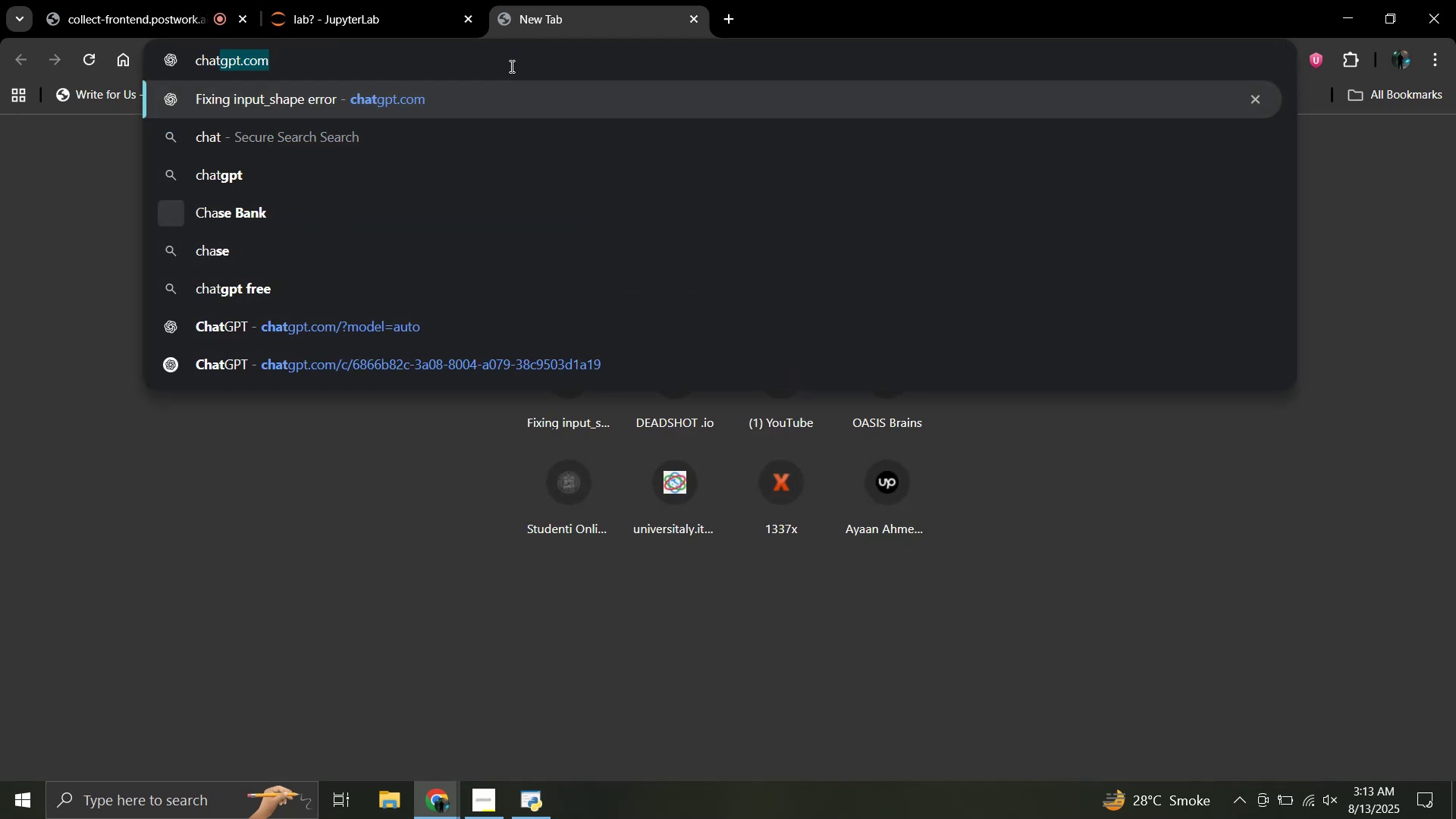 
key(Enter)
 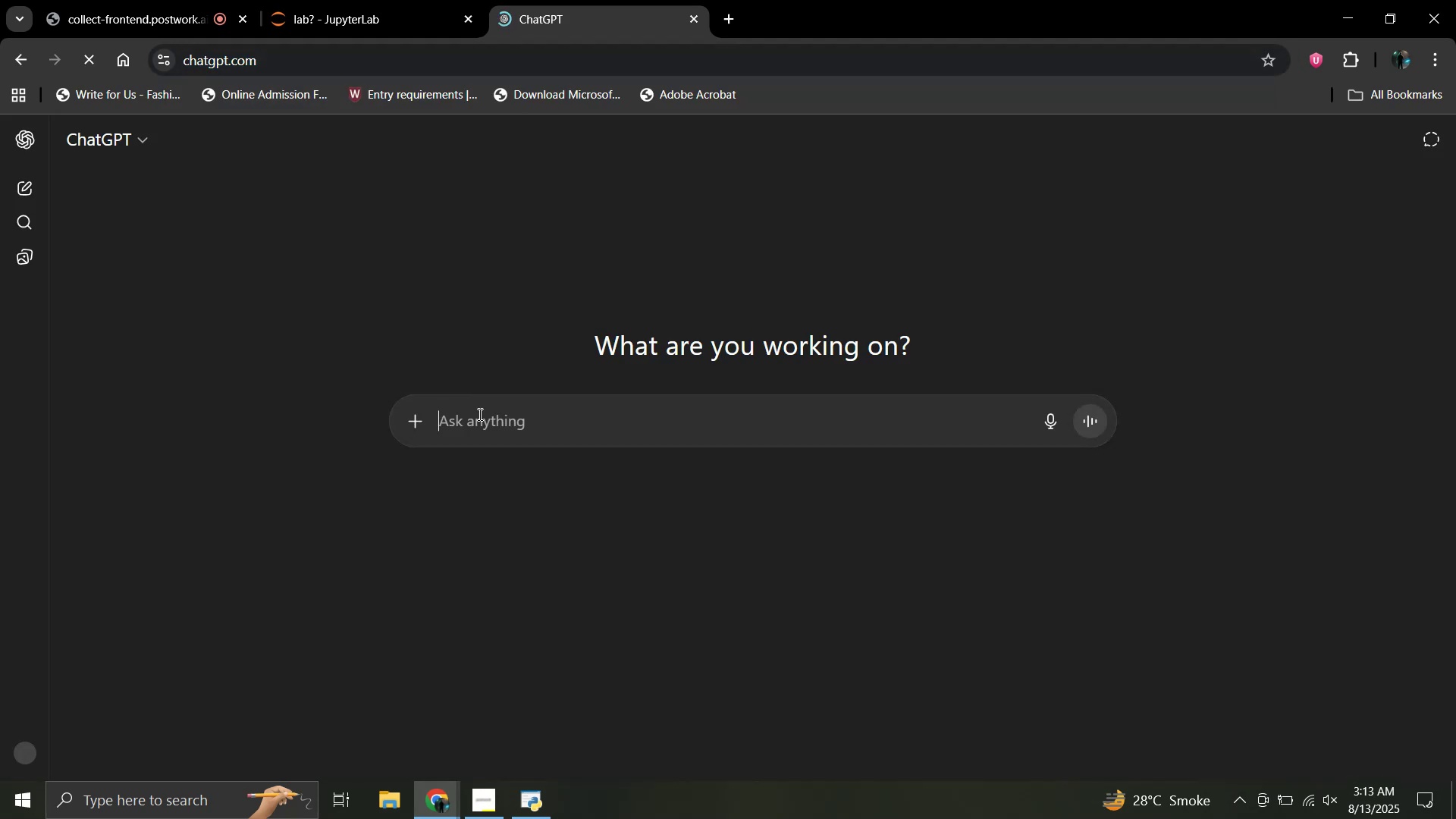 
key(Control+V)
 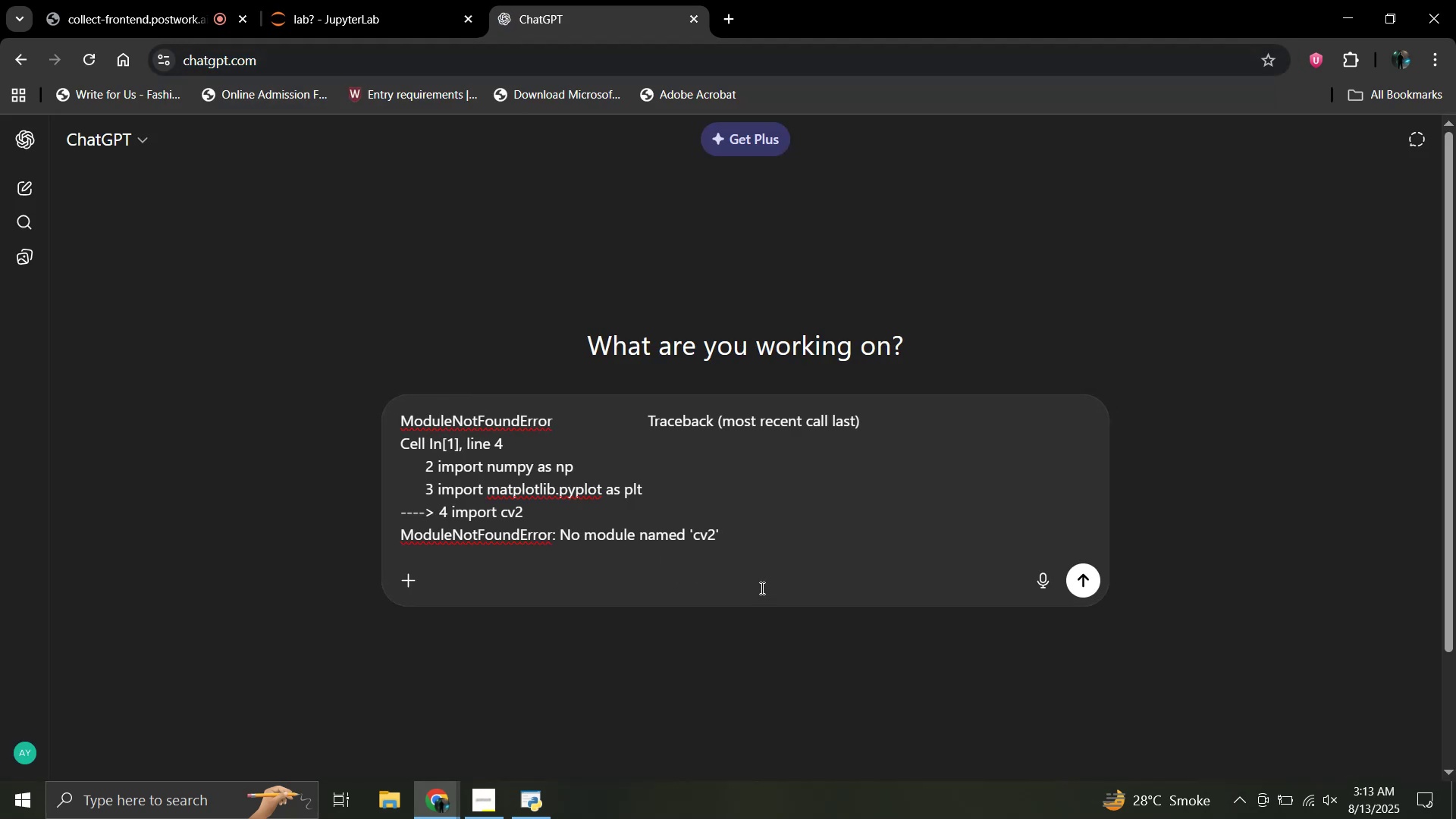 
key(Enter)
 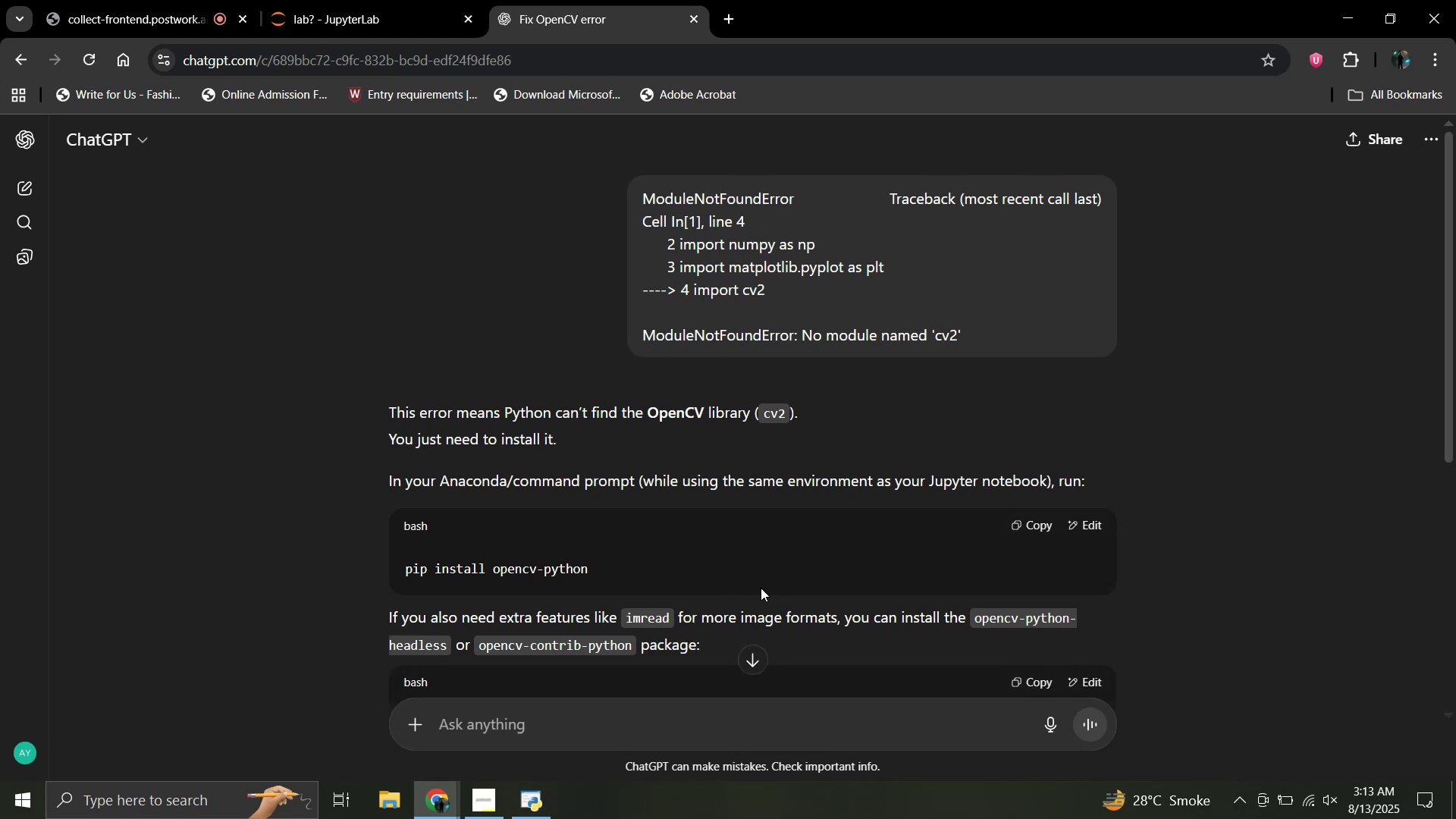 
wait(13.25)
 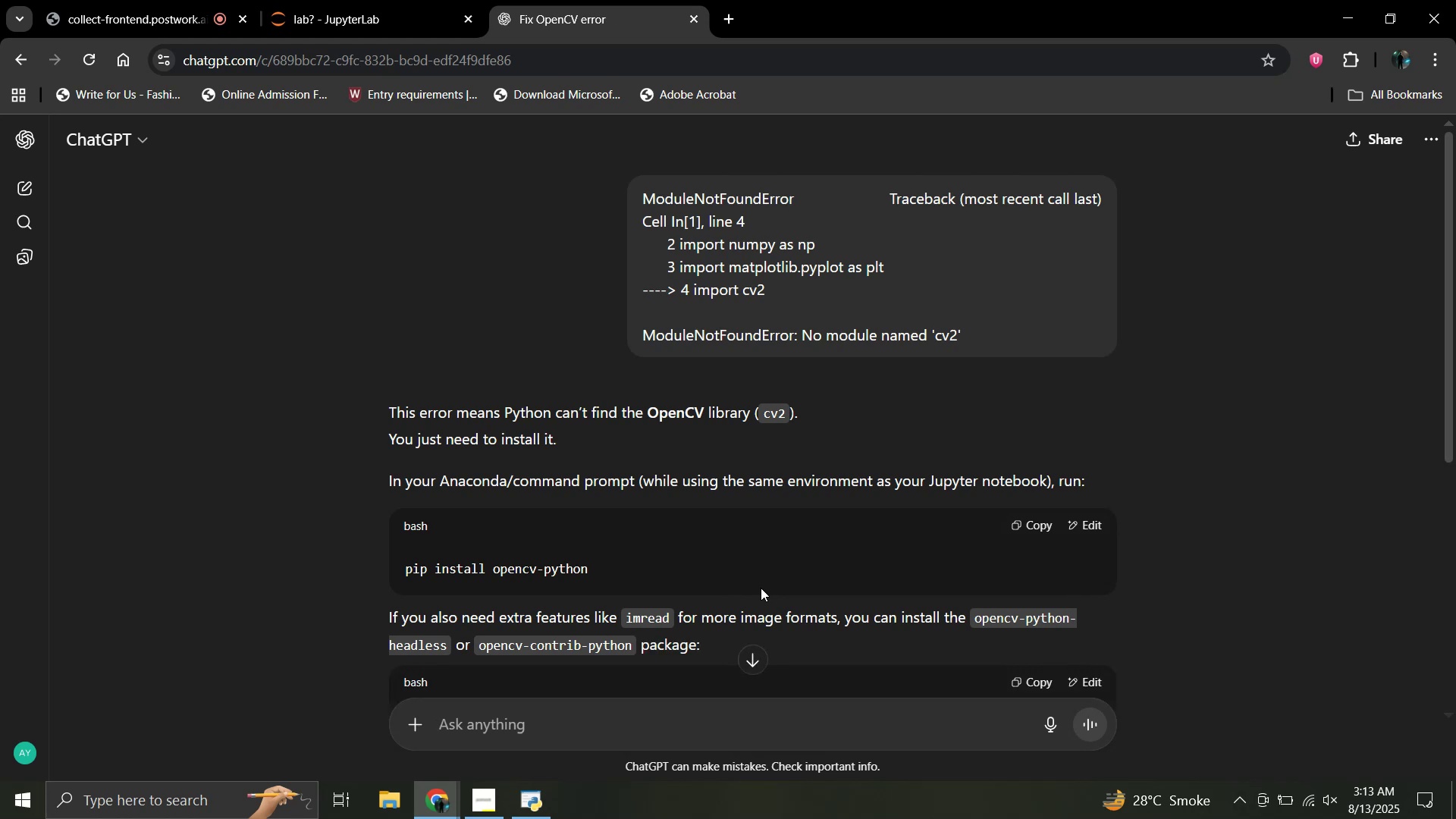 
scroll: coordinate [645, 493], scroll_direction: down, amount: 2.0
 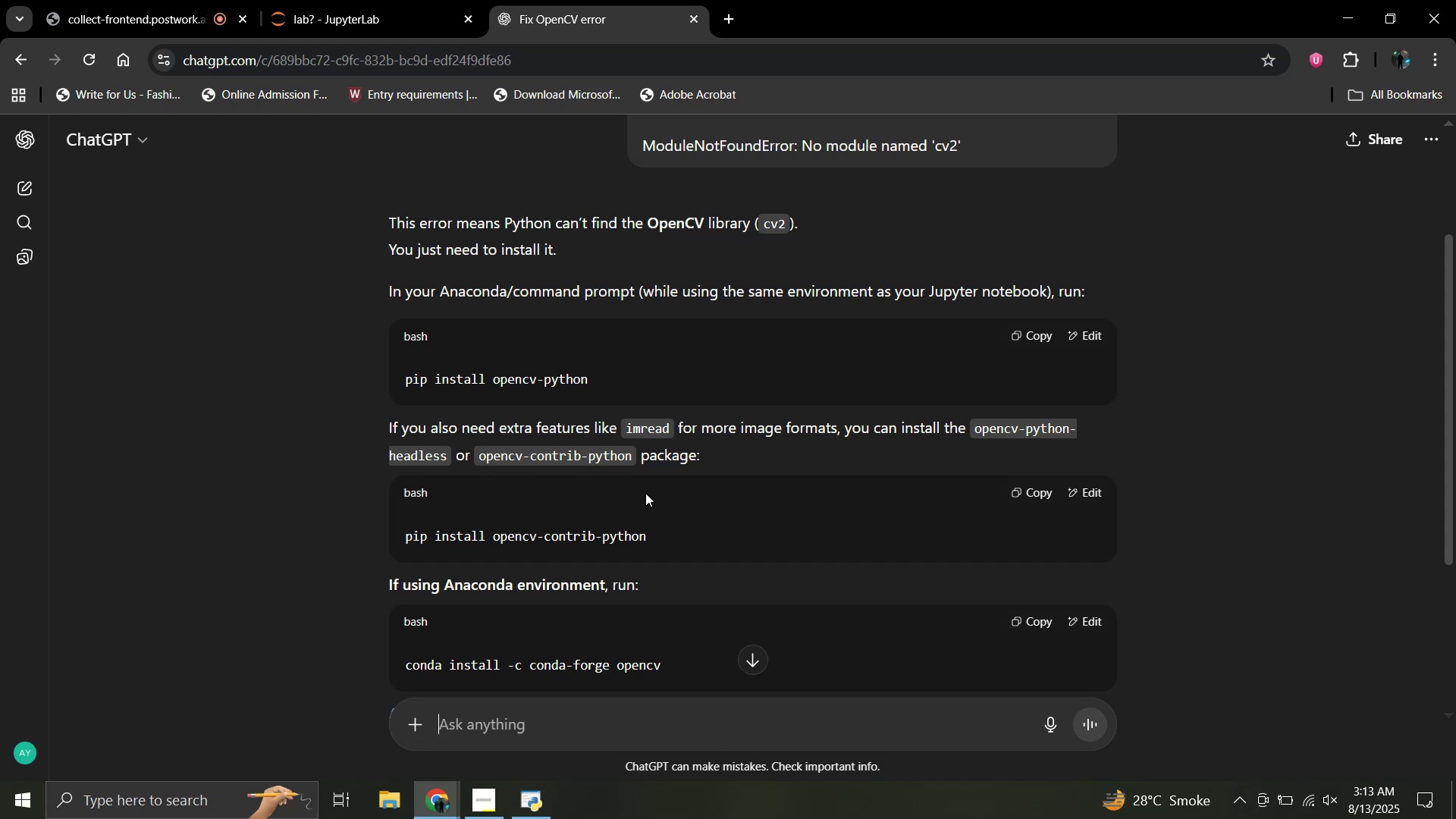 
wait(43.12)
 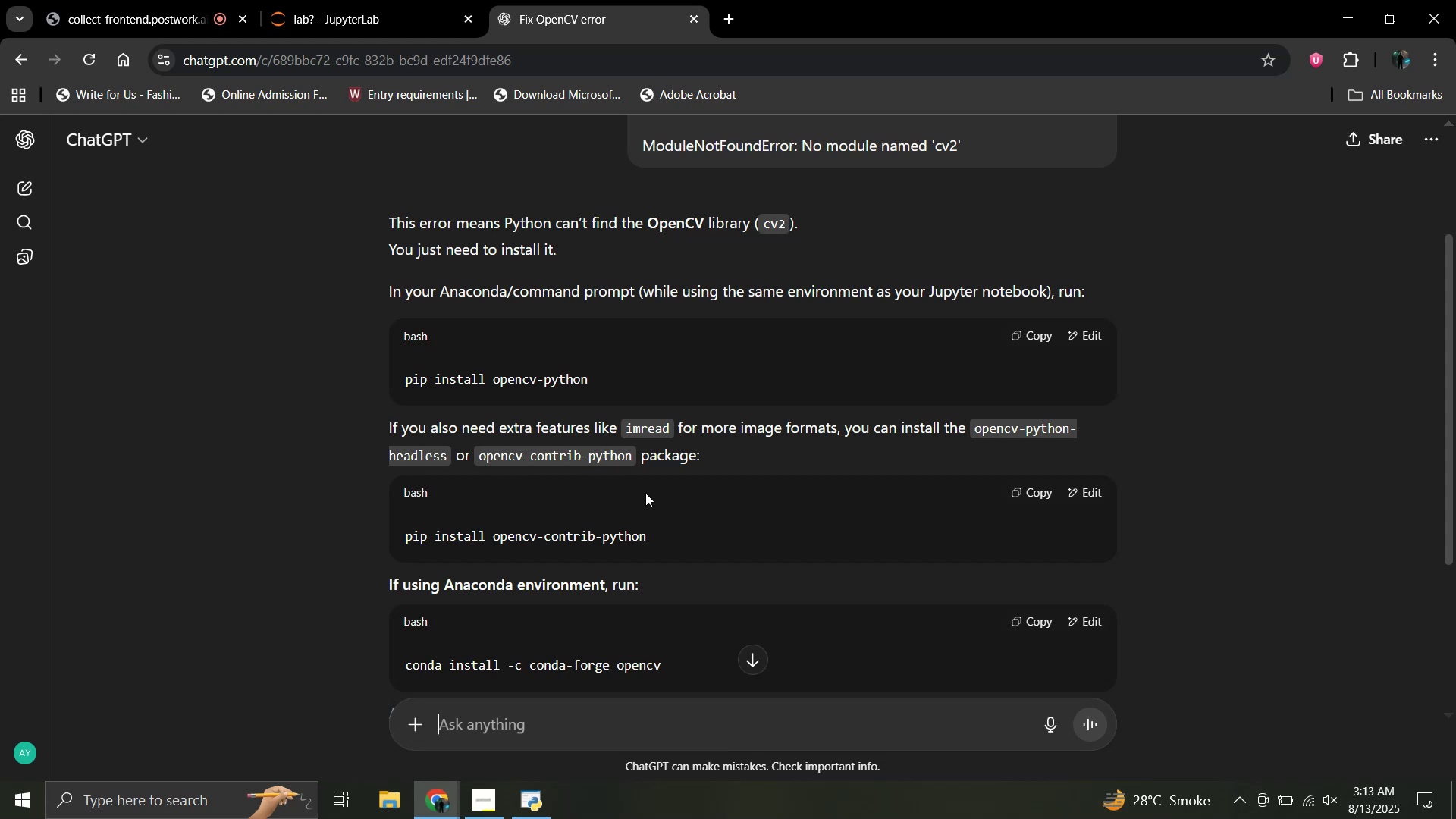 
scroll: coordinate [598, 517], scroll_direction: down, amount: 3.0
 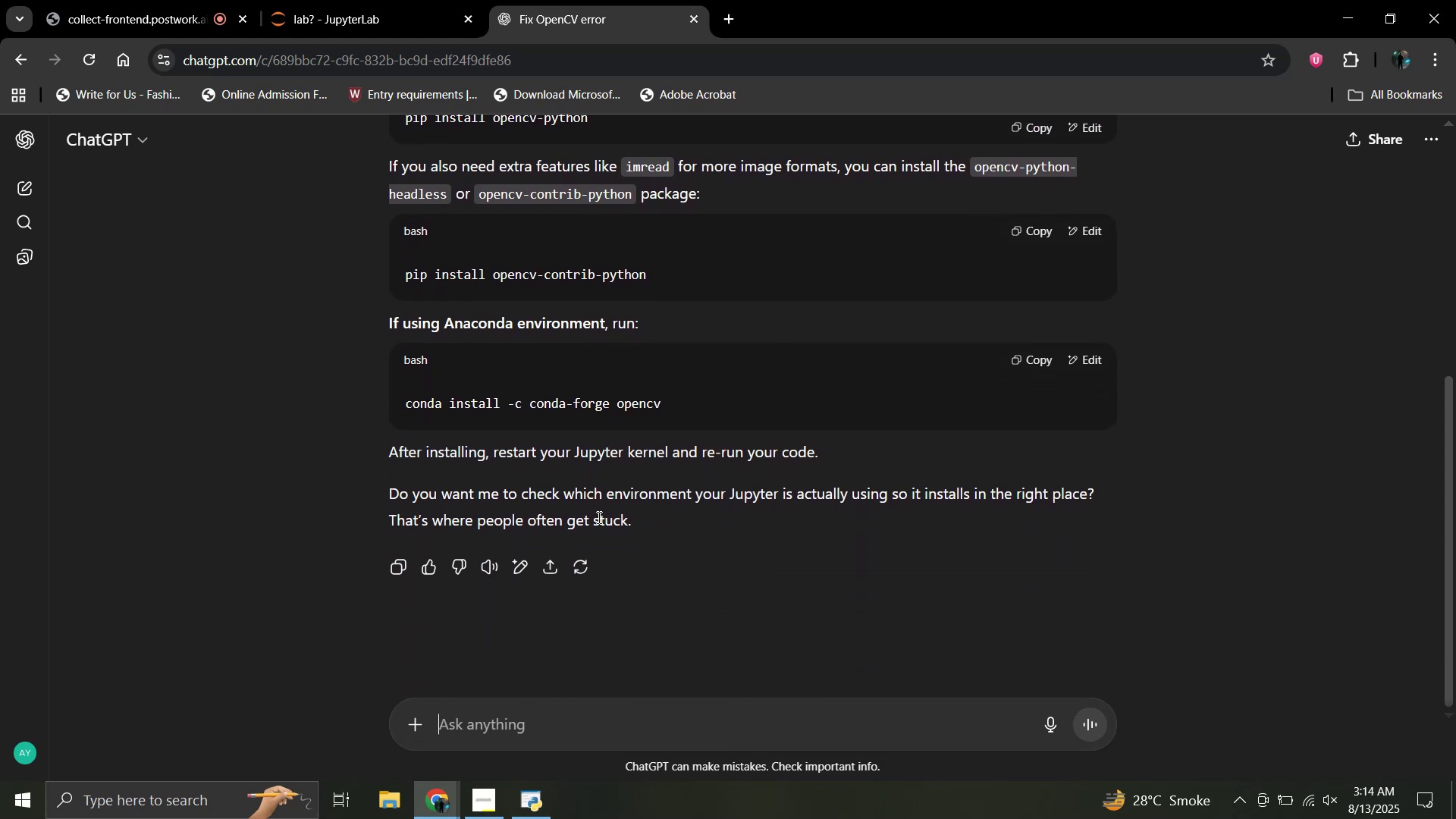 
scroll: coordinate [598, 517], scroll_direction: up, amount: 2.0
 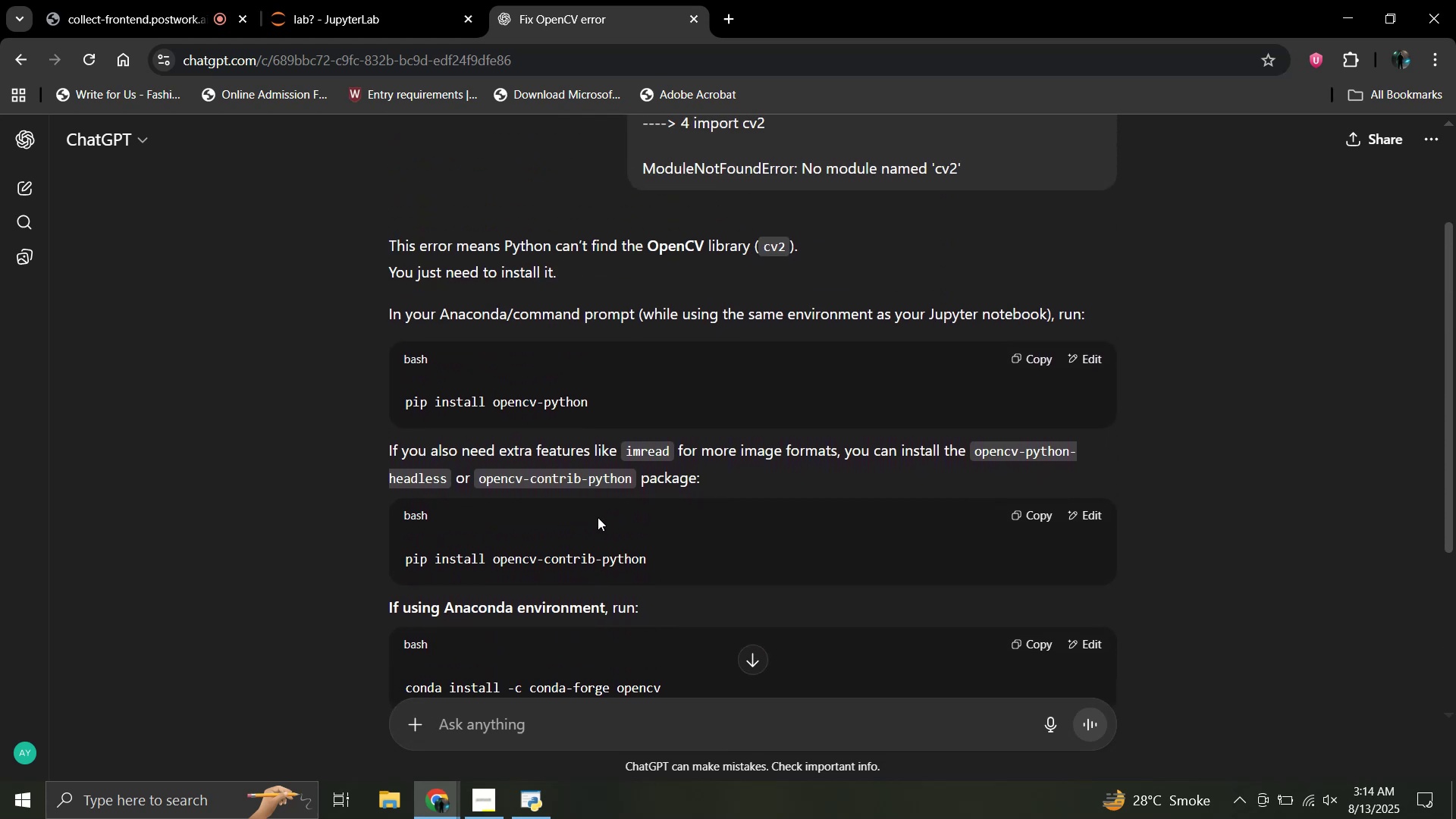 
scroll: coordinate [598, 517], scroll_direction: down, amount: 3.0
 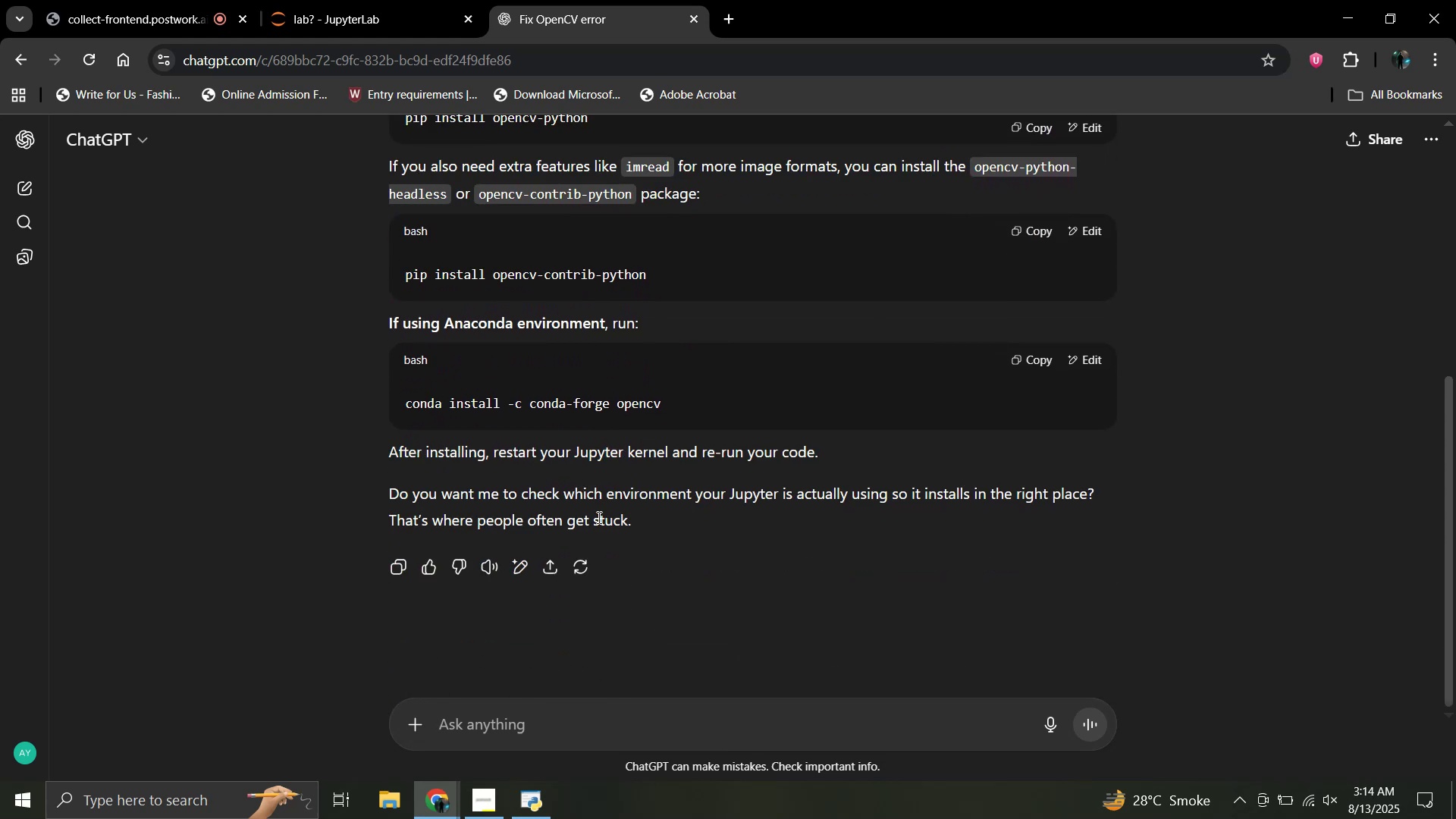 
scroll: coordinate [598, 517], scroll_direction: up, amount: 2.0
 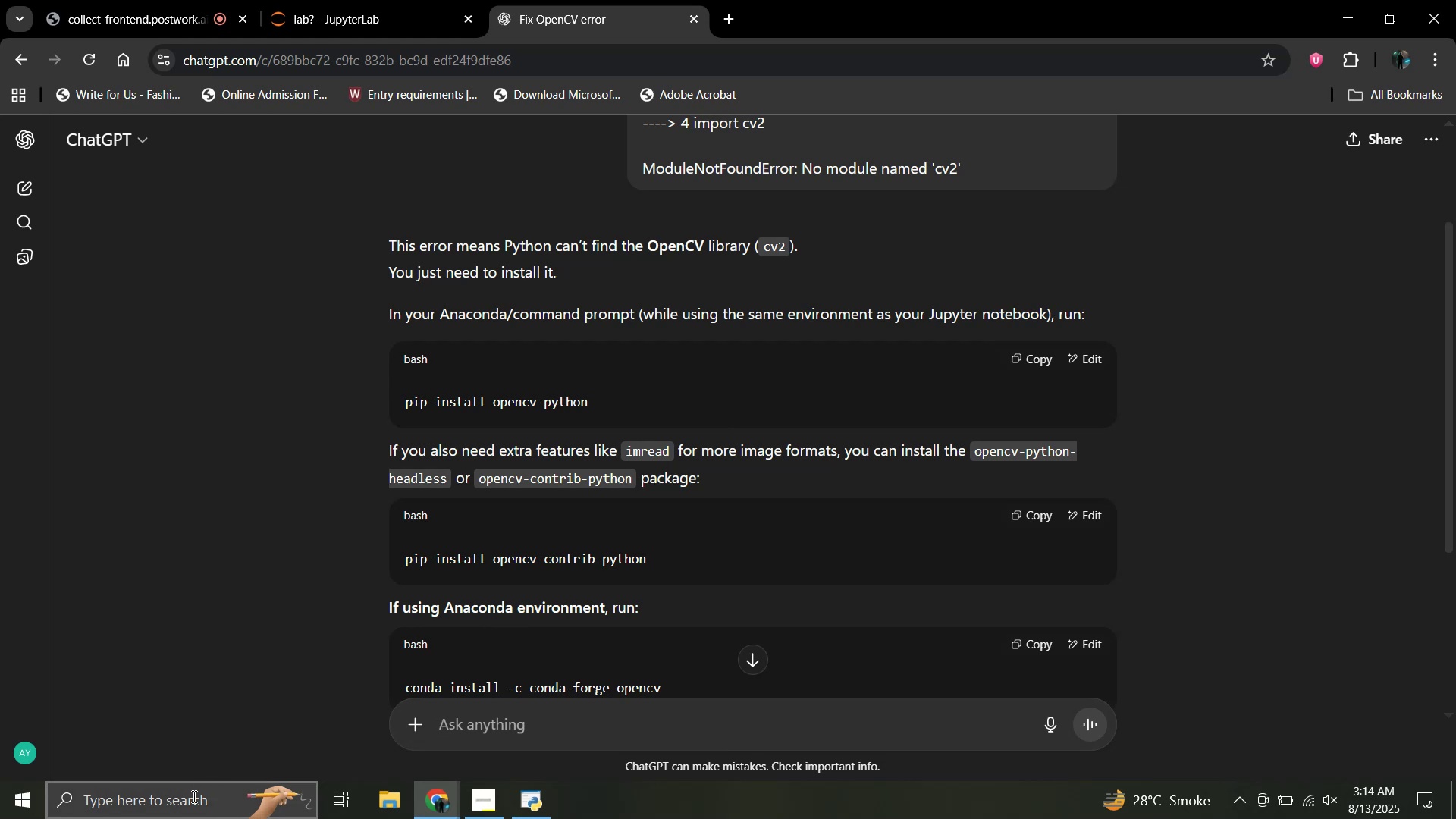 
left_click([157, 808])
 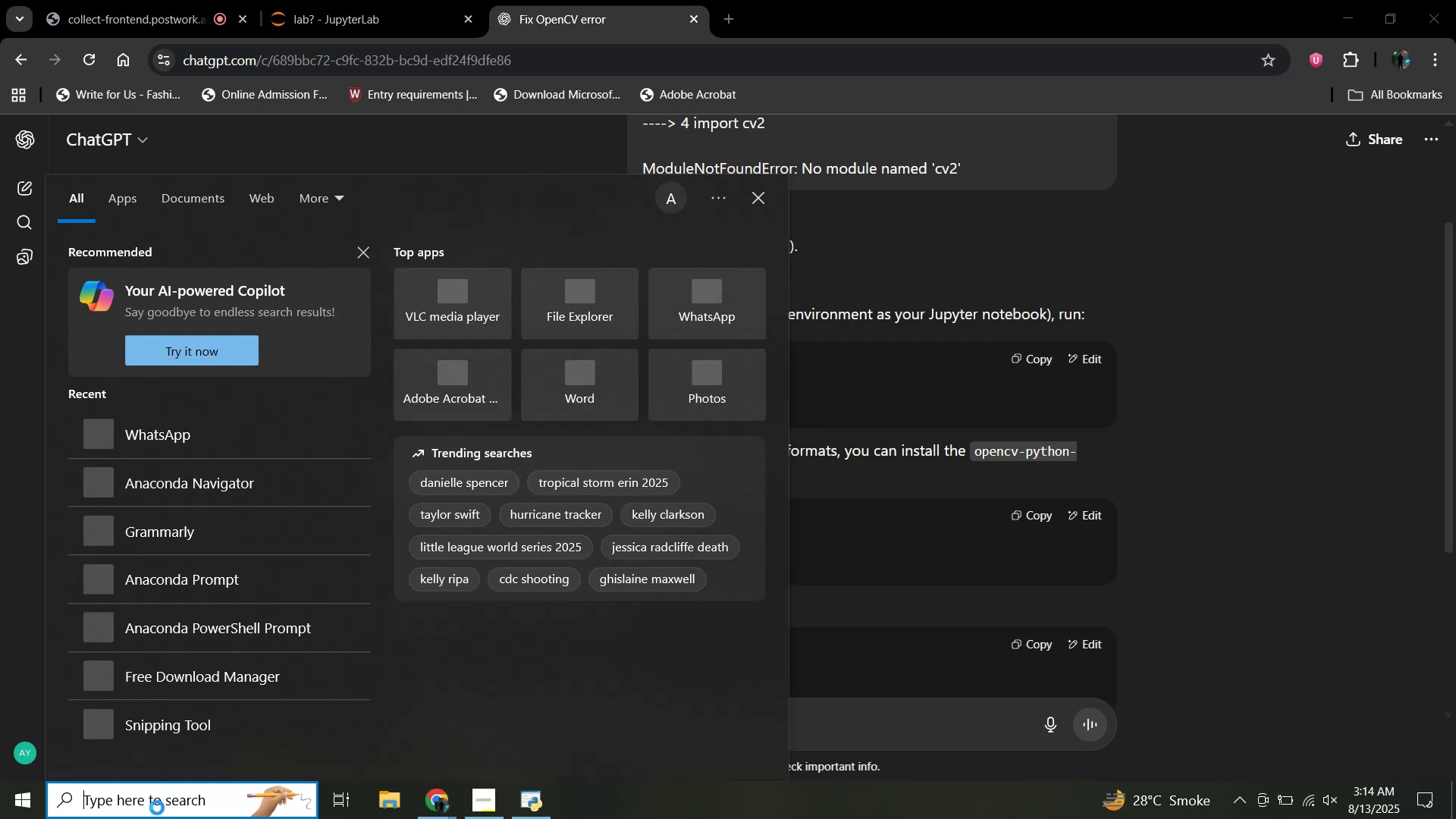 
type(an)
 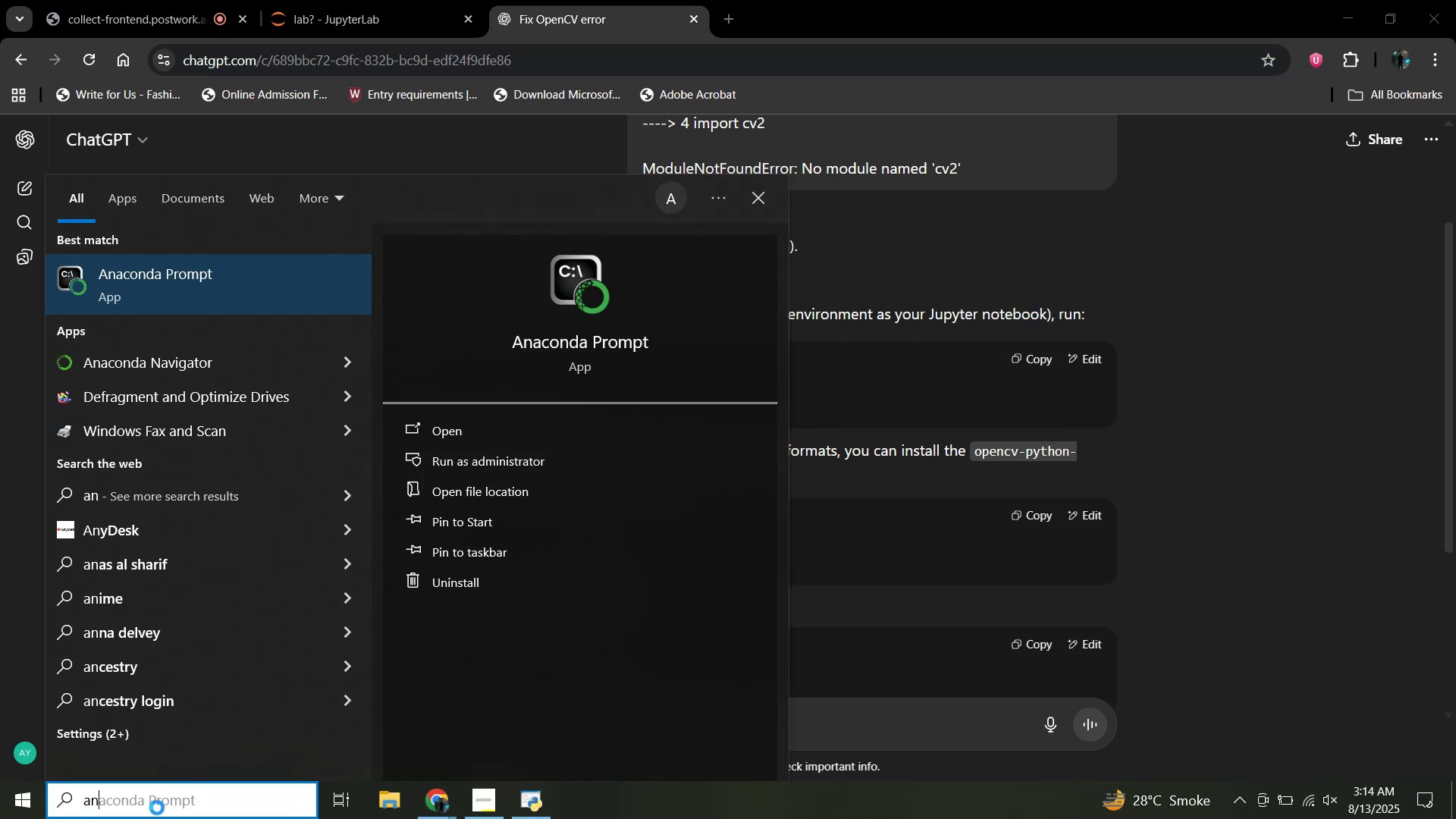 
key(Enter)
 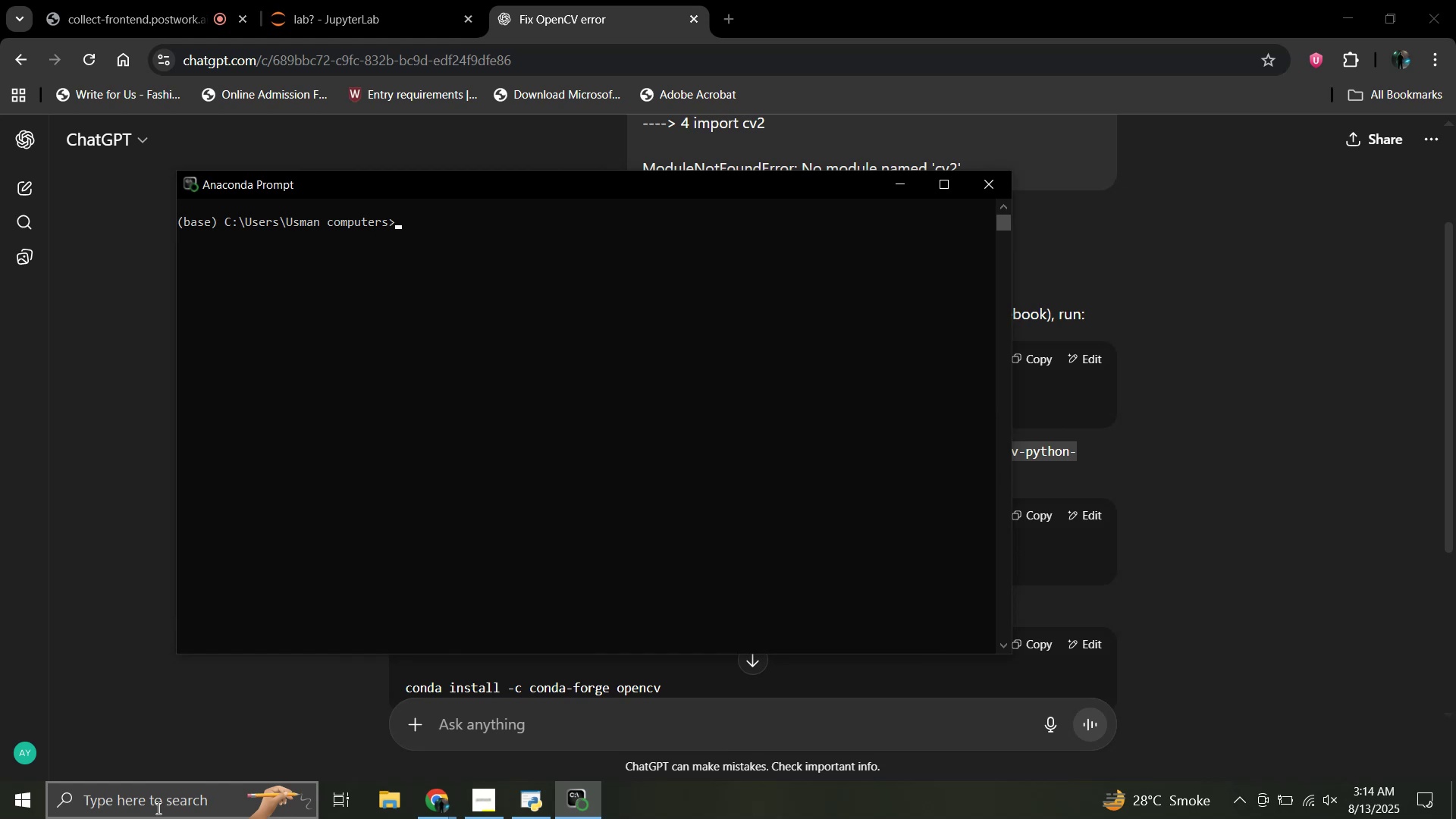 
wait(6.83)
 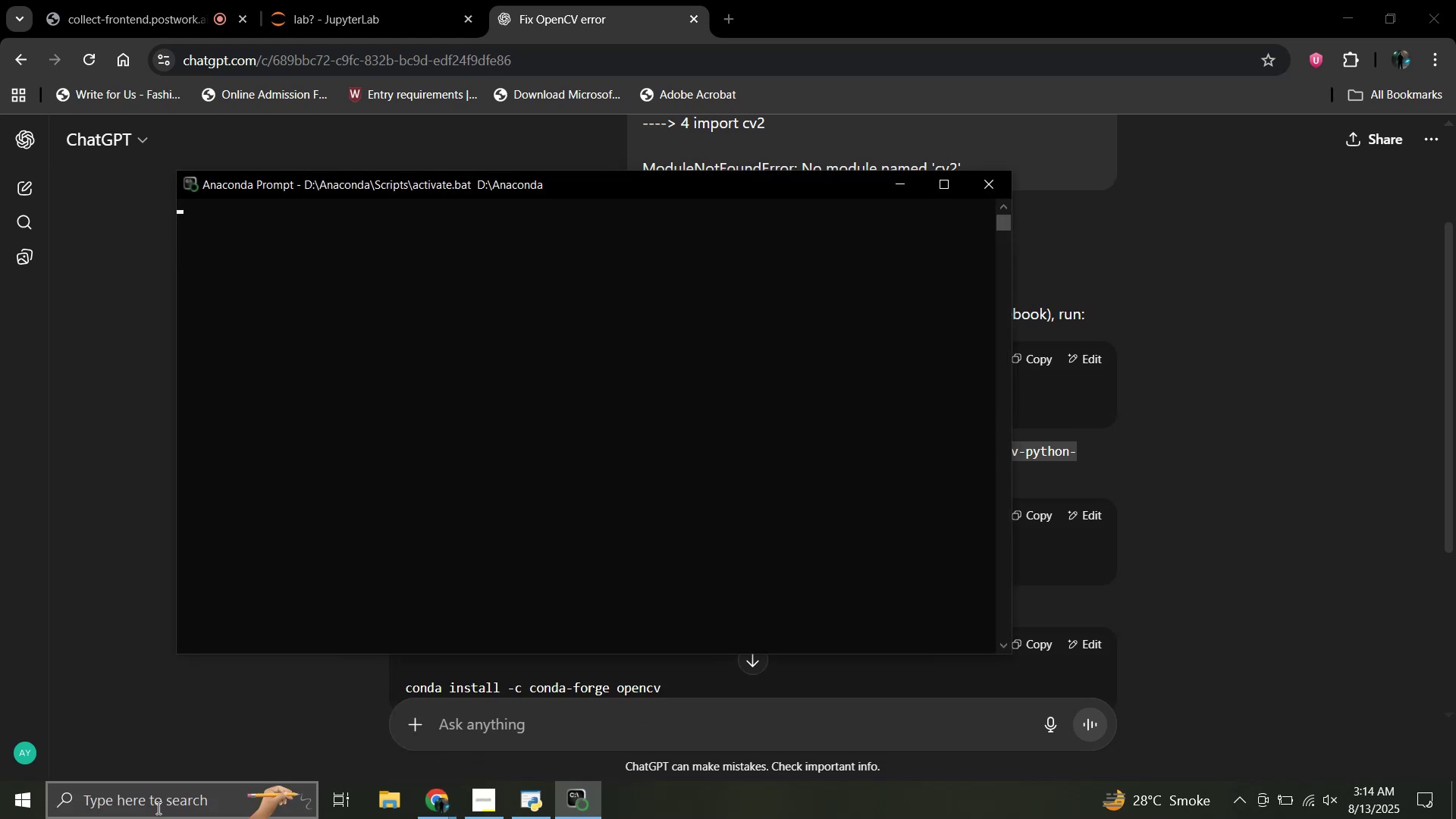 
left_click([902, 190])
 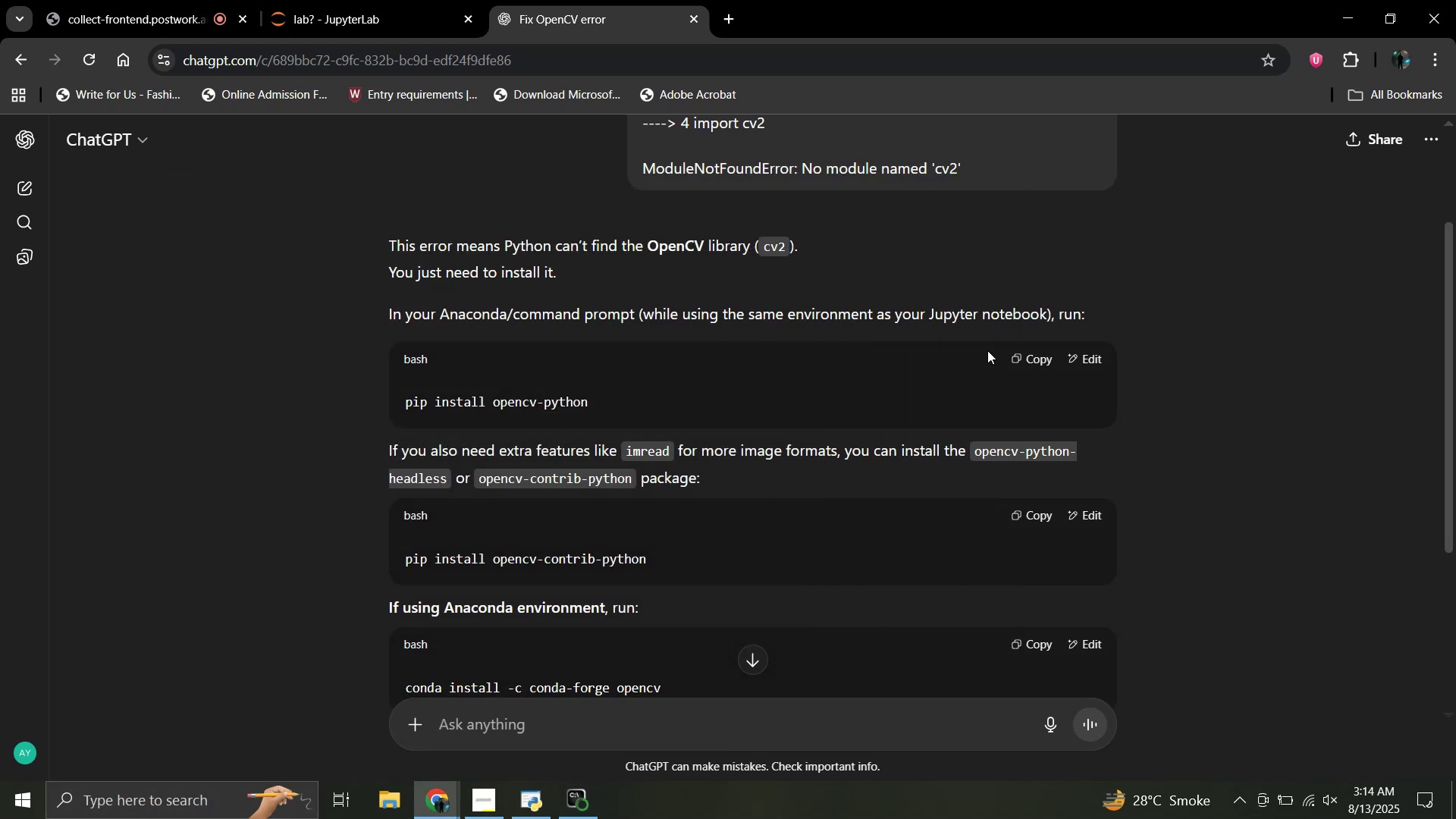 
left_click([1031, 355])
 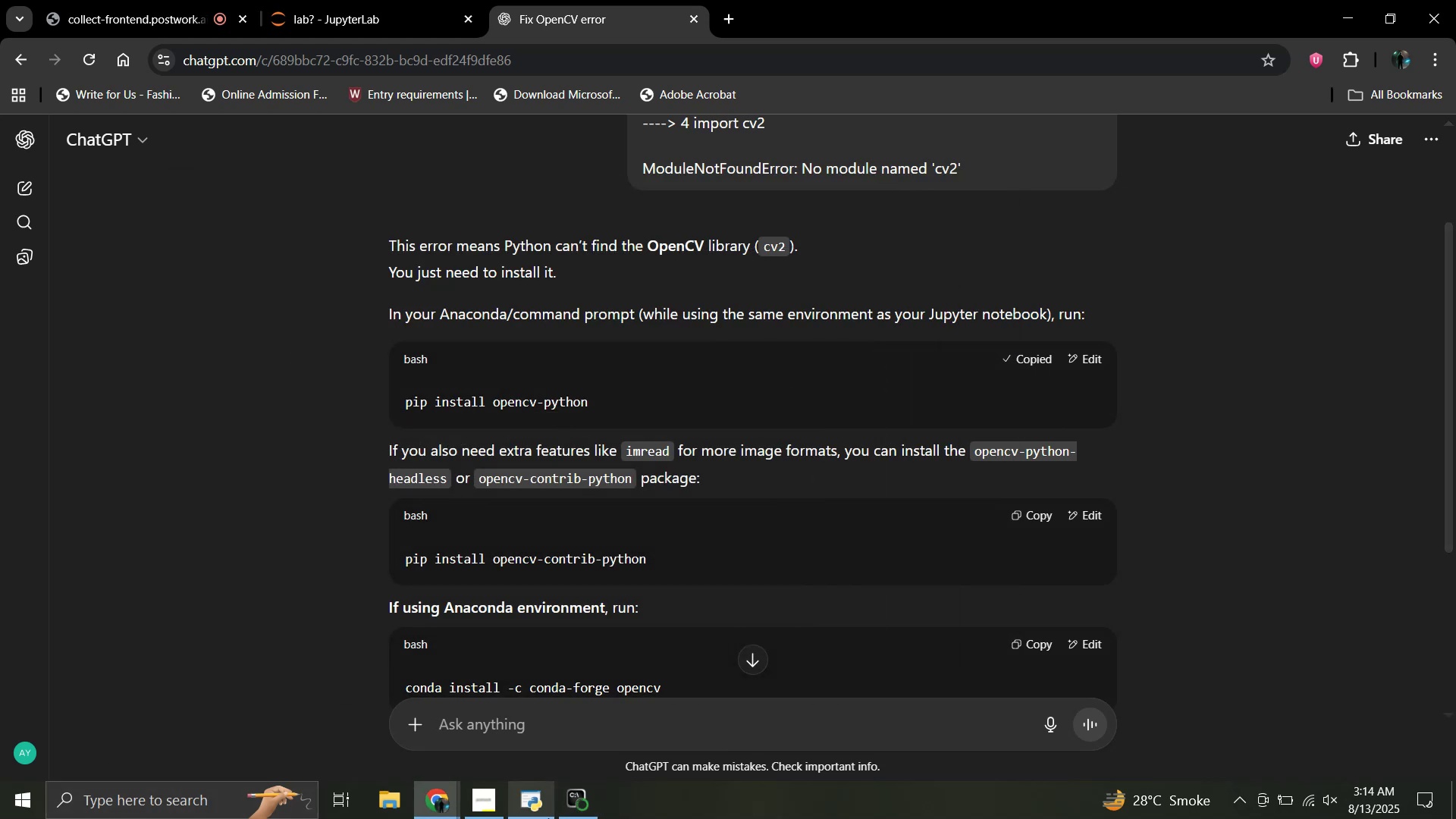 
left_click([563, 814])
 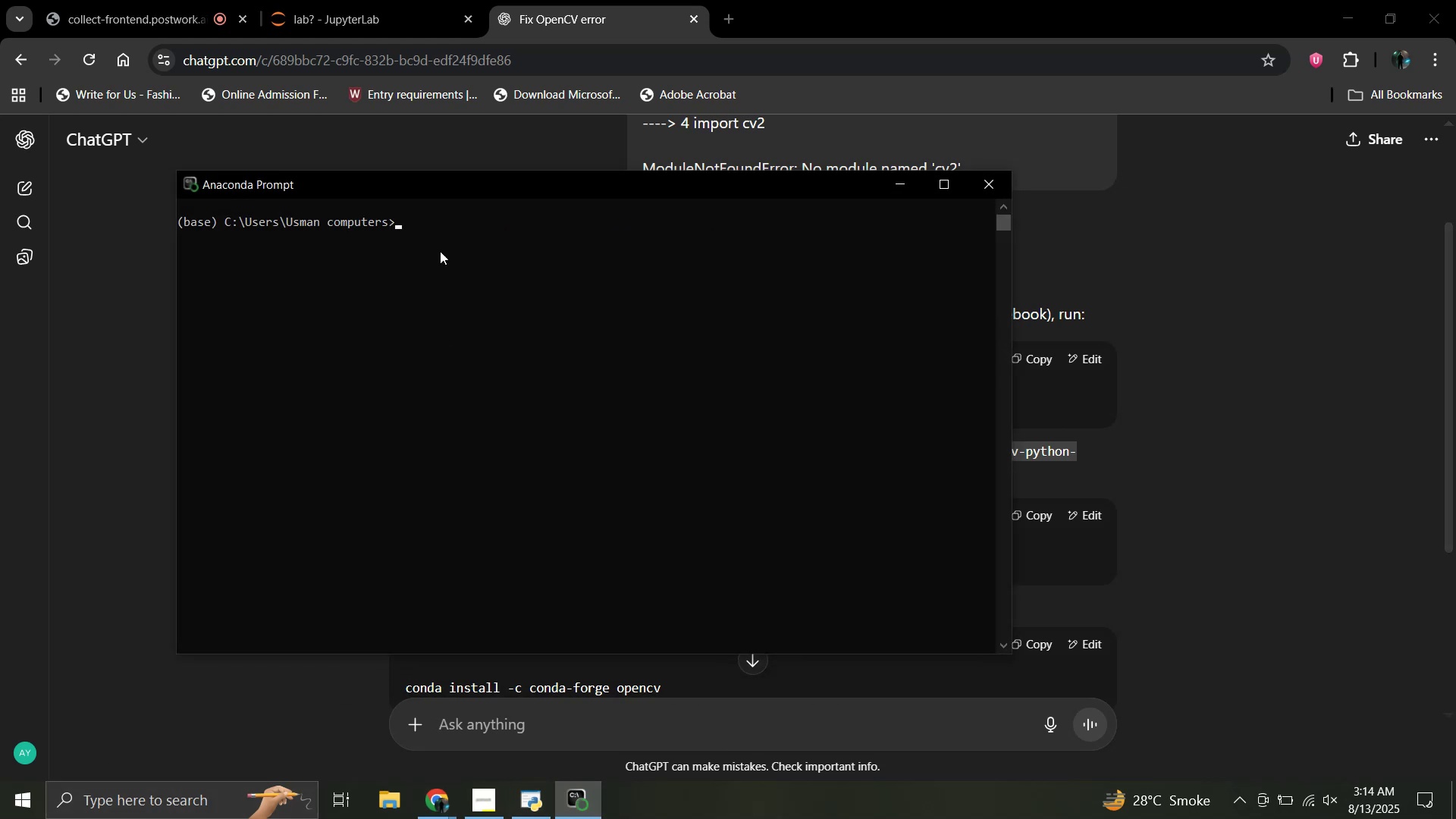 
key(Control+V)
 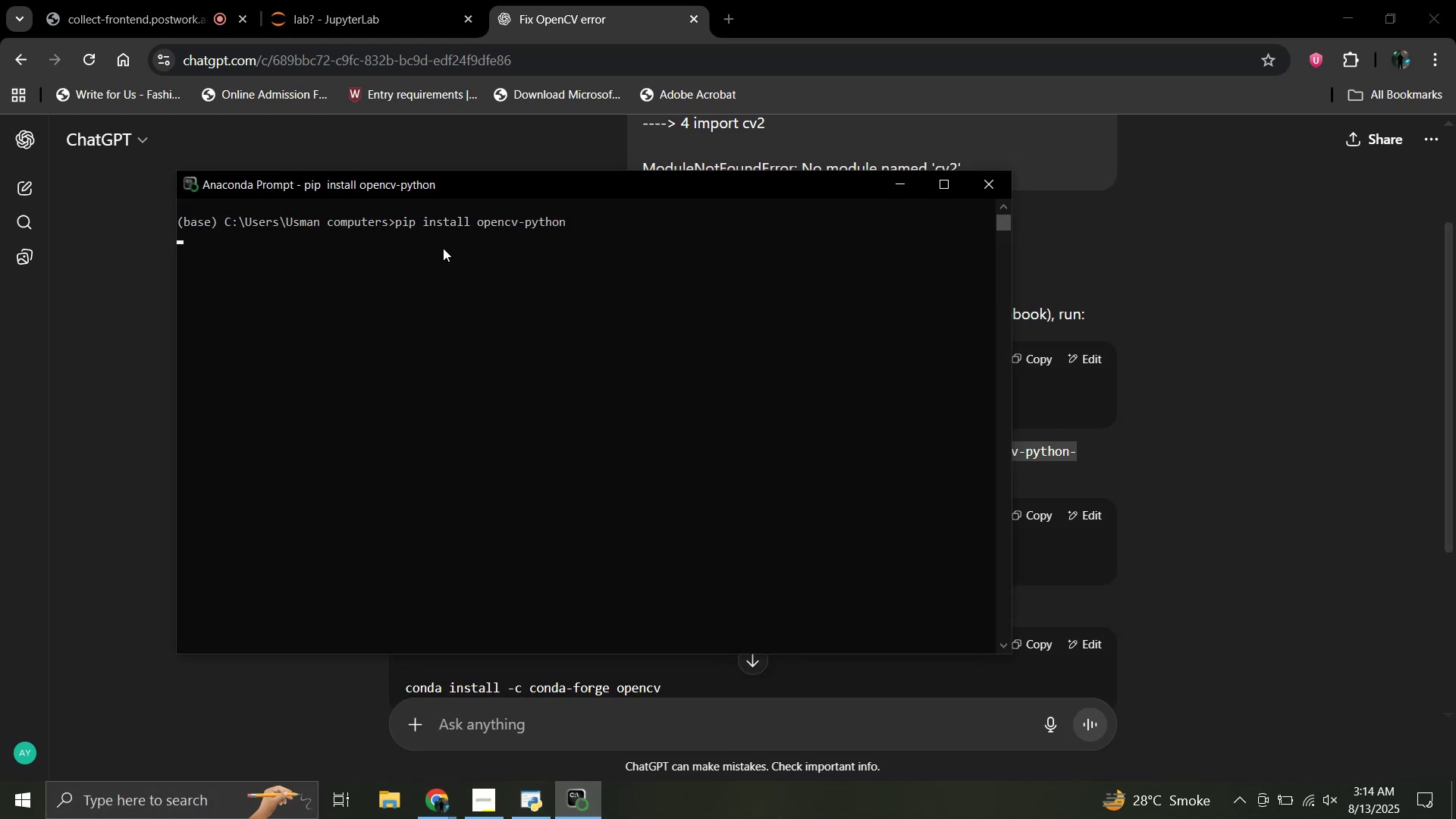 
key(Enter)
 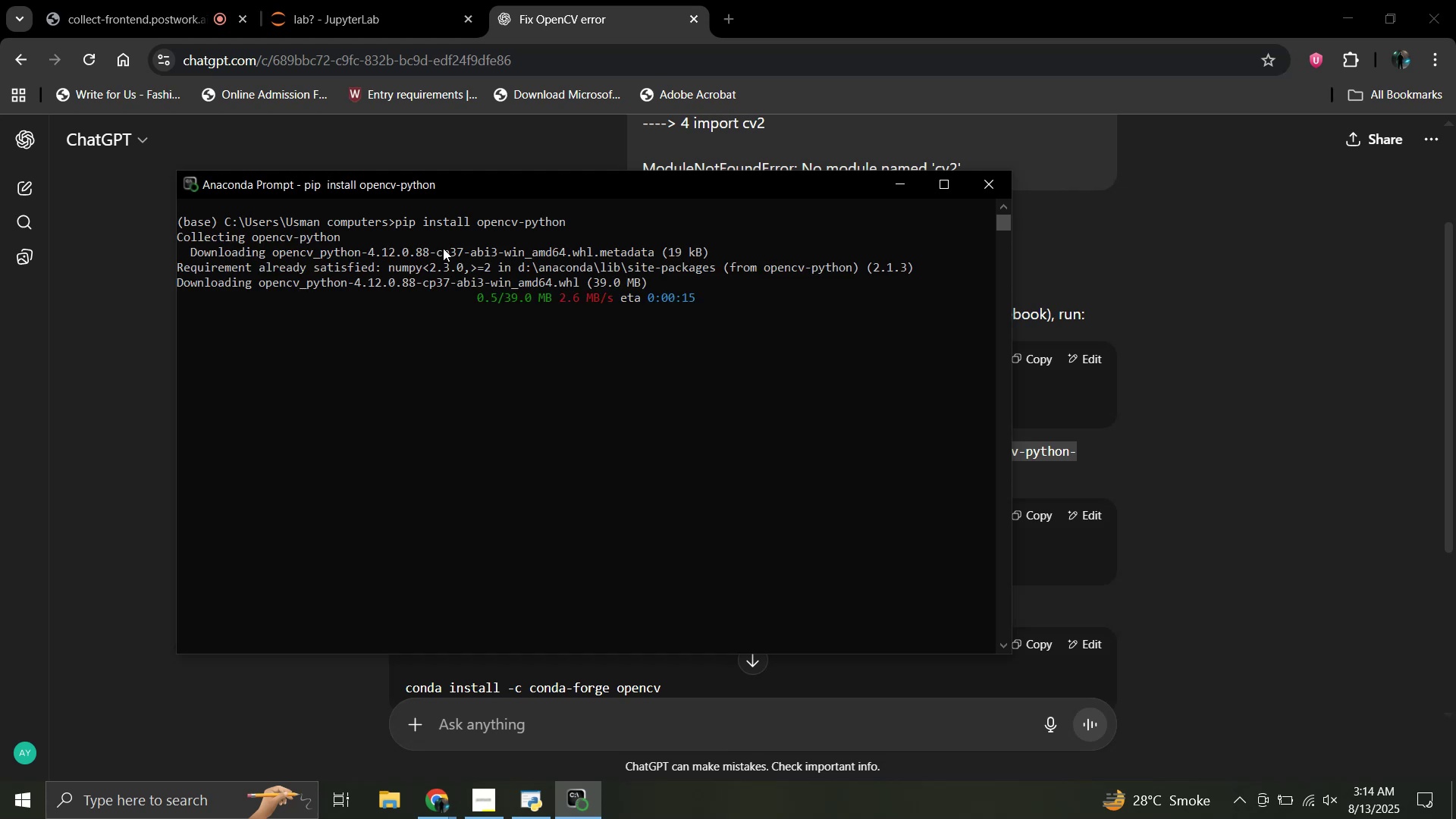 
wait(8.72)
 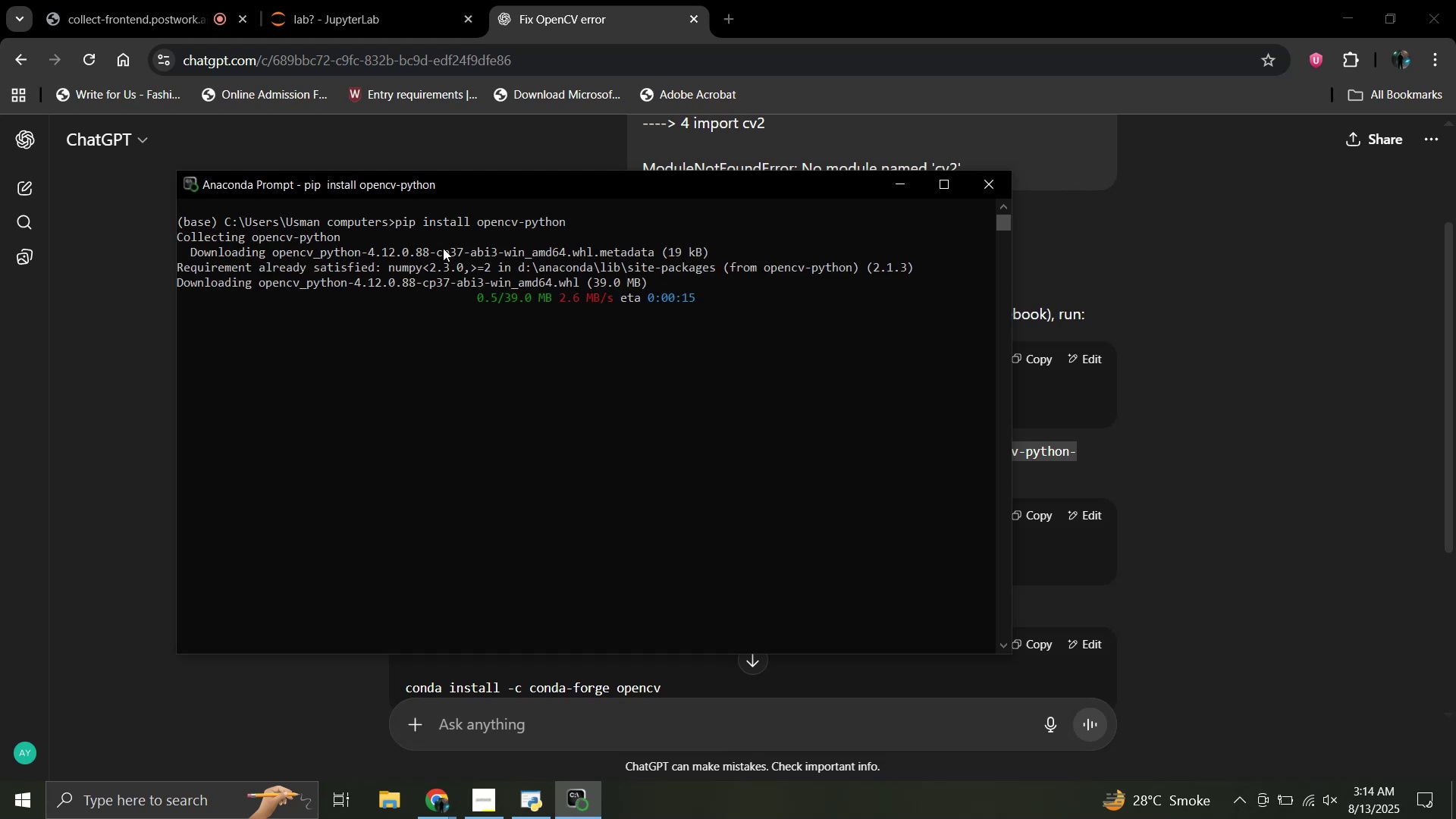 
double_click([371, 0])
 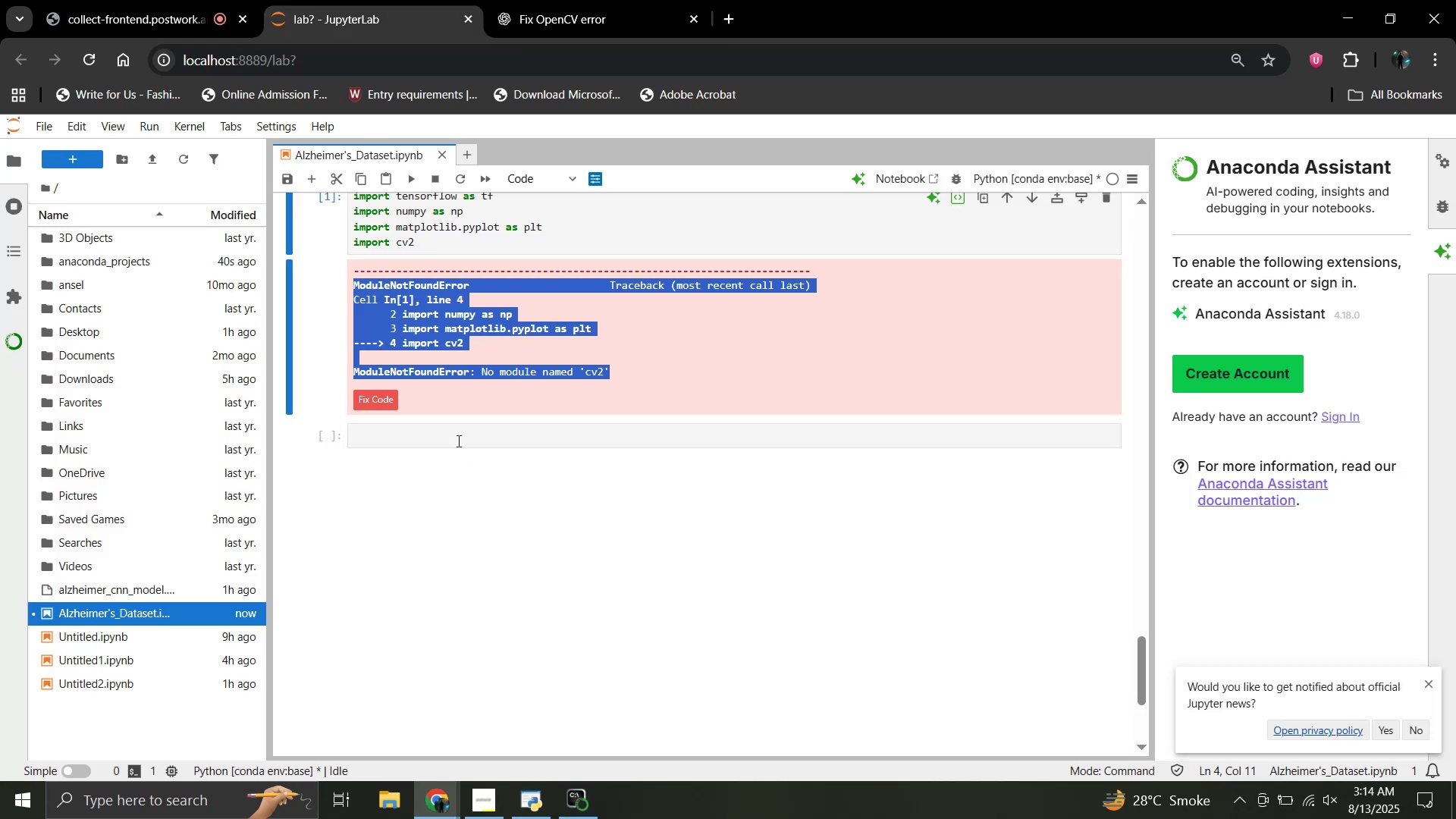 
left_click([457, 441])
 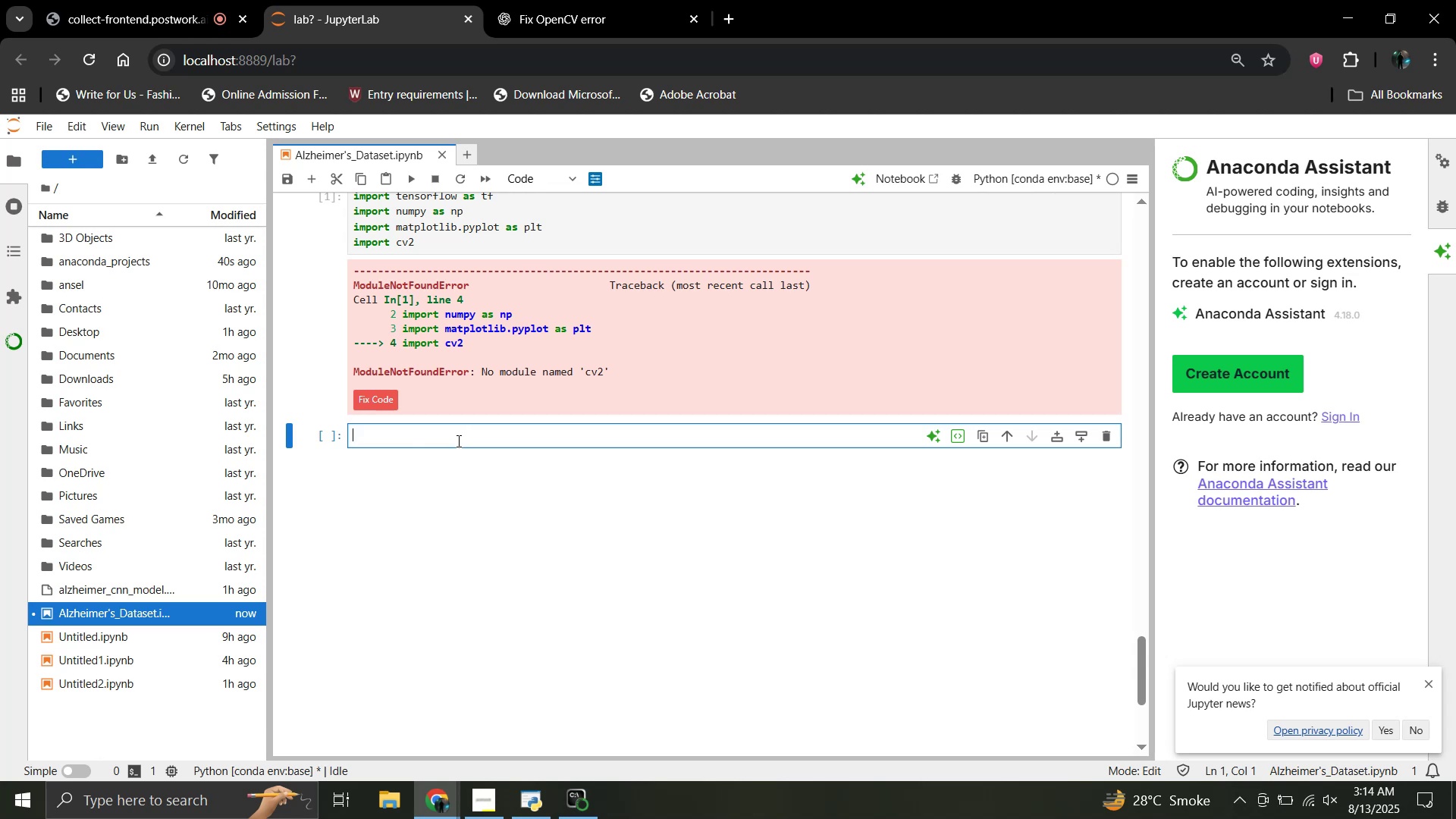 
type(def make_gradcam_heatmap)
 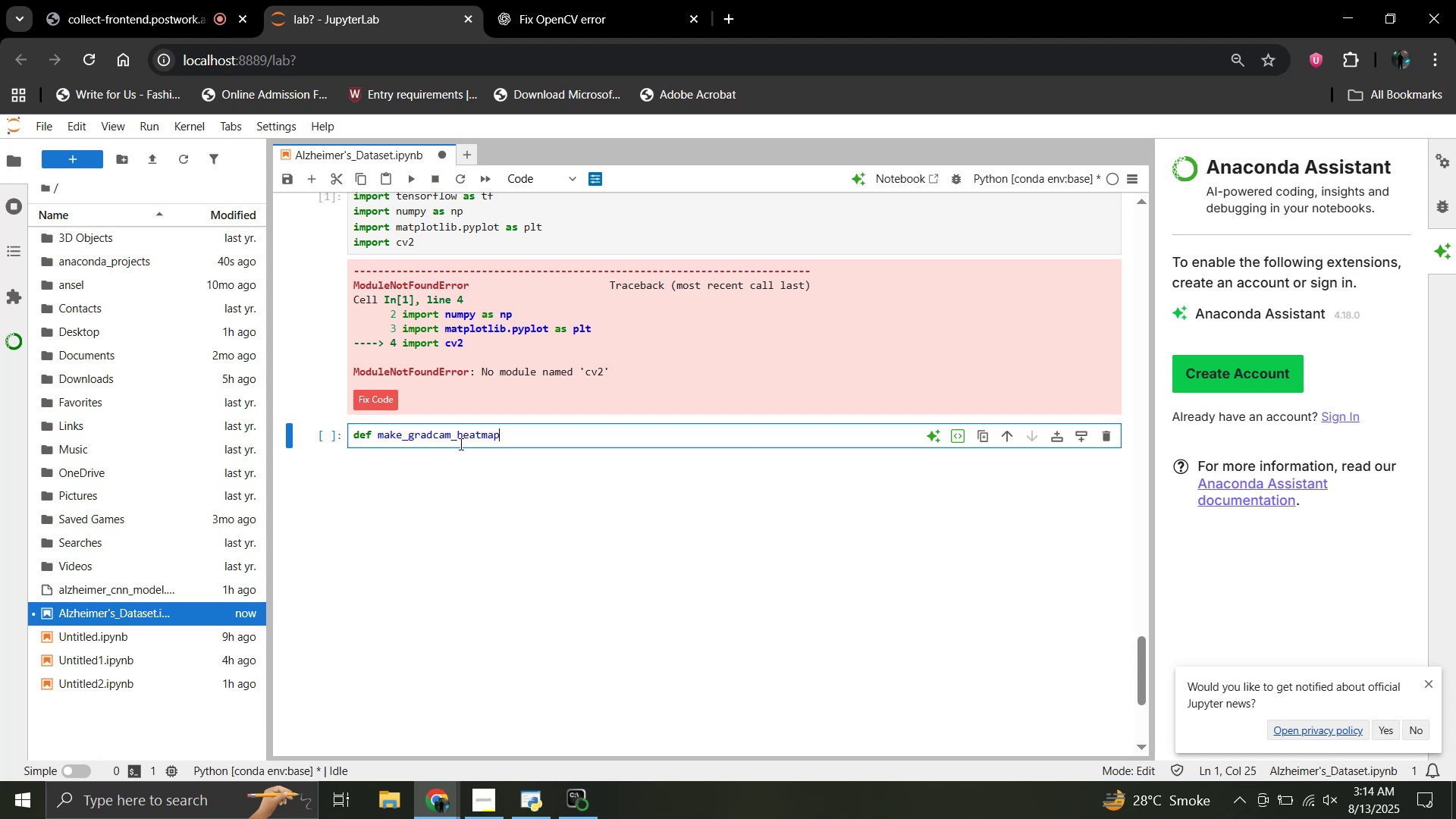 
type((img_array, model, last_conv)
 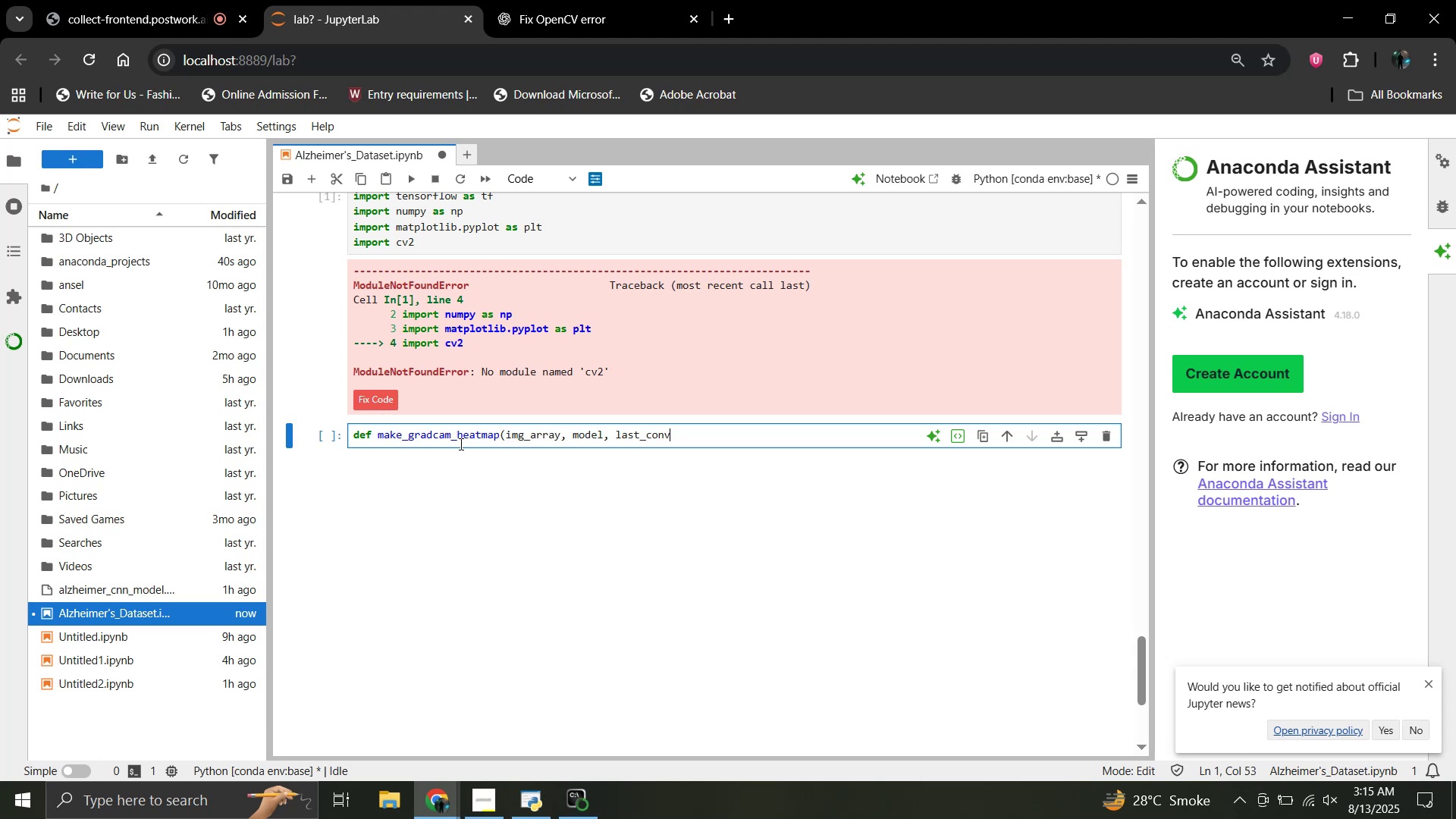 
wait(5.61)
 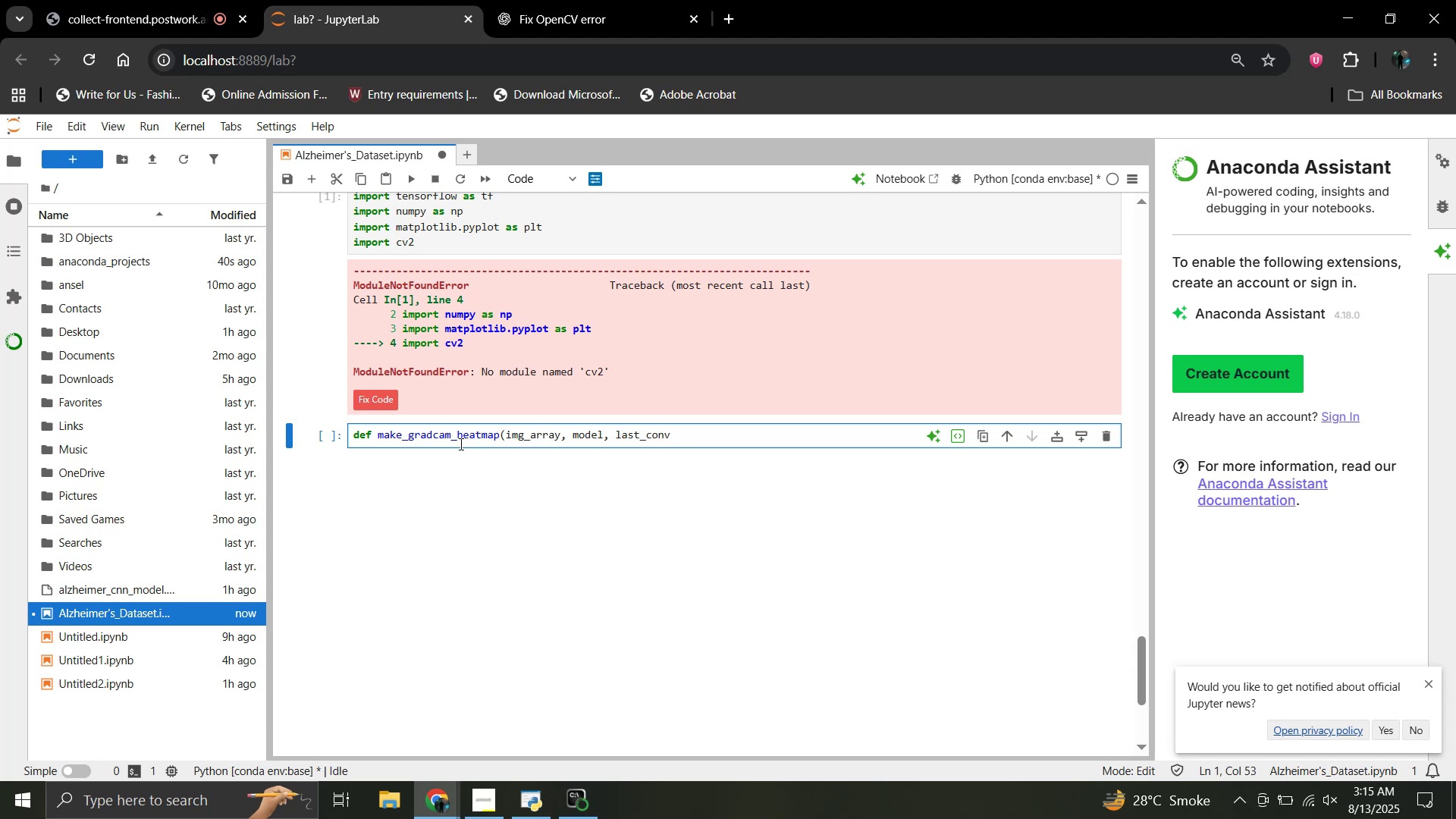 
type(_layer_name, pred_)
 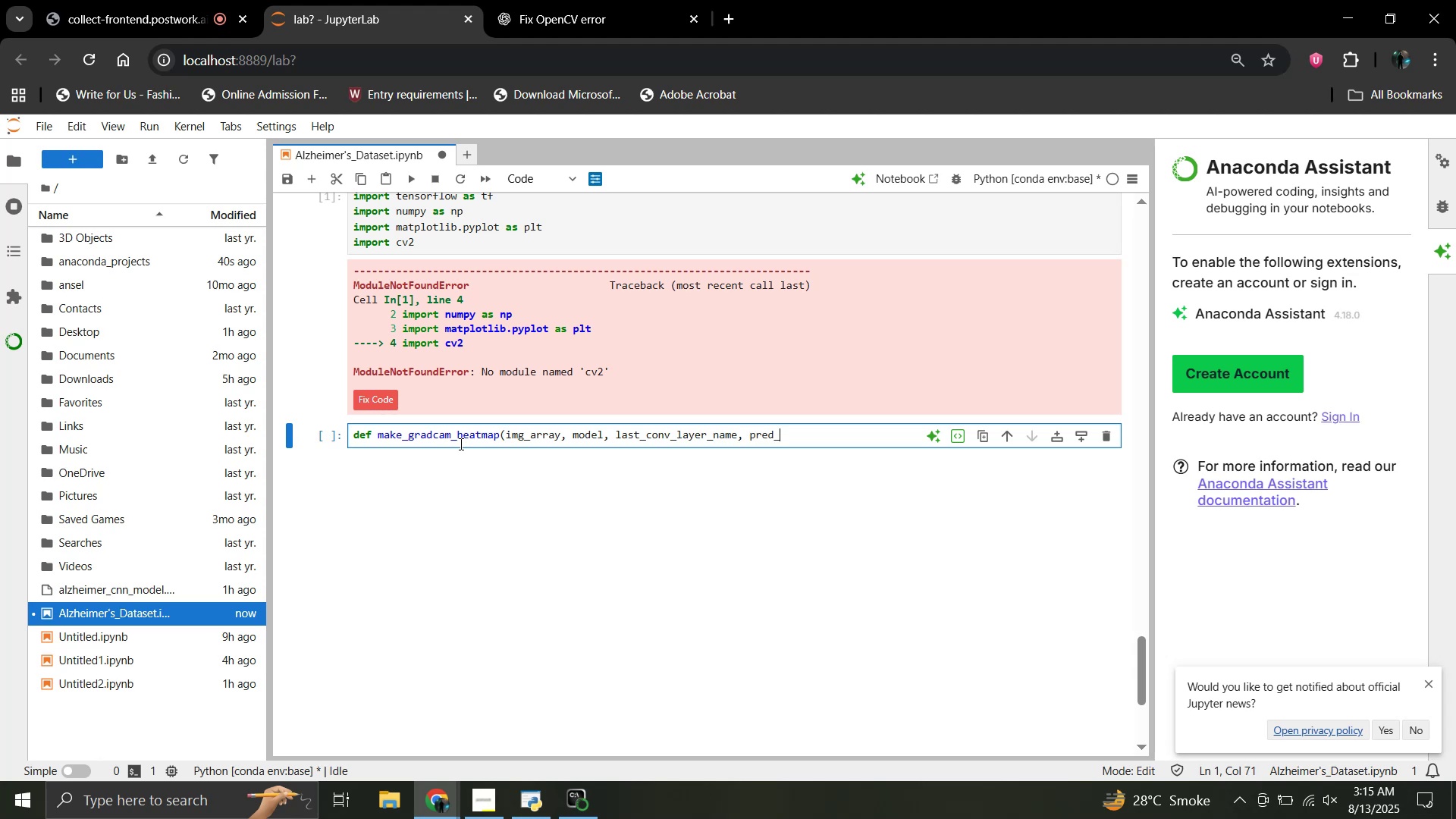 
type(index=None)
 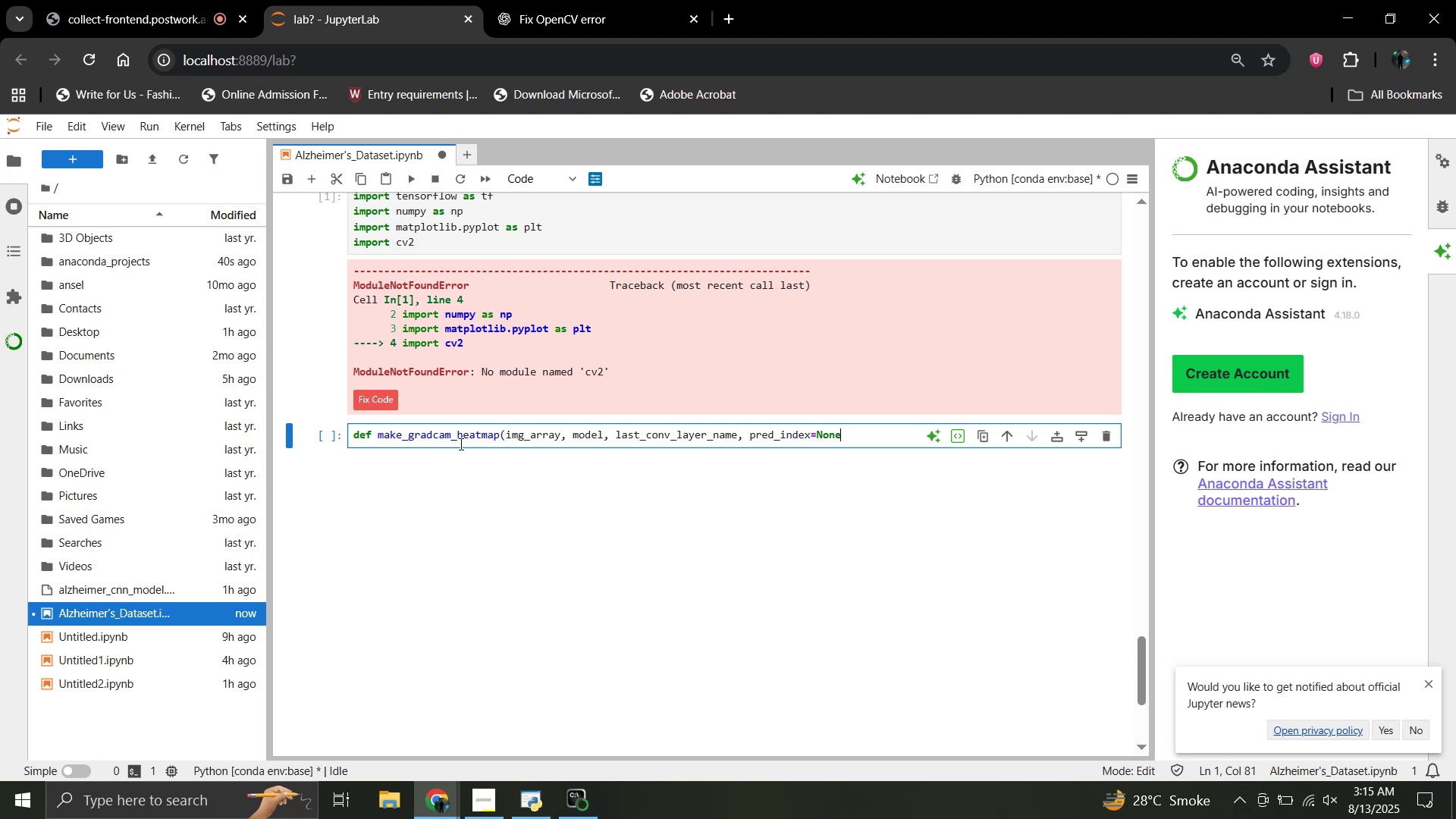 
 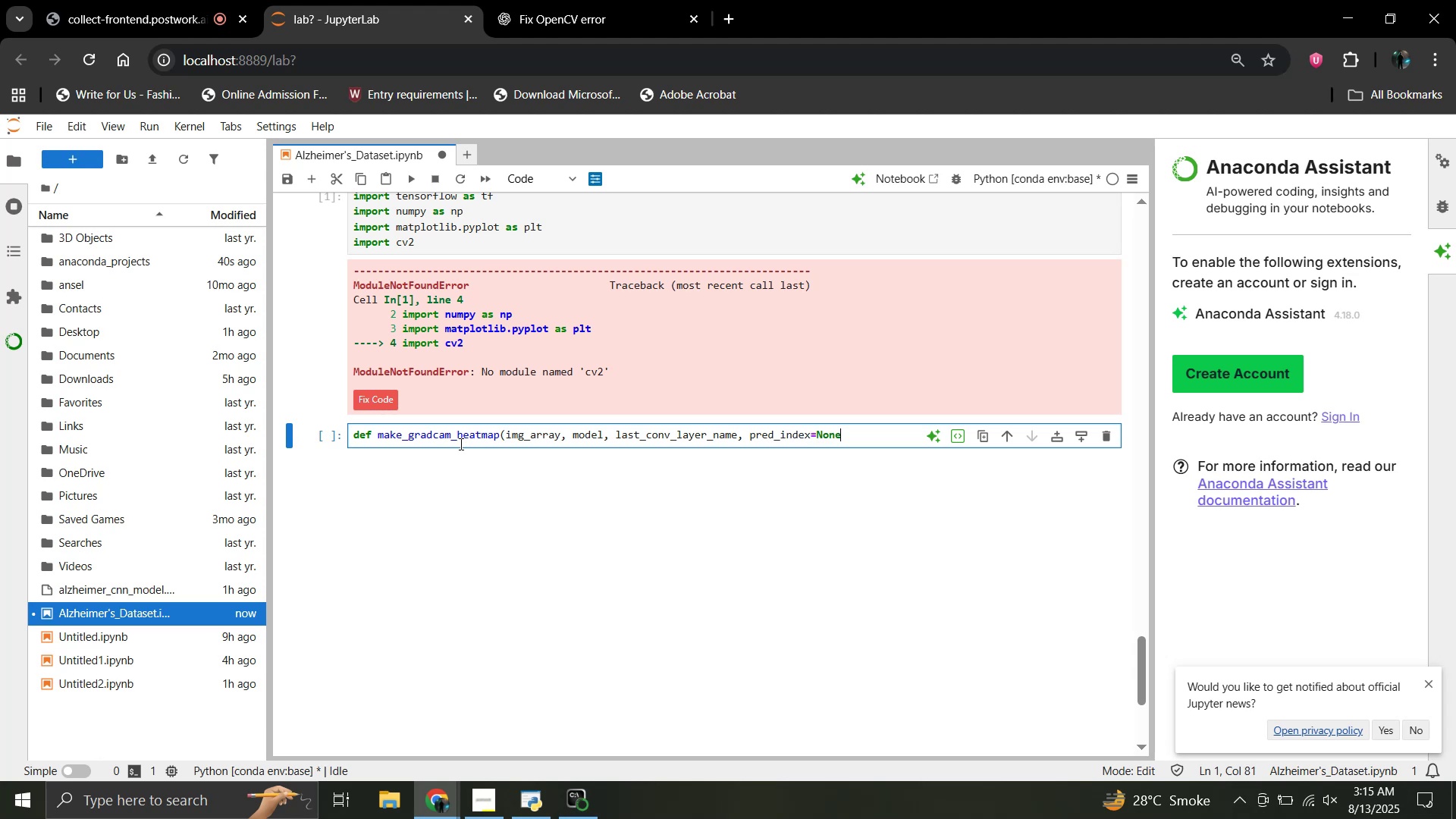 
hold_key(key=ShiftLeft, duration=1.52)
 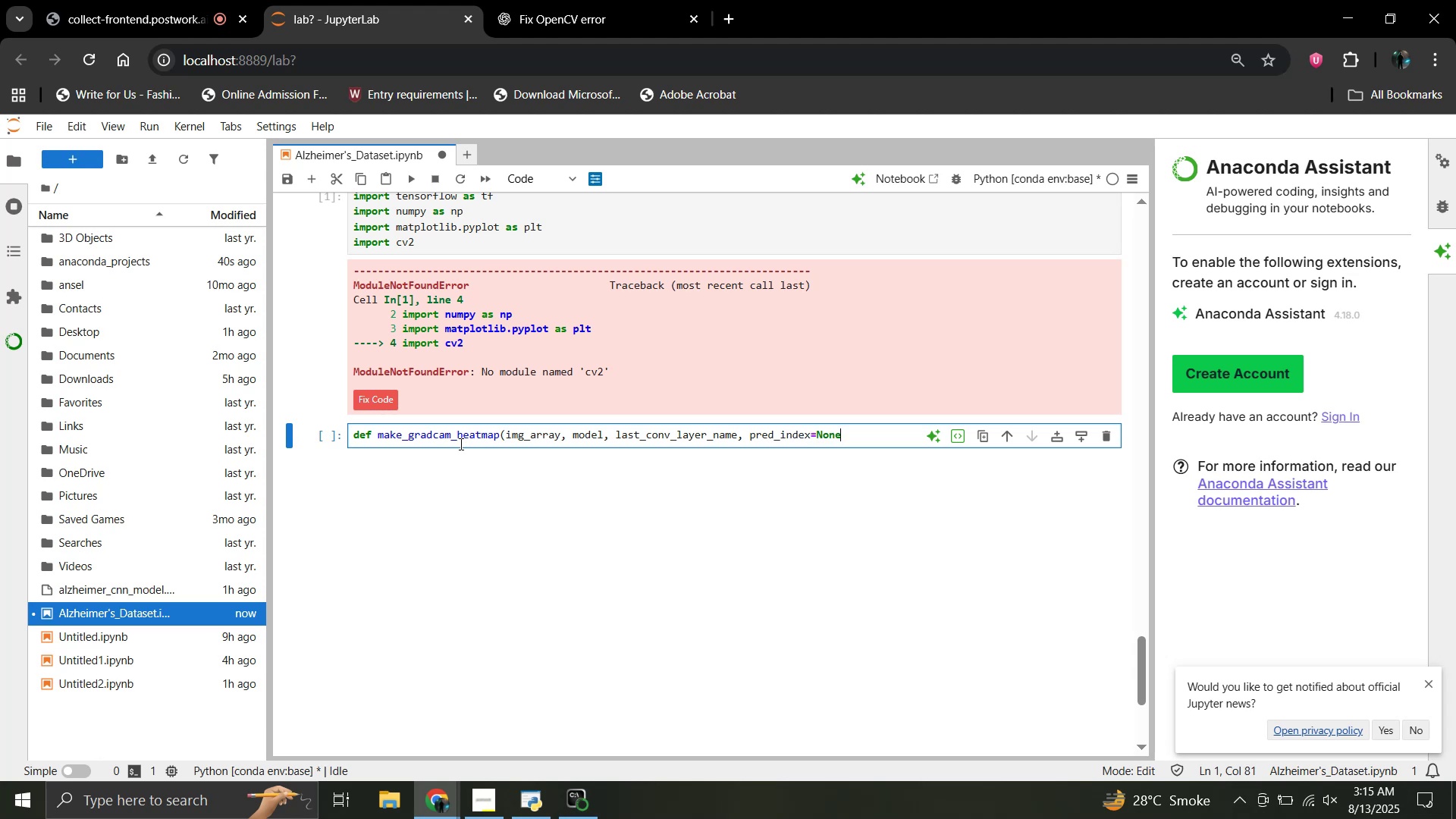 
key(Shift+0)
 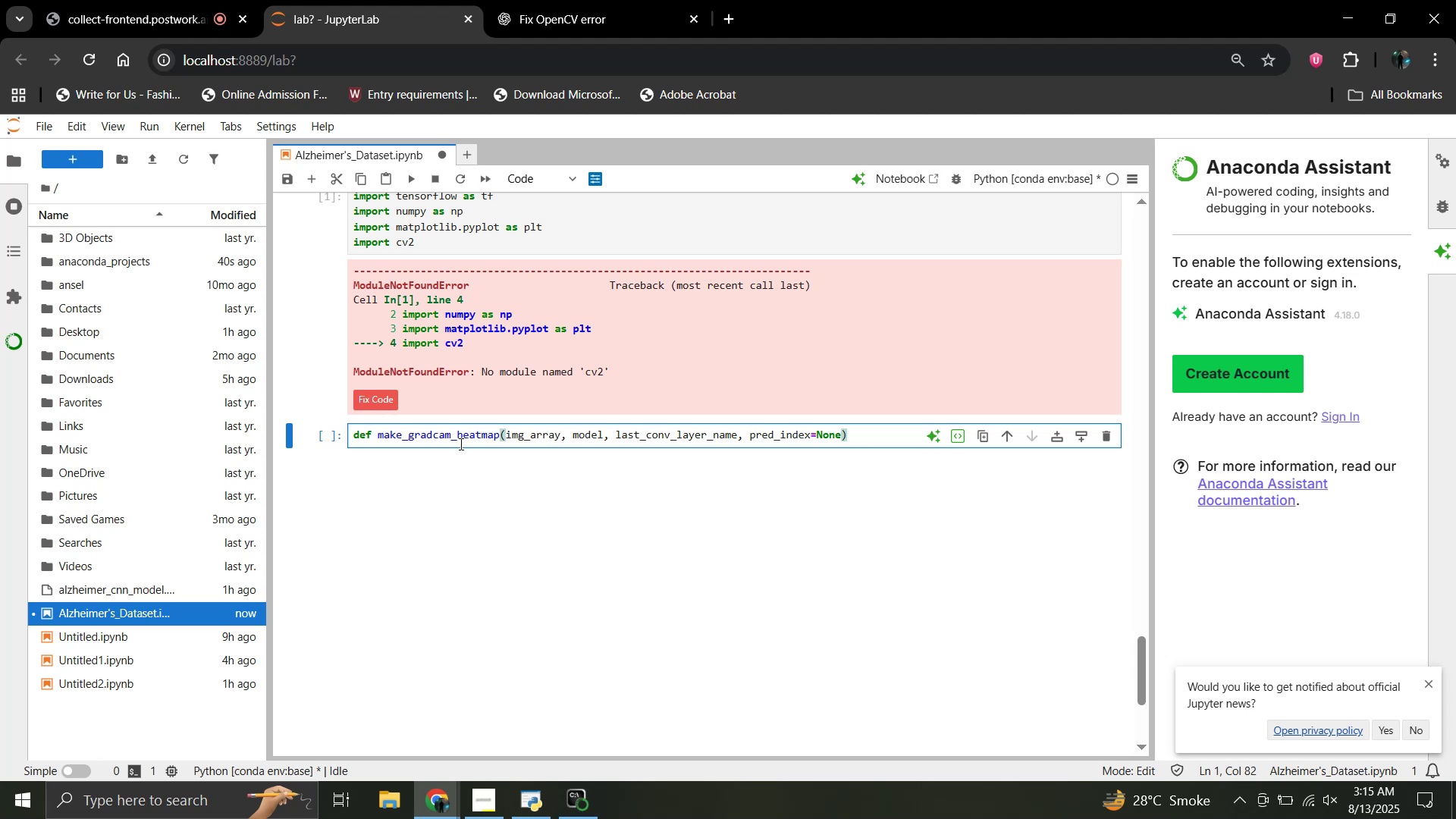 
key(Shift+Semicolon)
 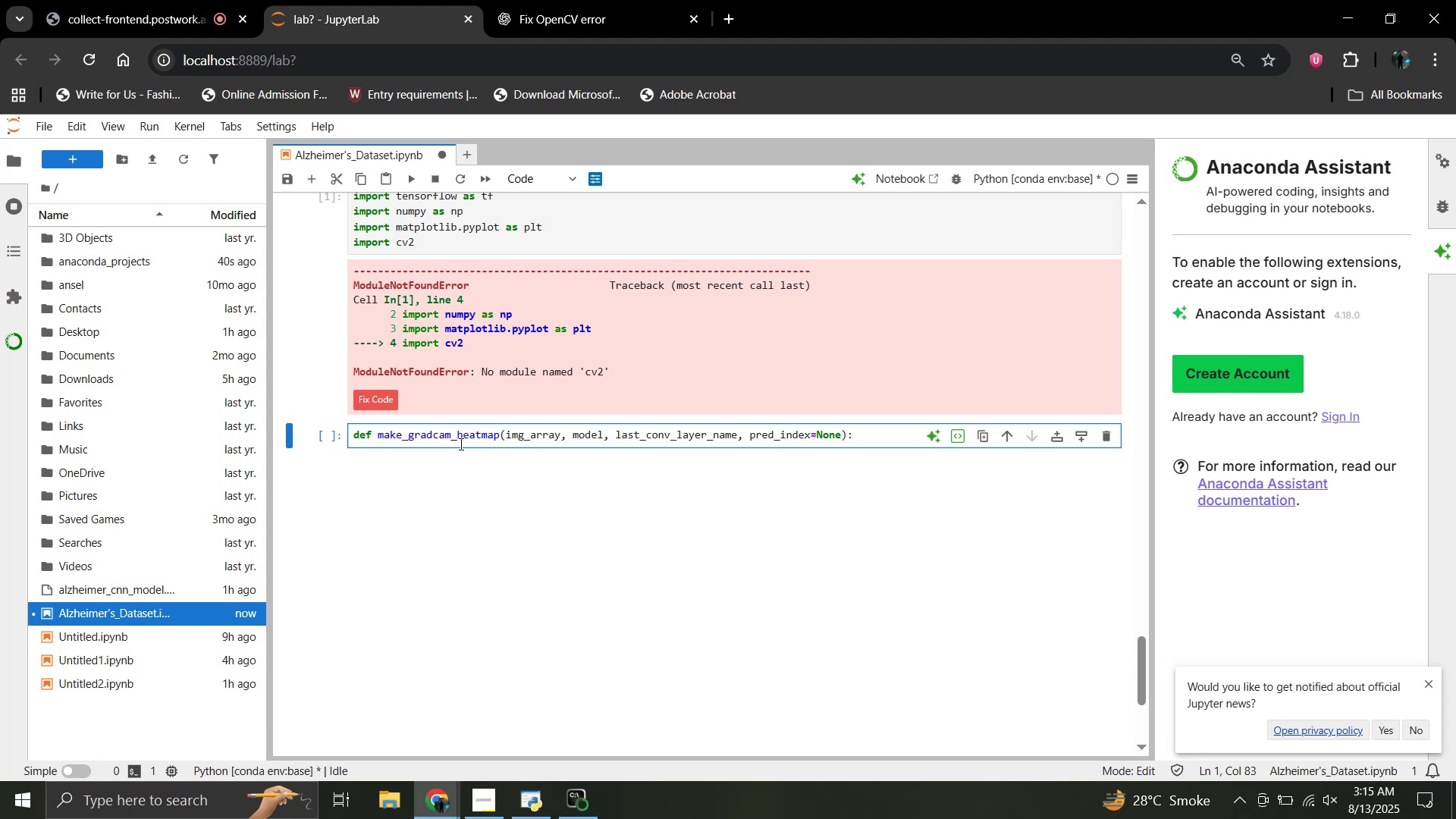 
wait(15.87)
 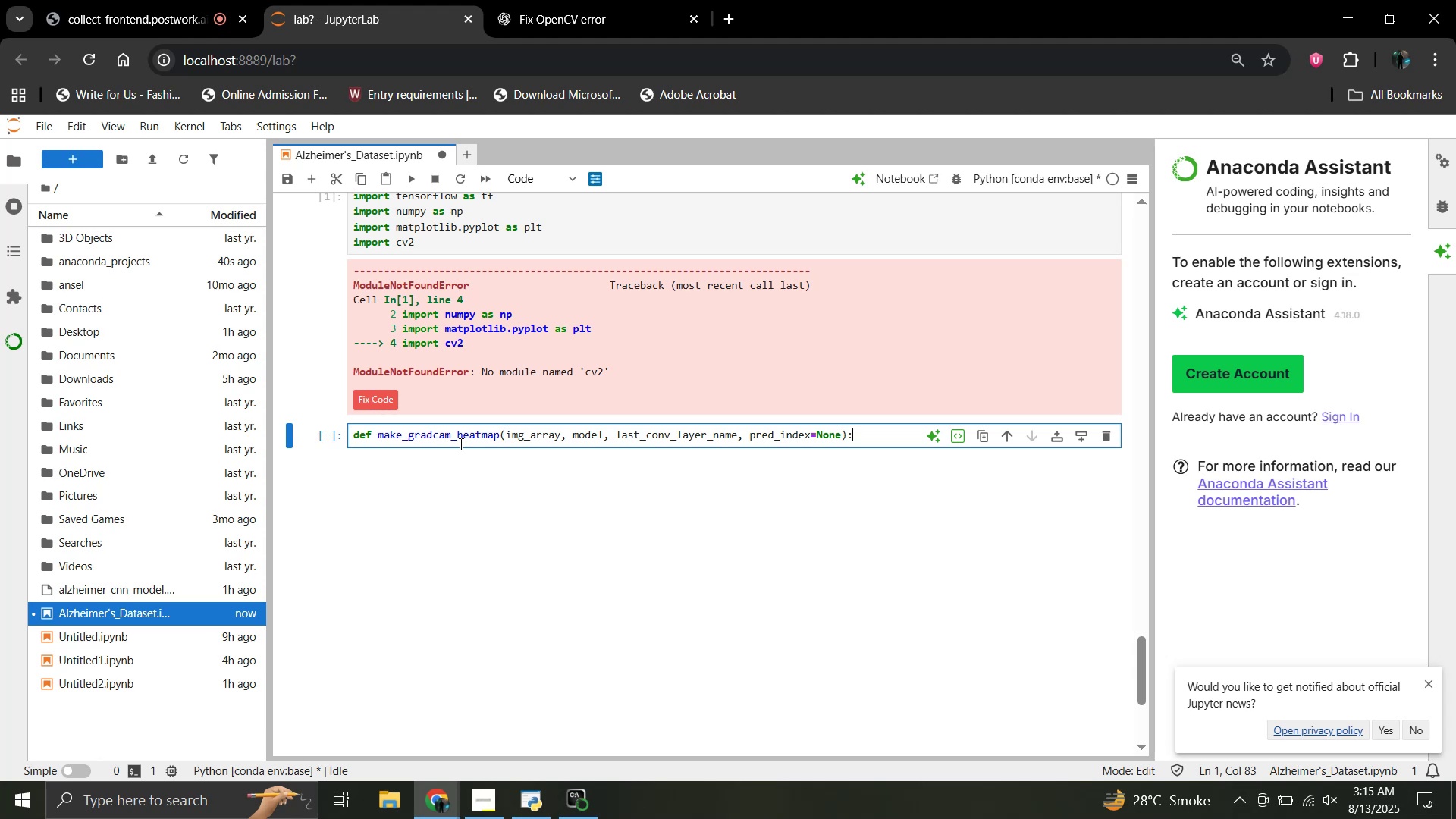 
key(Shift+Enter)
 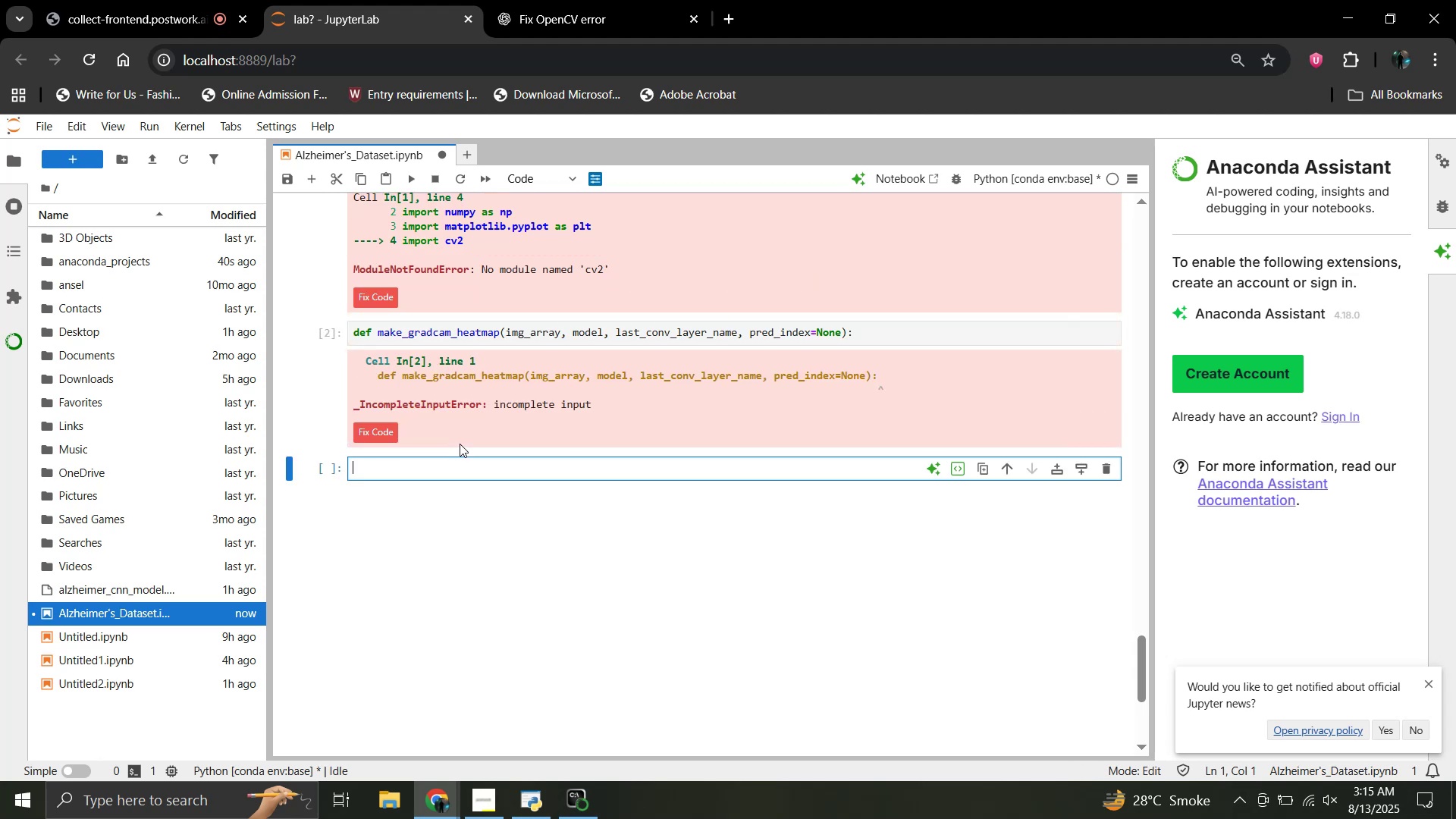 
scroll: coordinate [460, 444], scroll_direction: up, amount: 2.0
 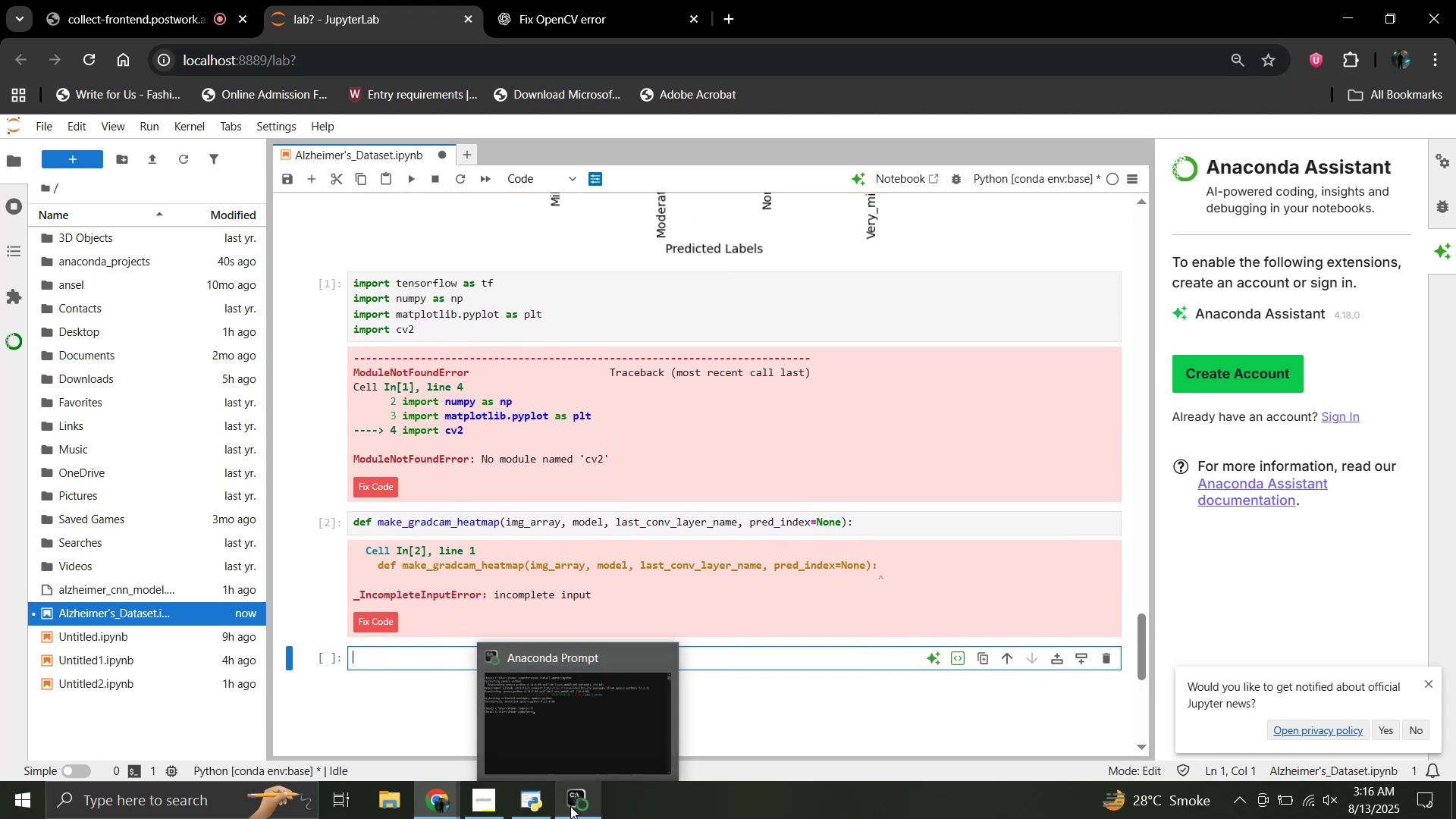 
left_click([570, 806])
 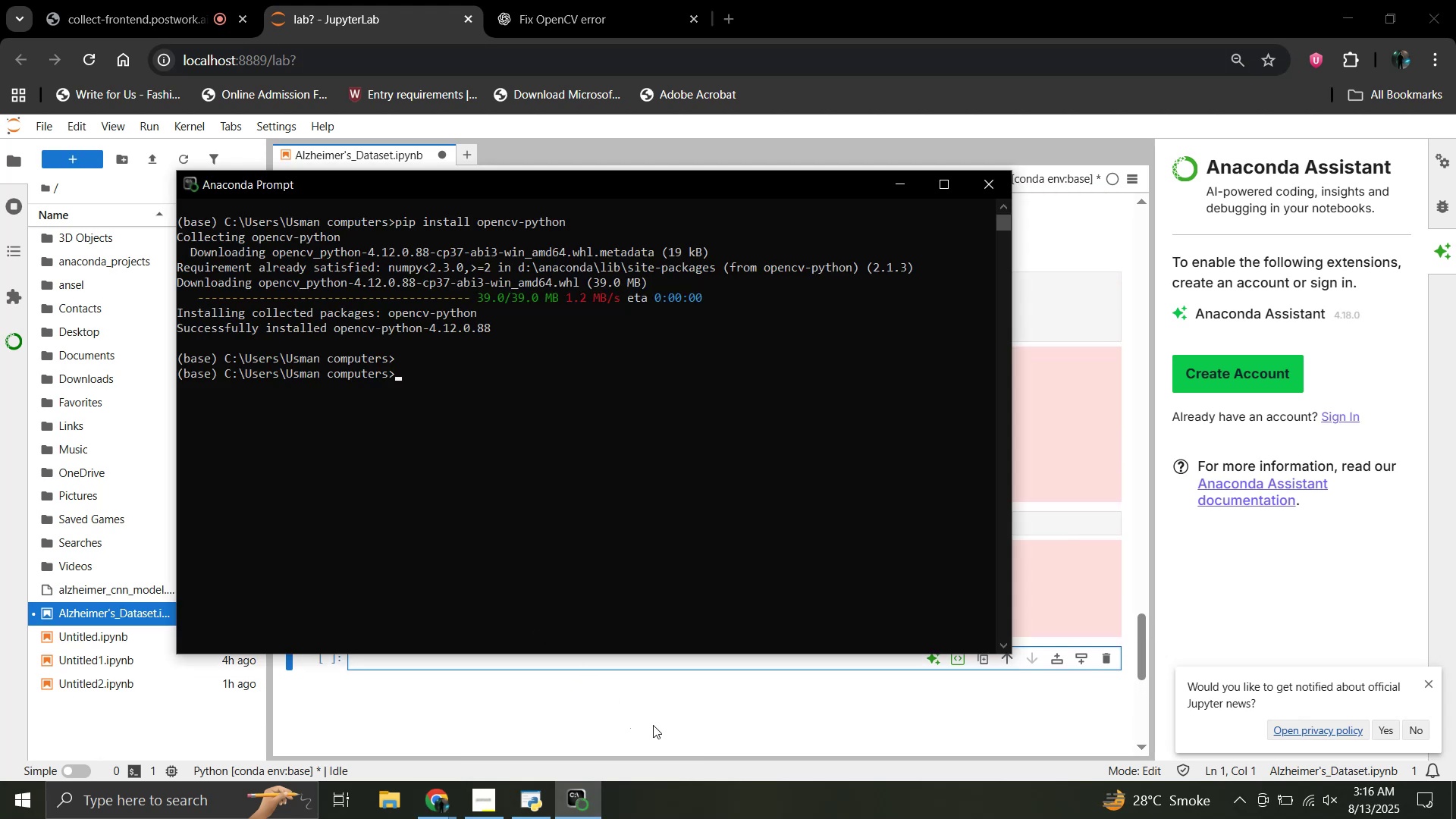 
wait(7.7)
 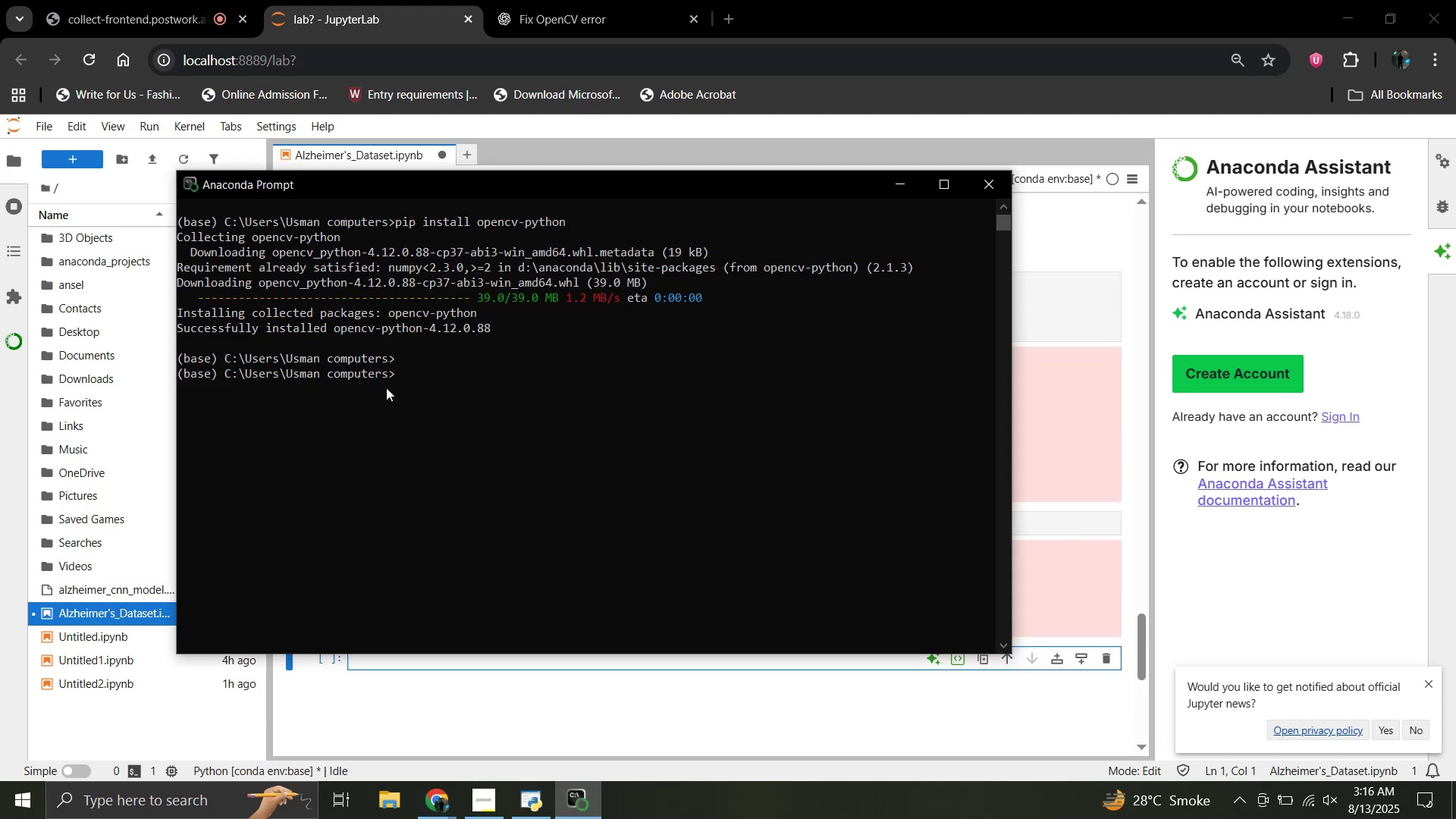 
left_click([899, 186])
 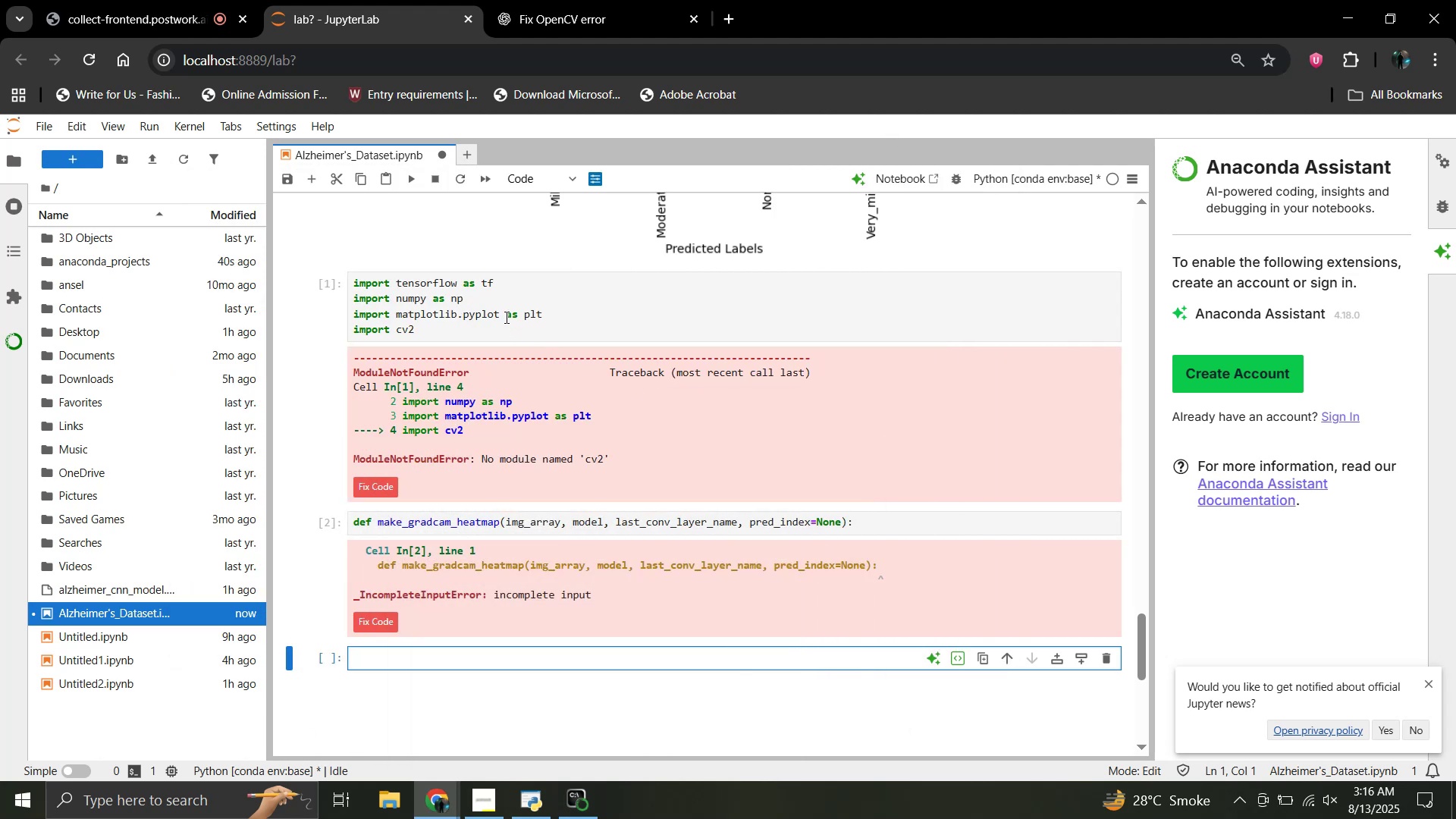 
left_click([505, 317])
 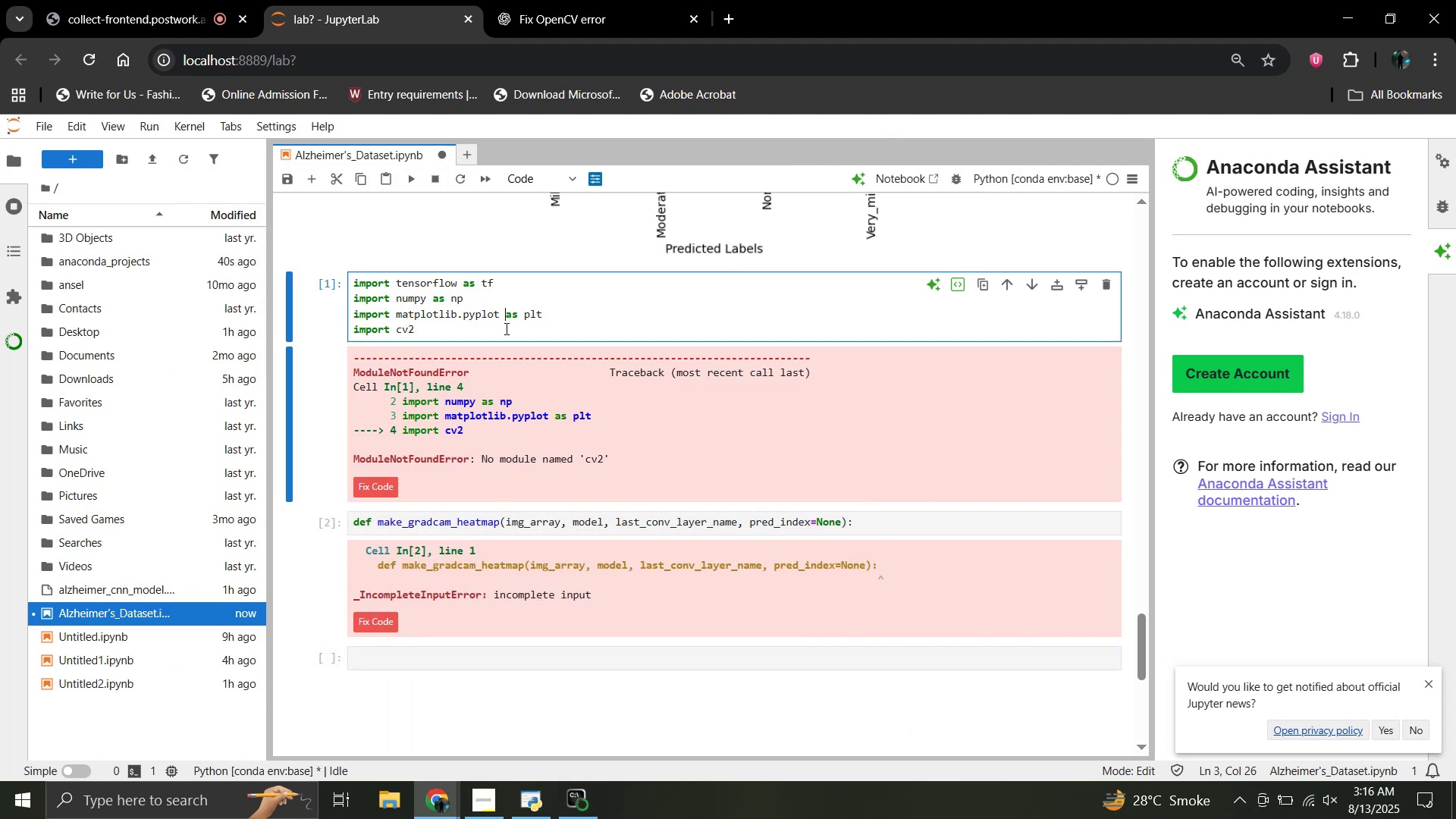 
key(Shift+Enter)
 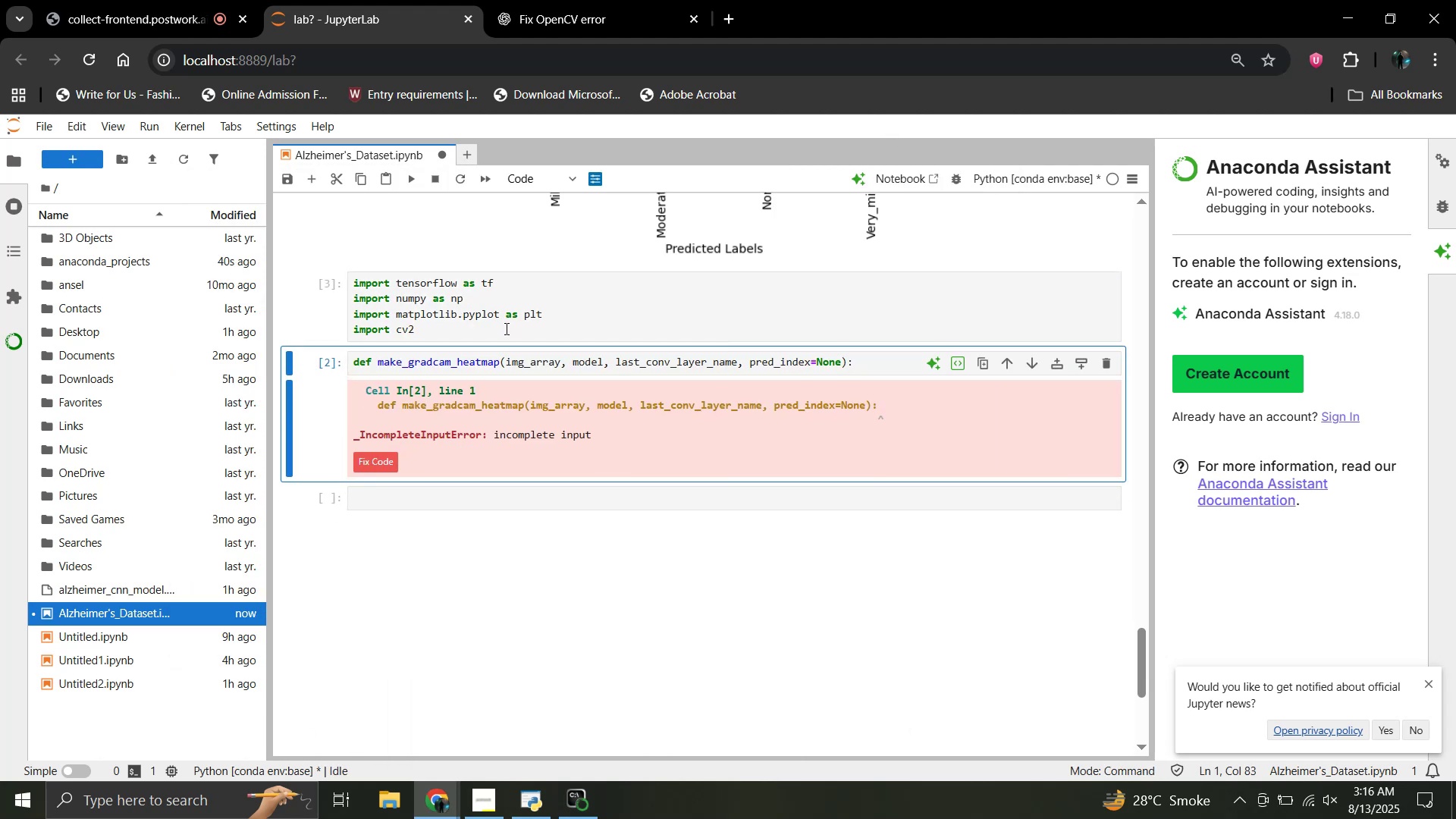 
key(Shift+Enter)
 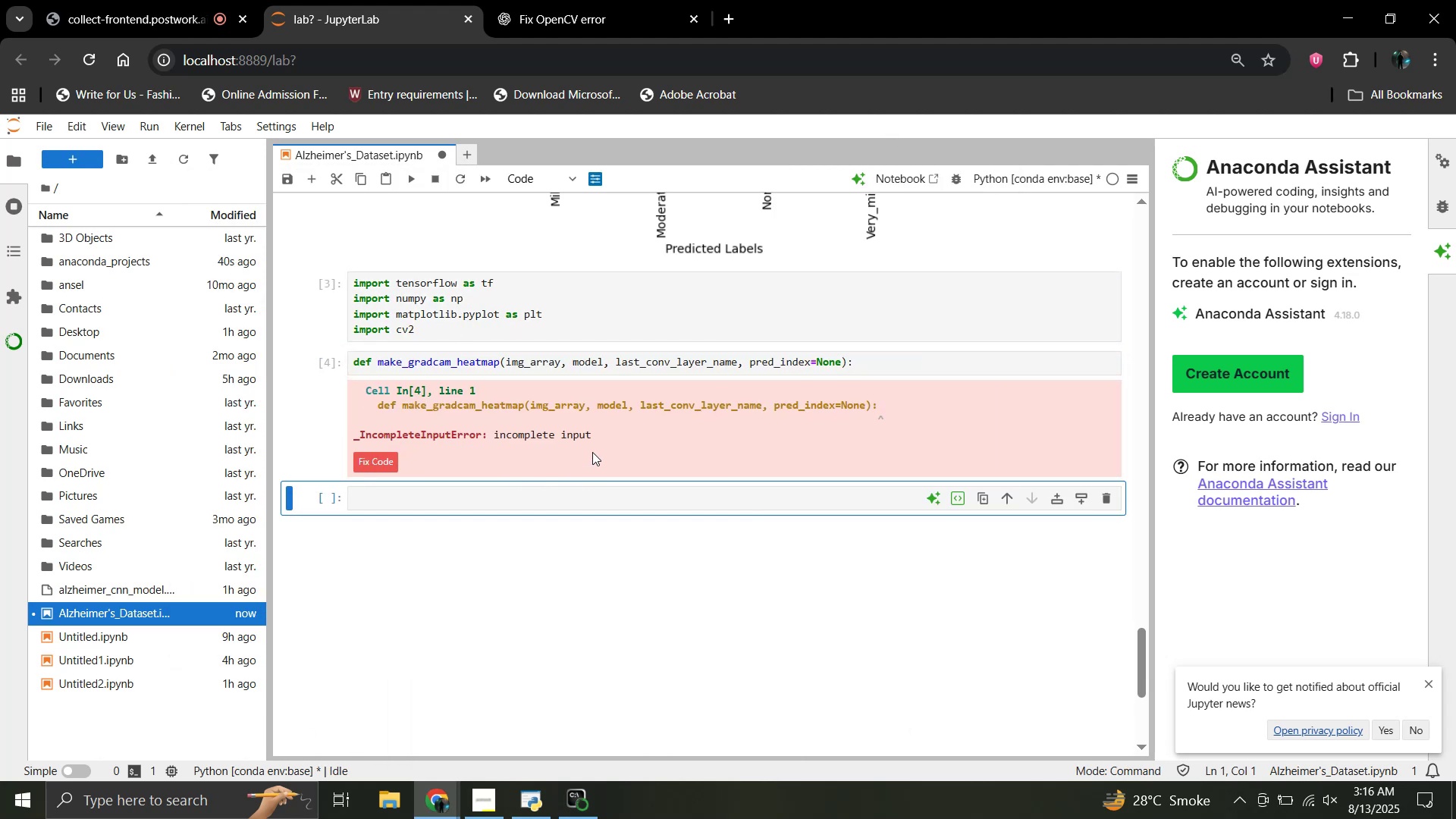 
left_click_drag(start_coordinate=[590, 434], to_coordinate=[352, 392])
 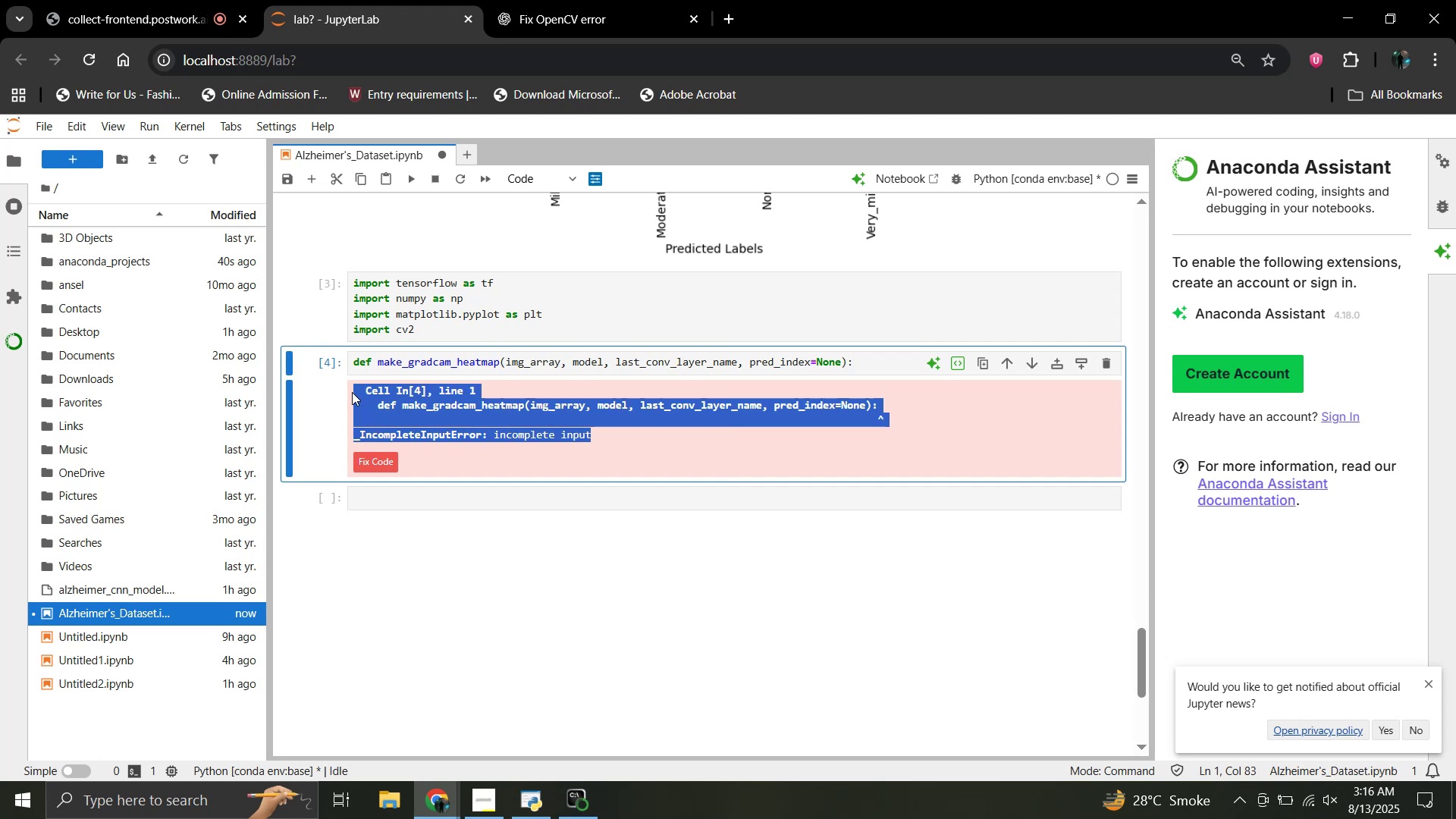 
key(Control+C)
 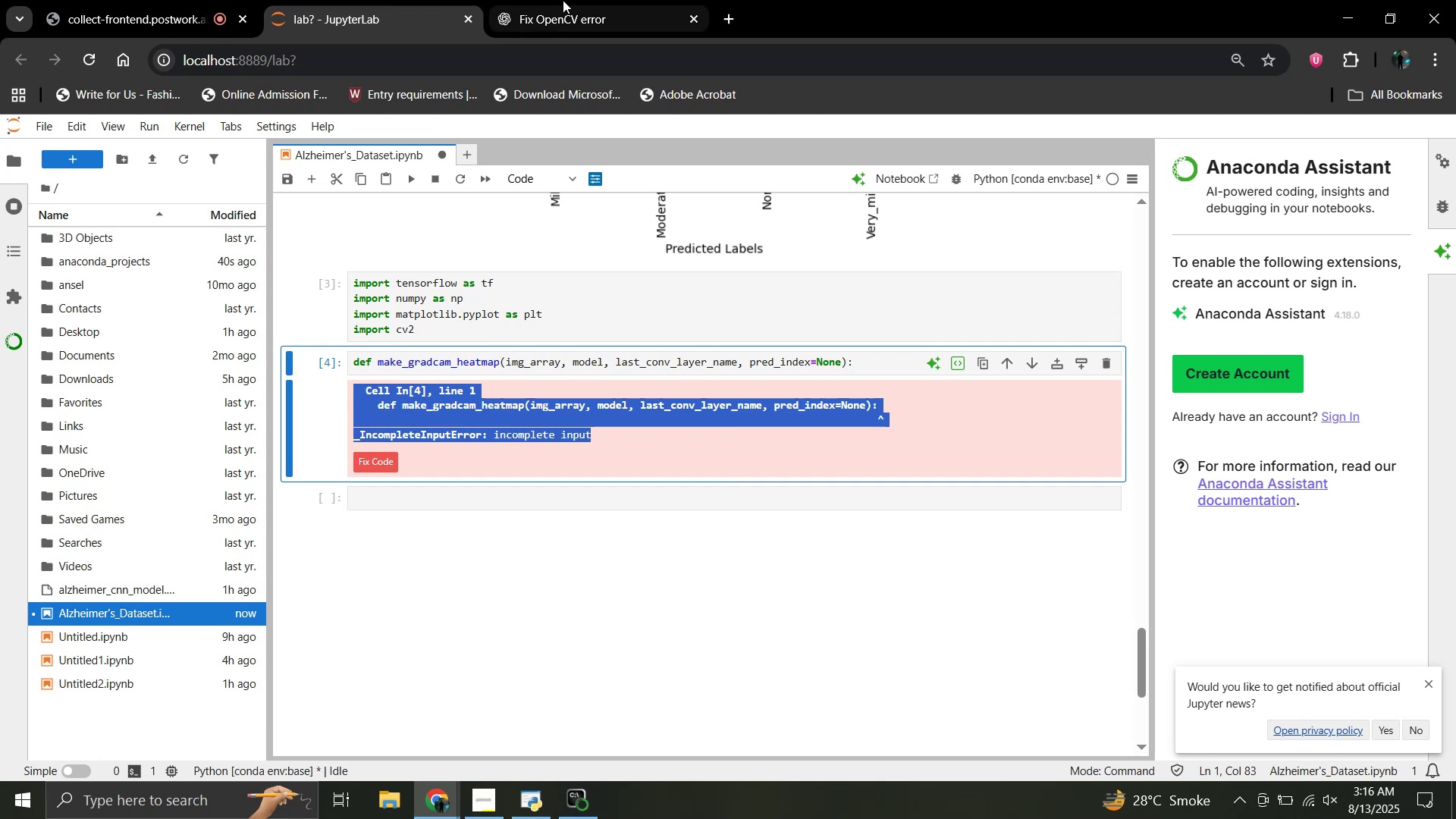 
left_click([563, 0])
 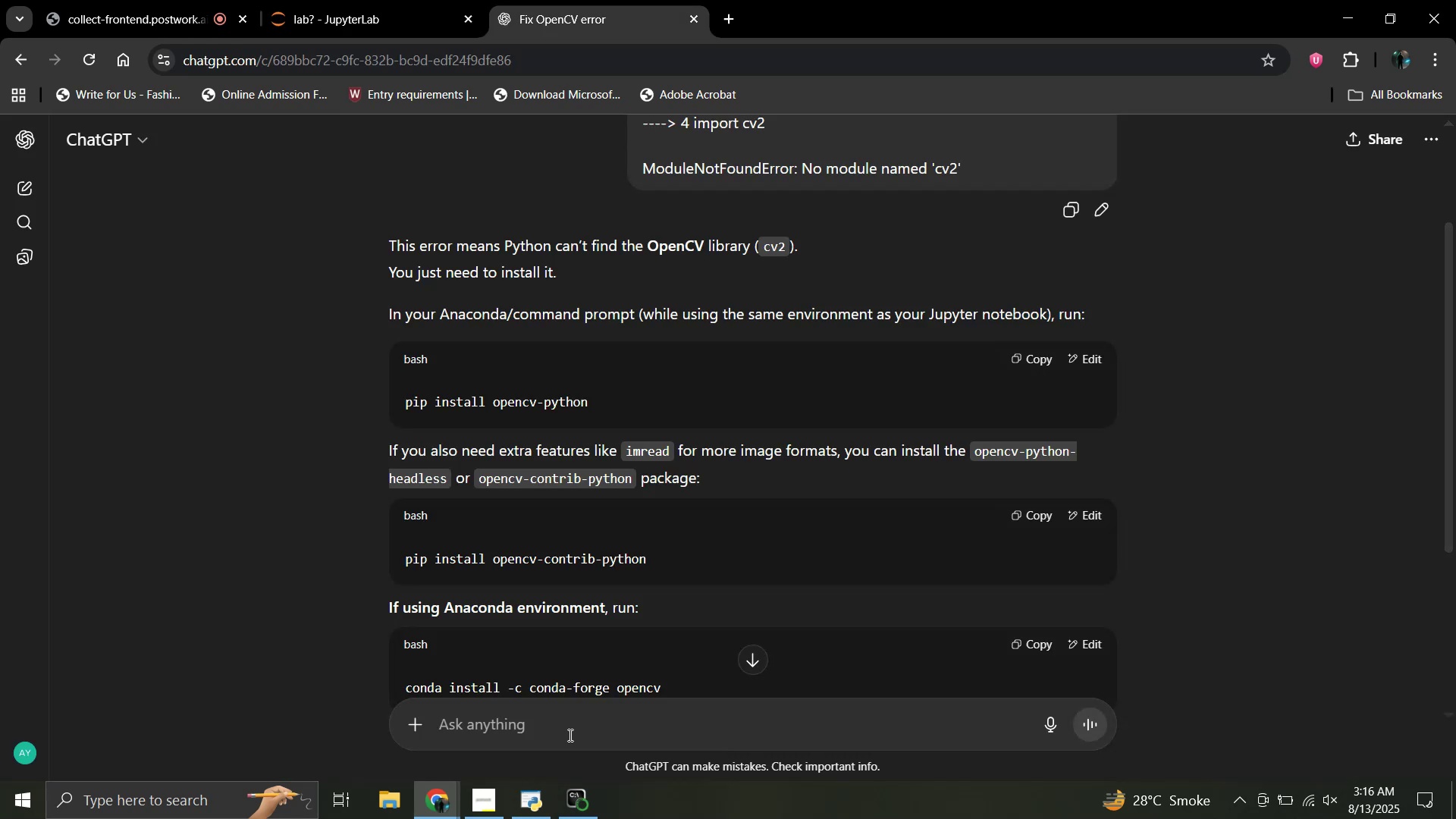 
left_click([570, 736])
 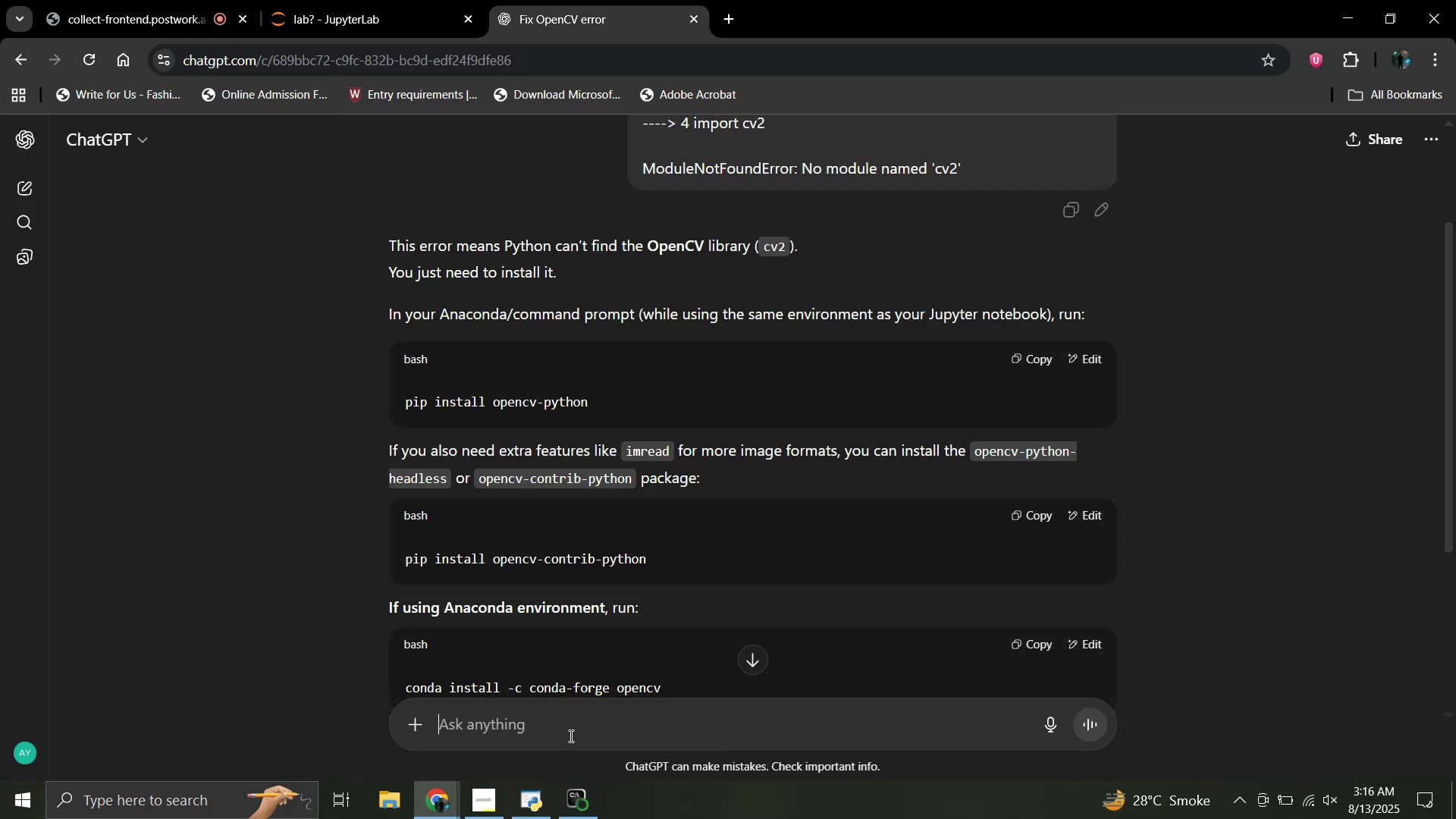 
key(Control+V)
 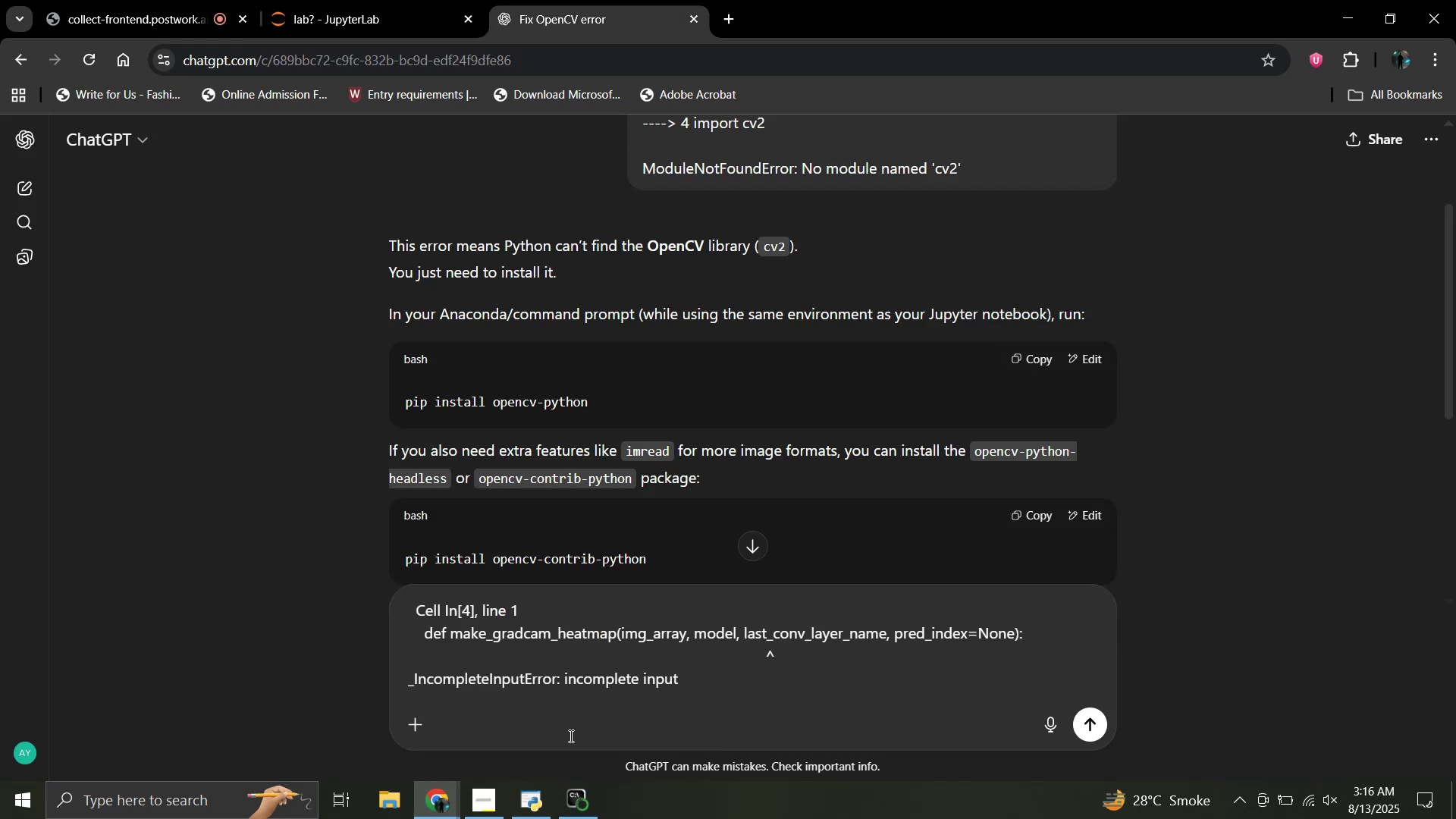 
key(Enter)
 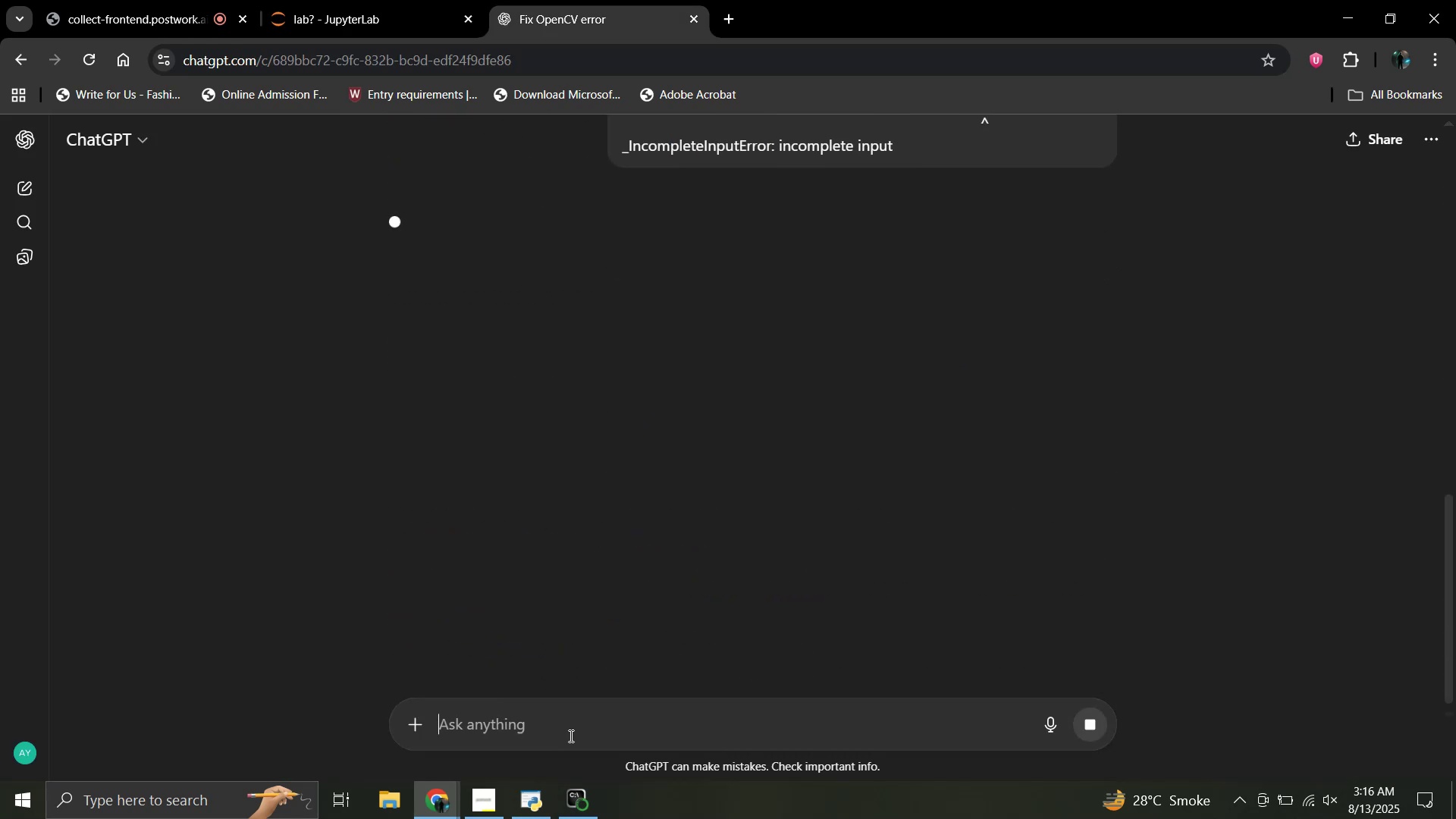 
scroll: coordinate [532, 597], scroll_direction: up, amount: 1.0
 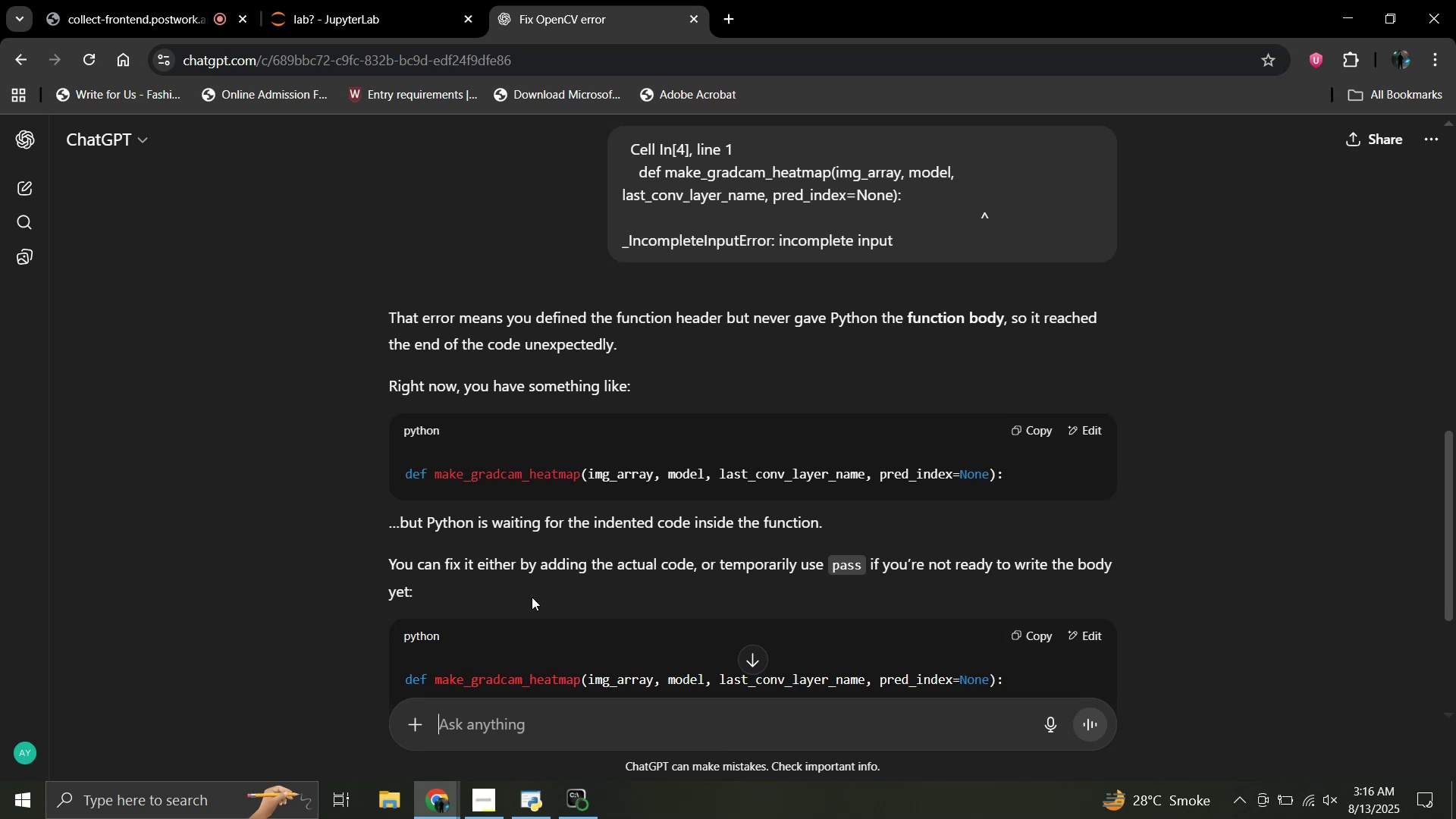 
wait(24.52)
 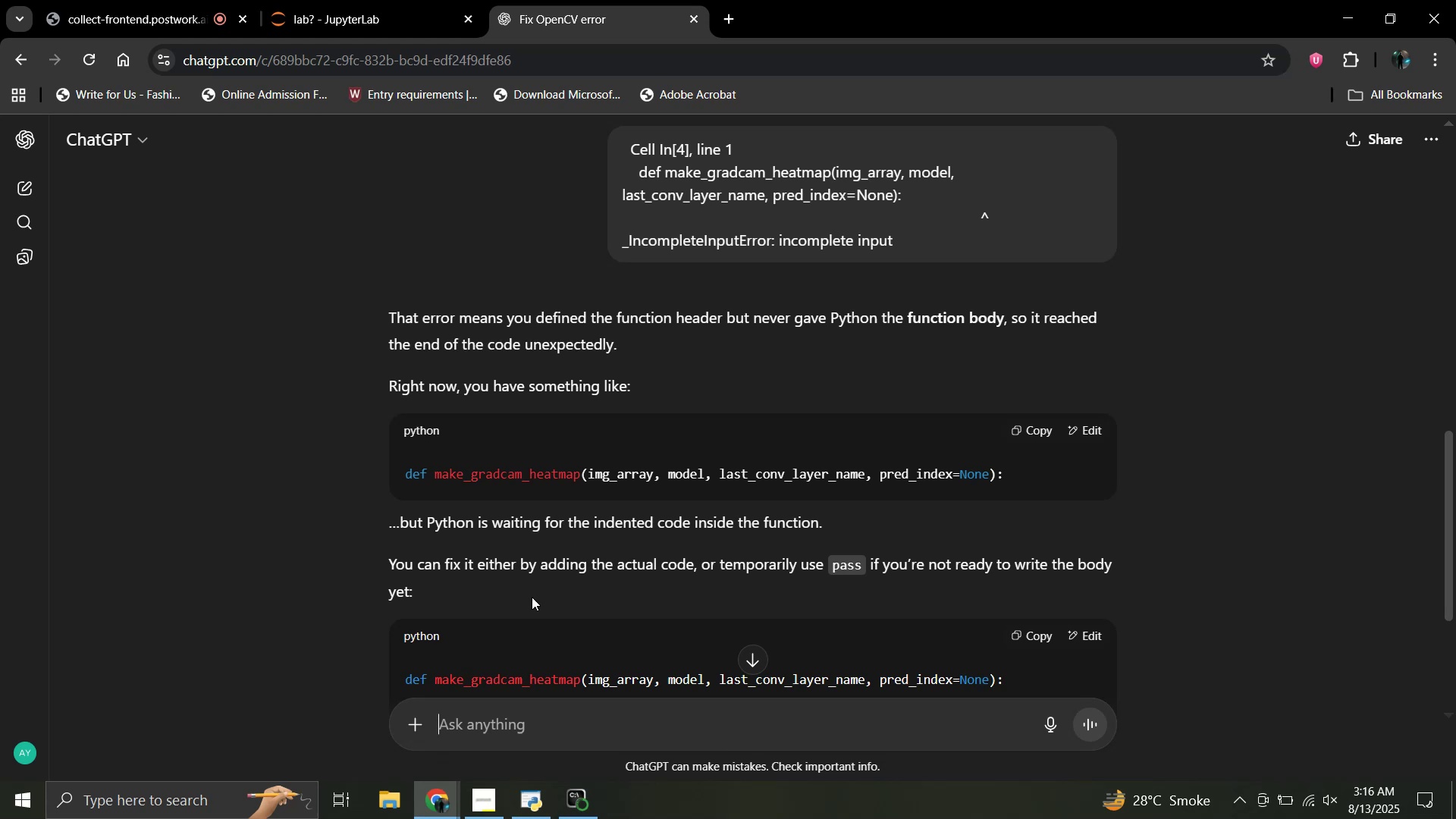 
scroll: coordinate [592, 466], scroll_direction: down, amount: 2.0
 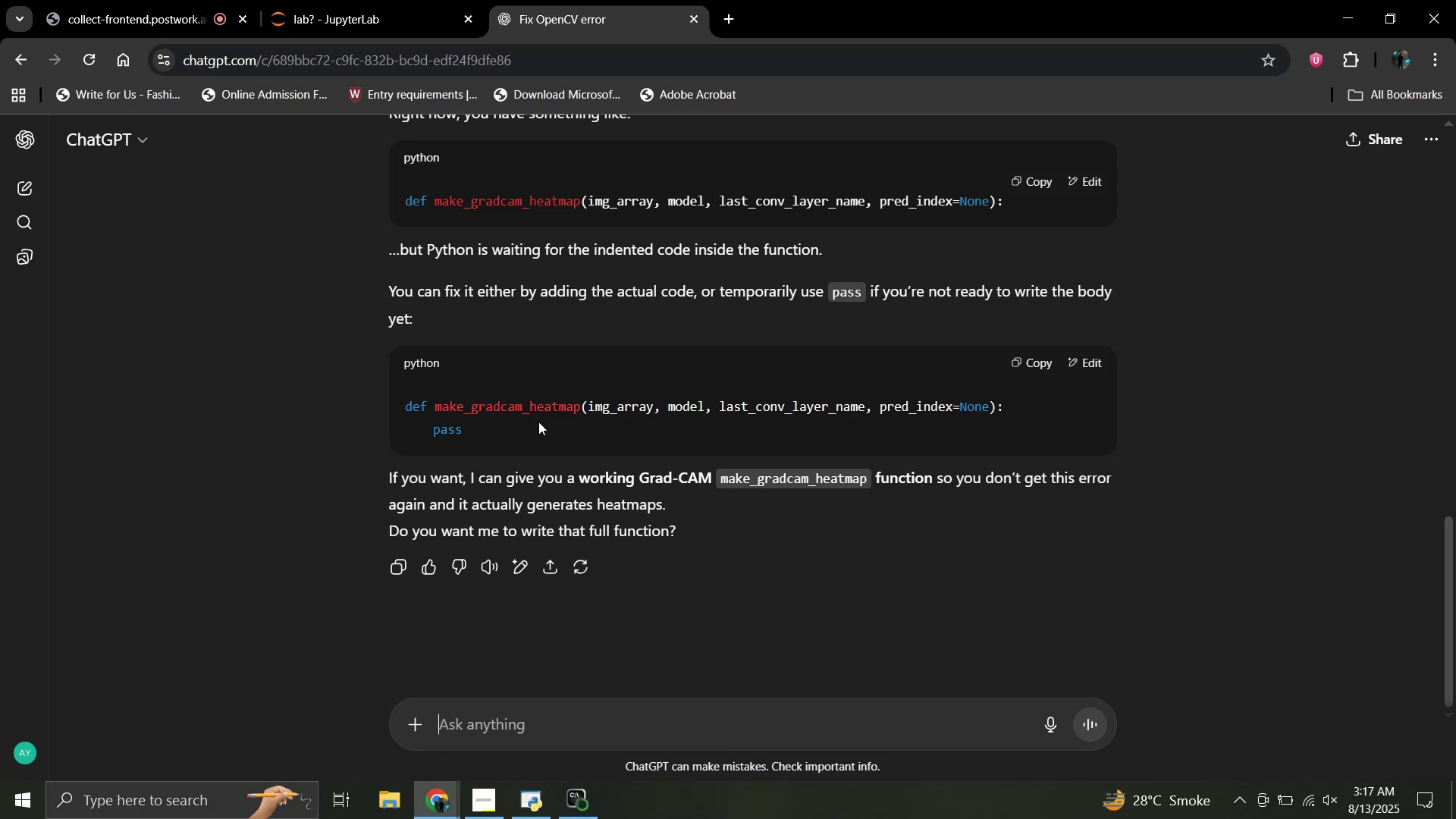 
wait(15.03)
 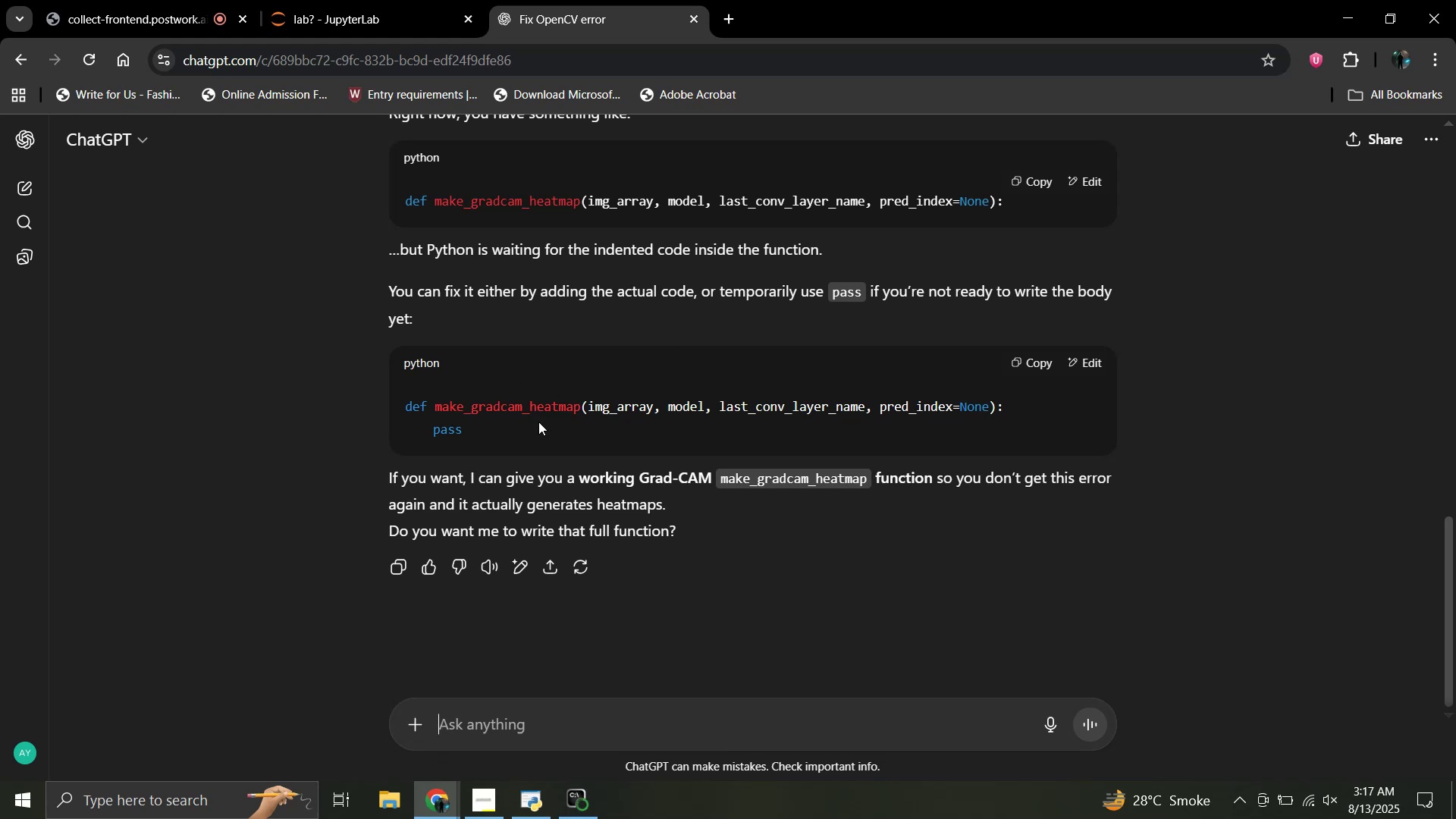 
left_click([1031, 365])
 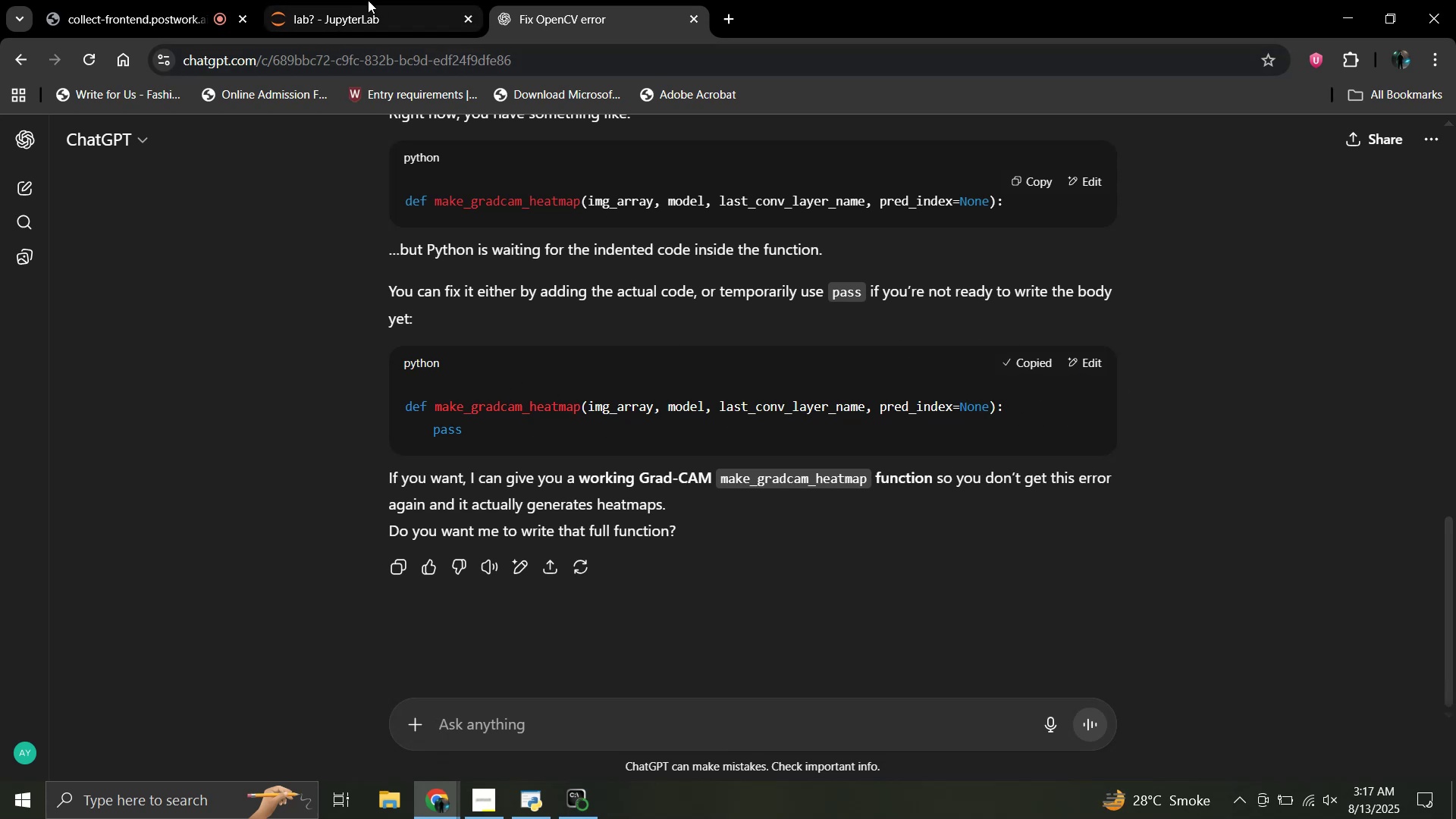 
left_click([368, 0])
 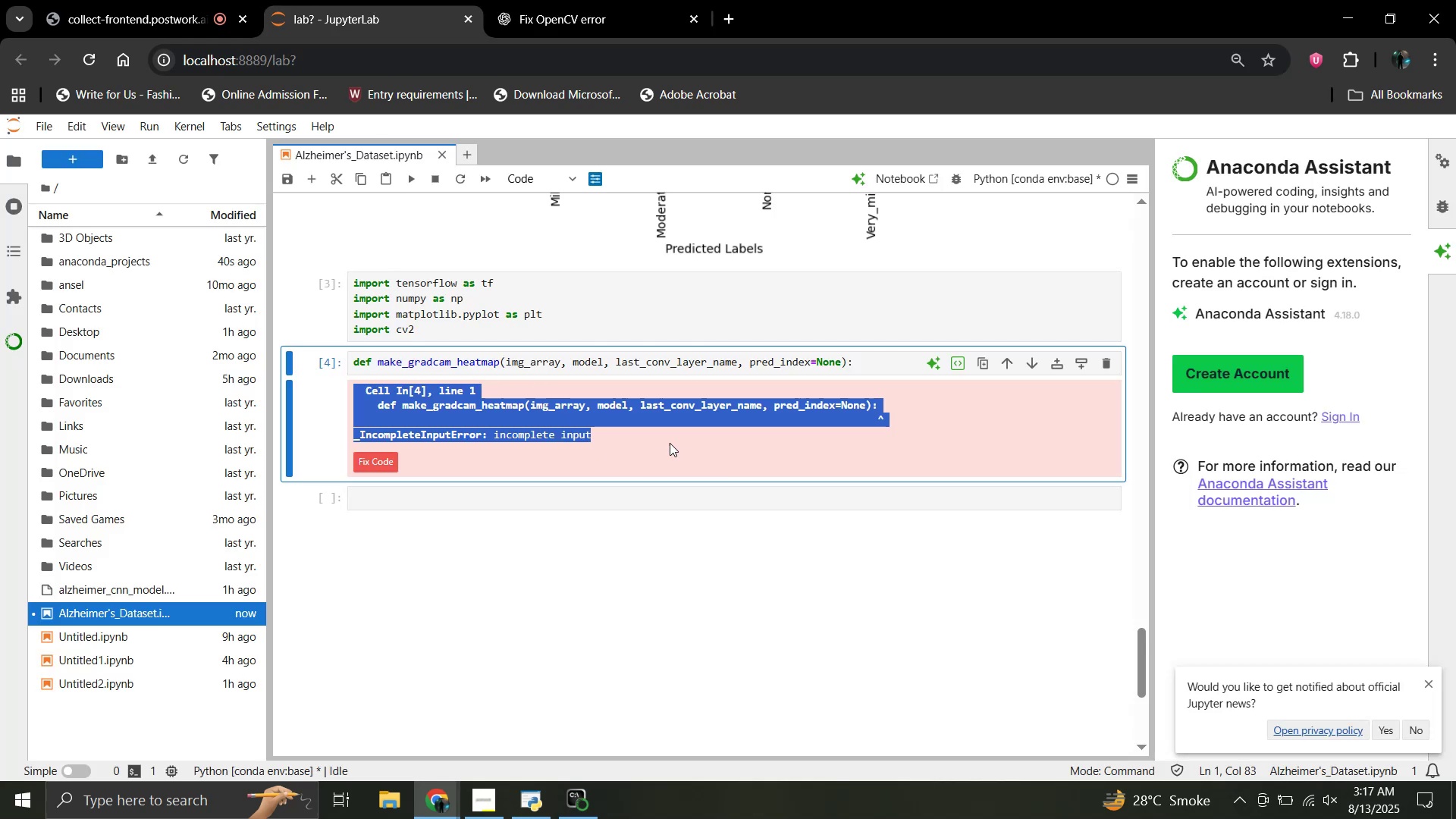 
left_click([673, 441])
 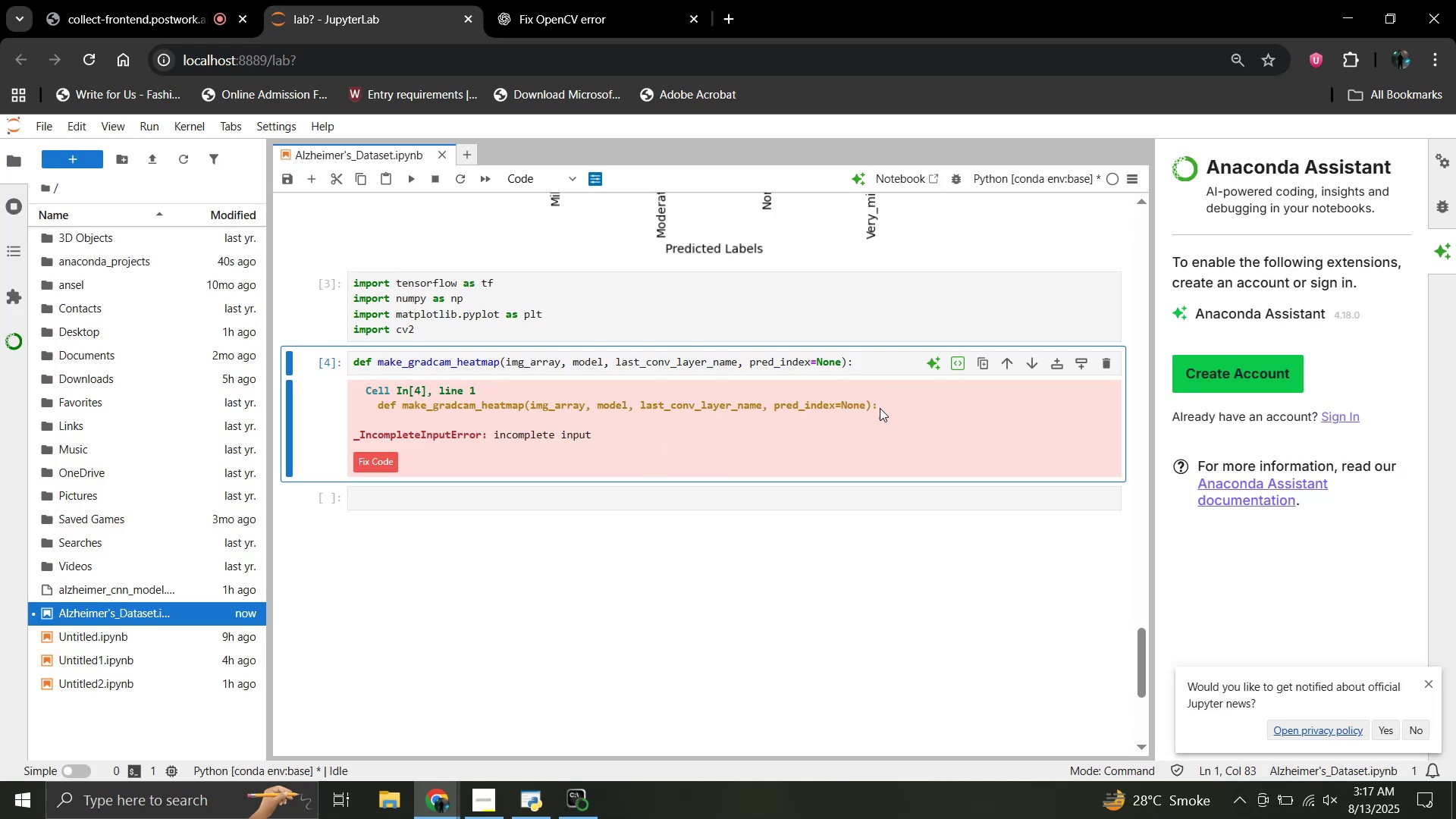 
left_click([871, 401])
 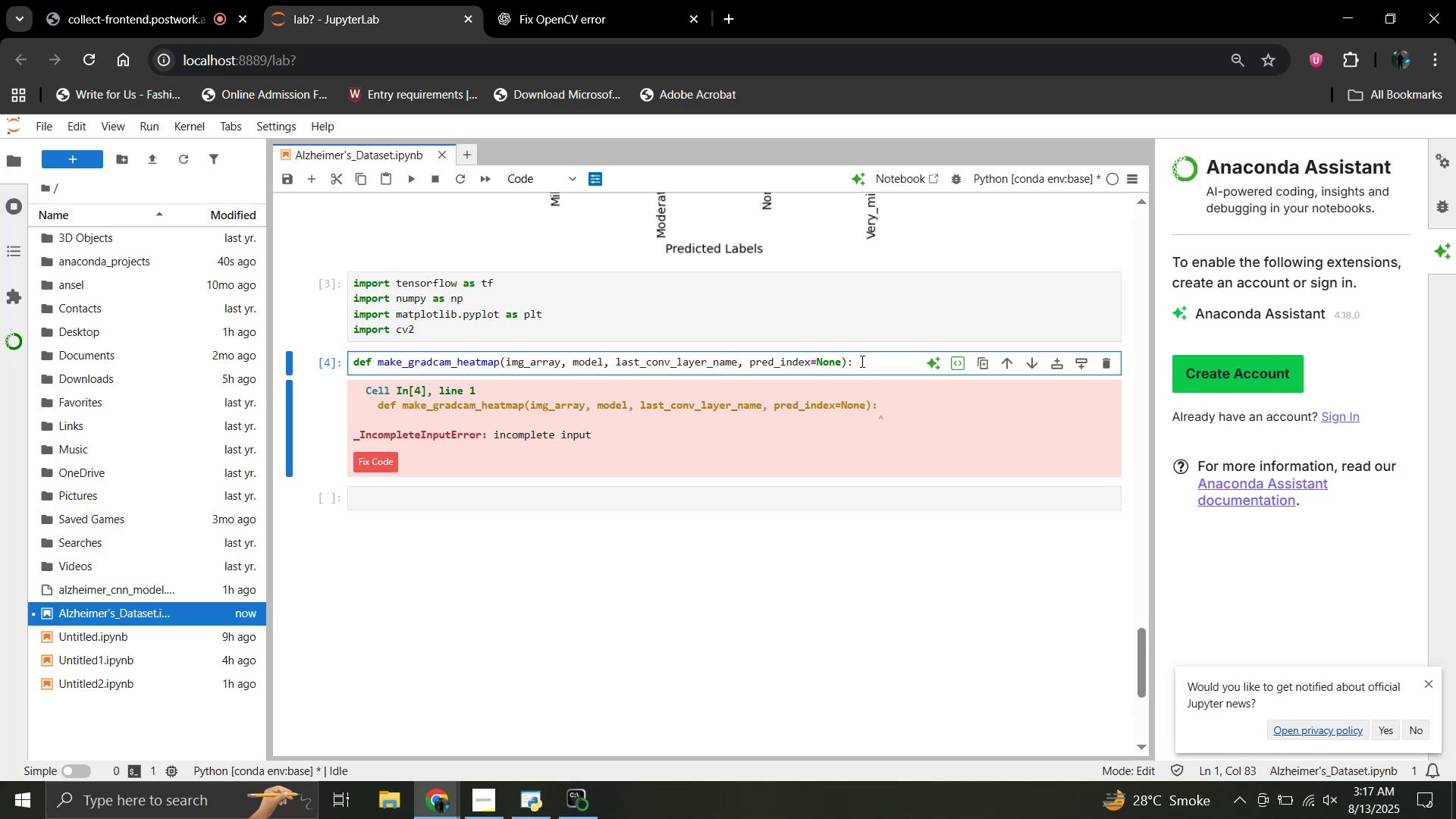 
key(Control+A)
 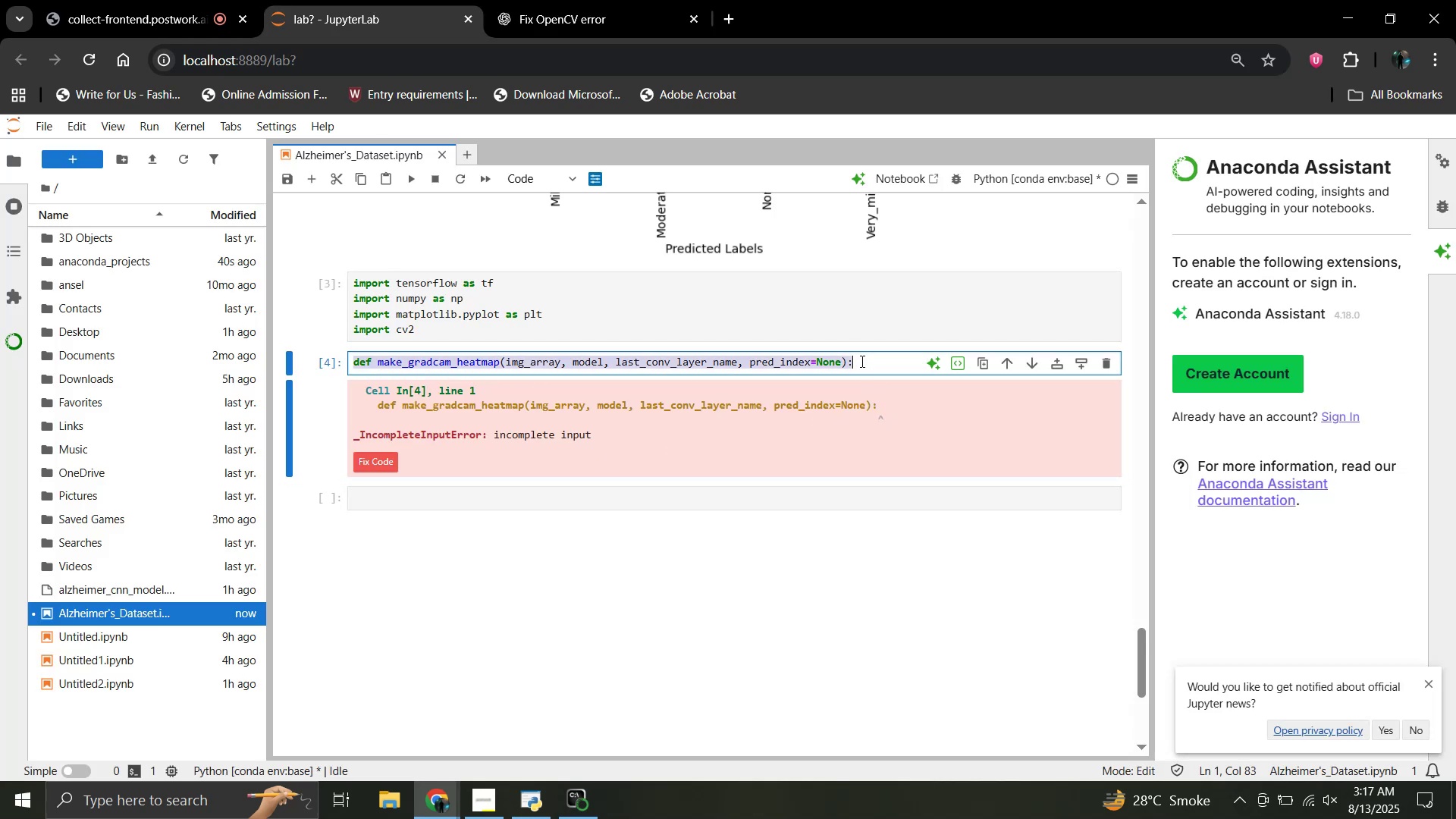 
key(Control+V)
 